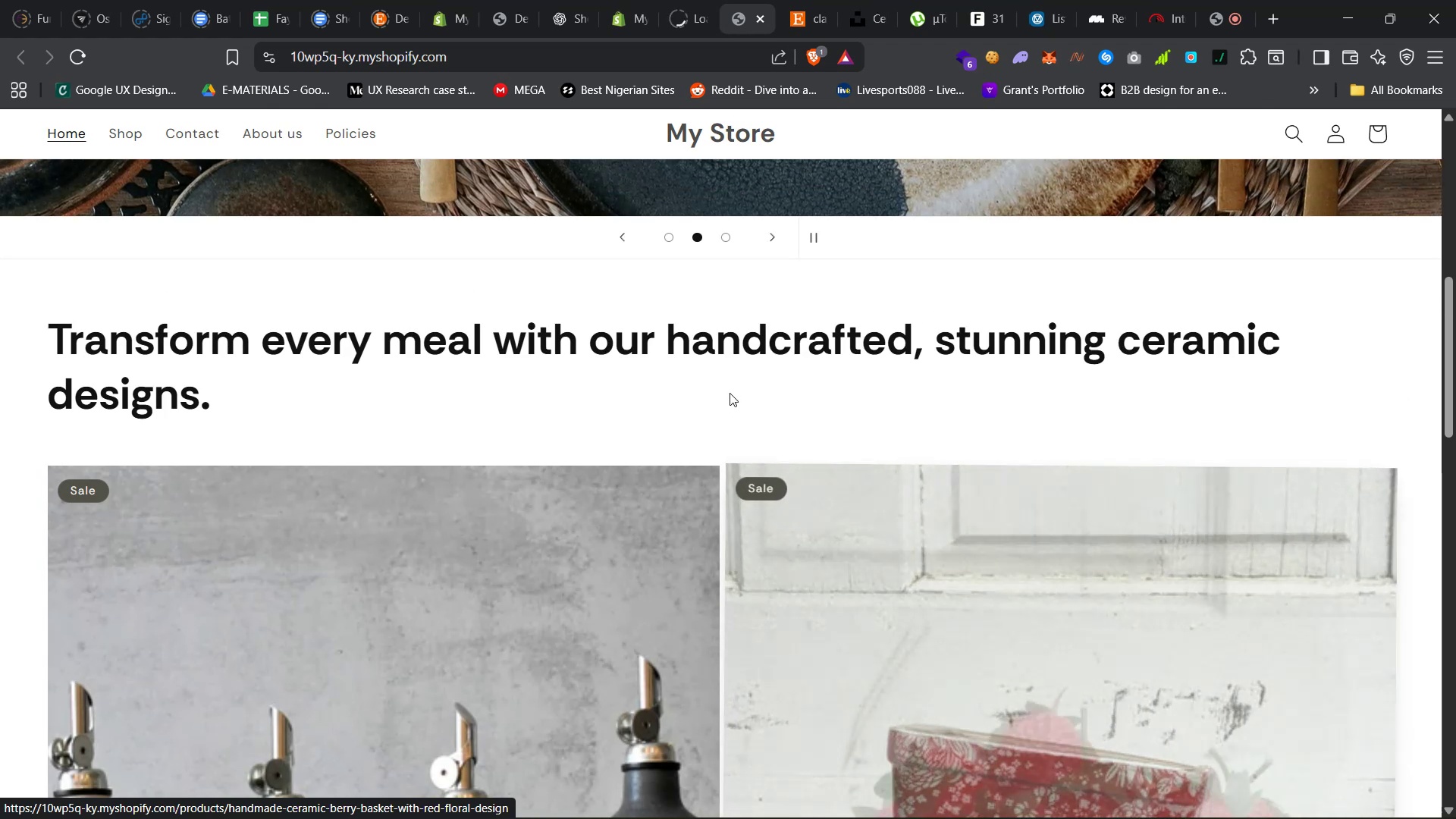 
scroll: coordinate [729, 393], scroll_direction: down, amount: 12.0
 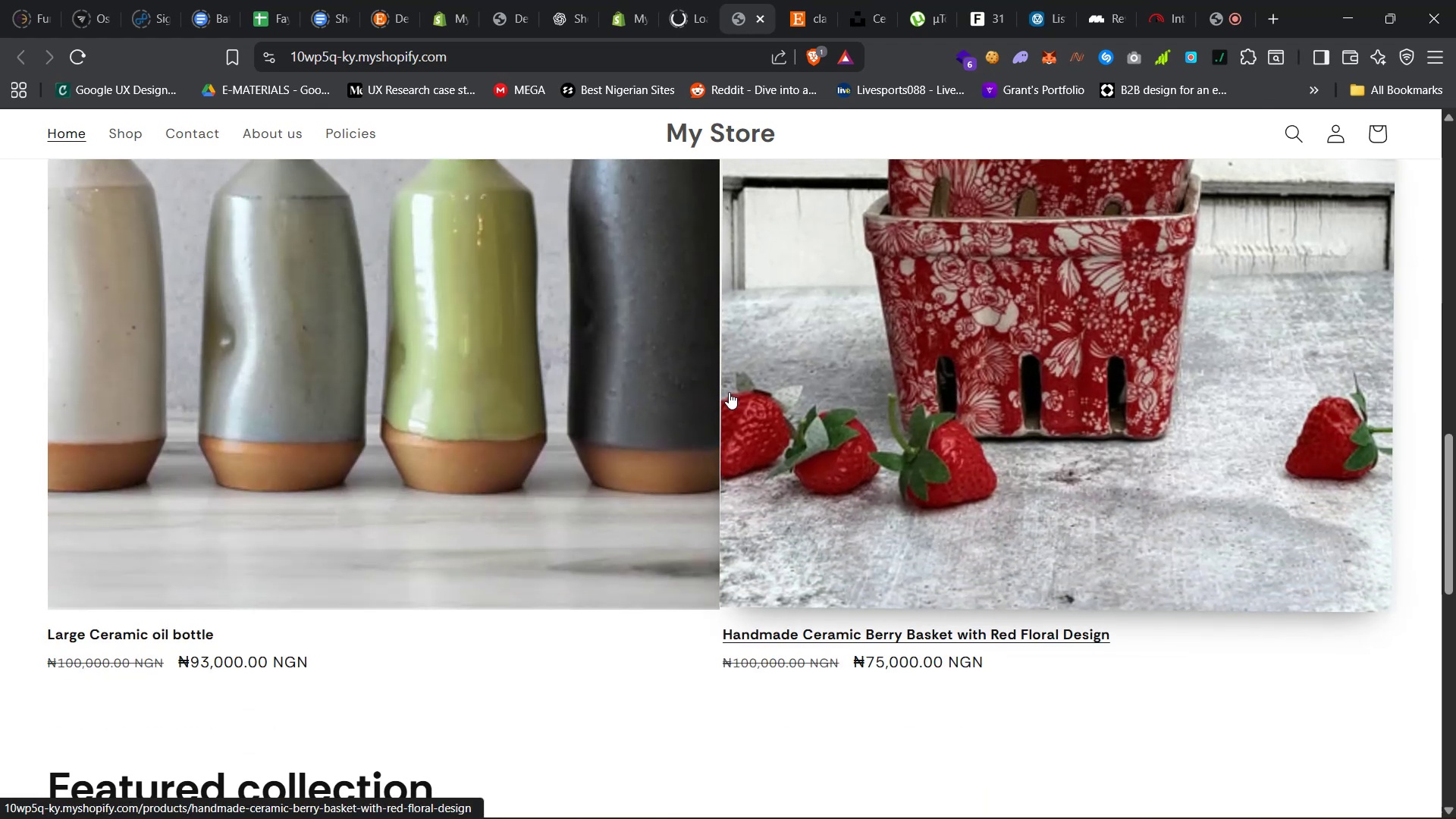 
scroll: coordinate [729, 392], scroll_direction: up, amount: 28.0
 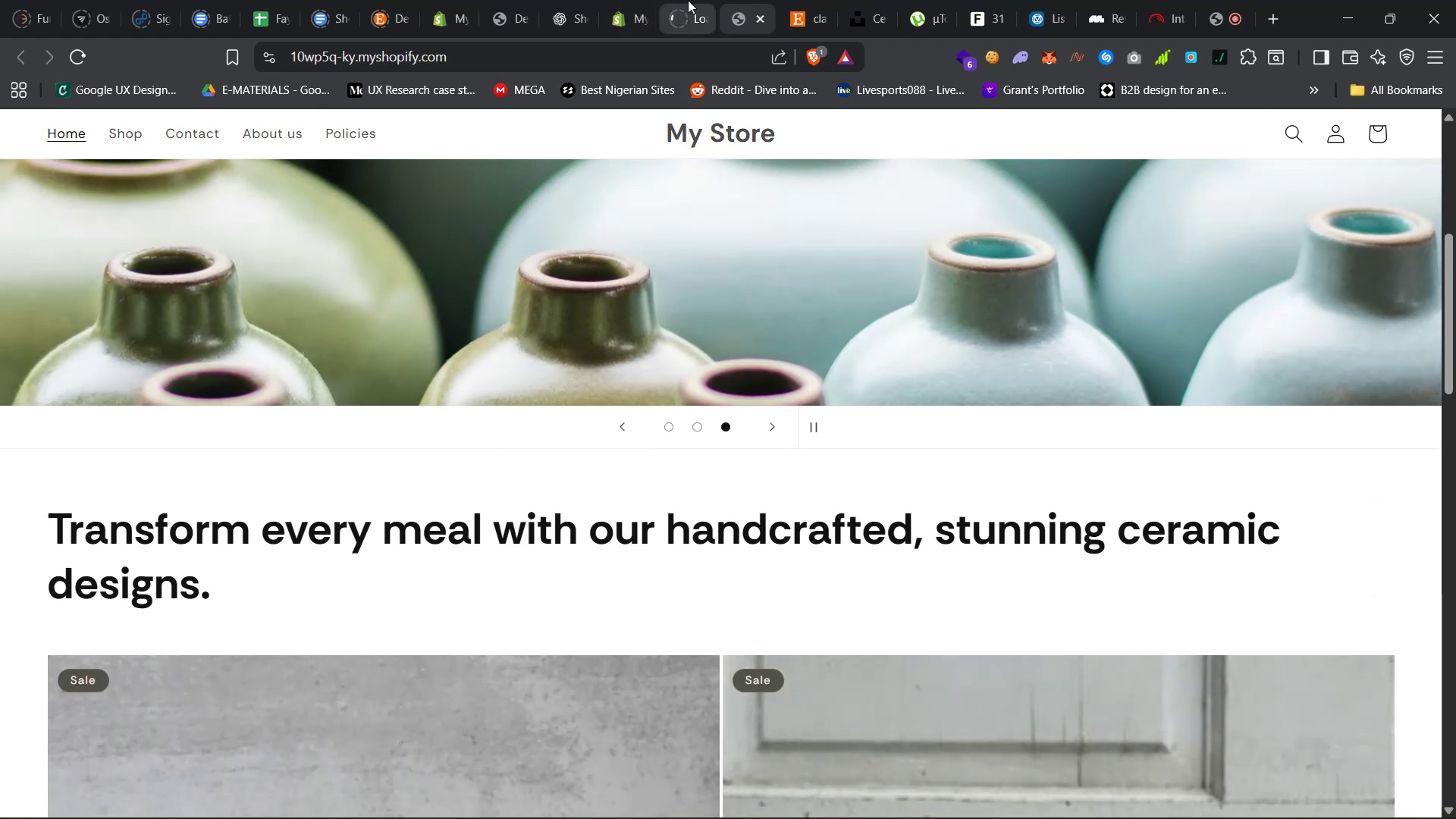 
left_click([609, 0])
 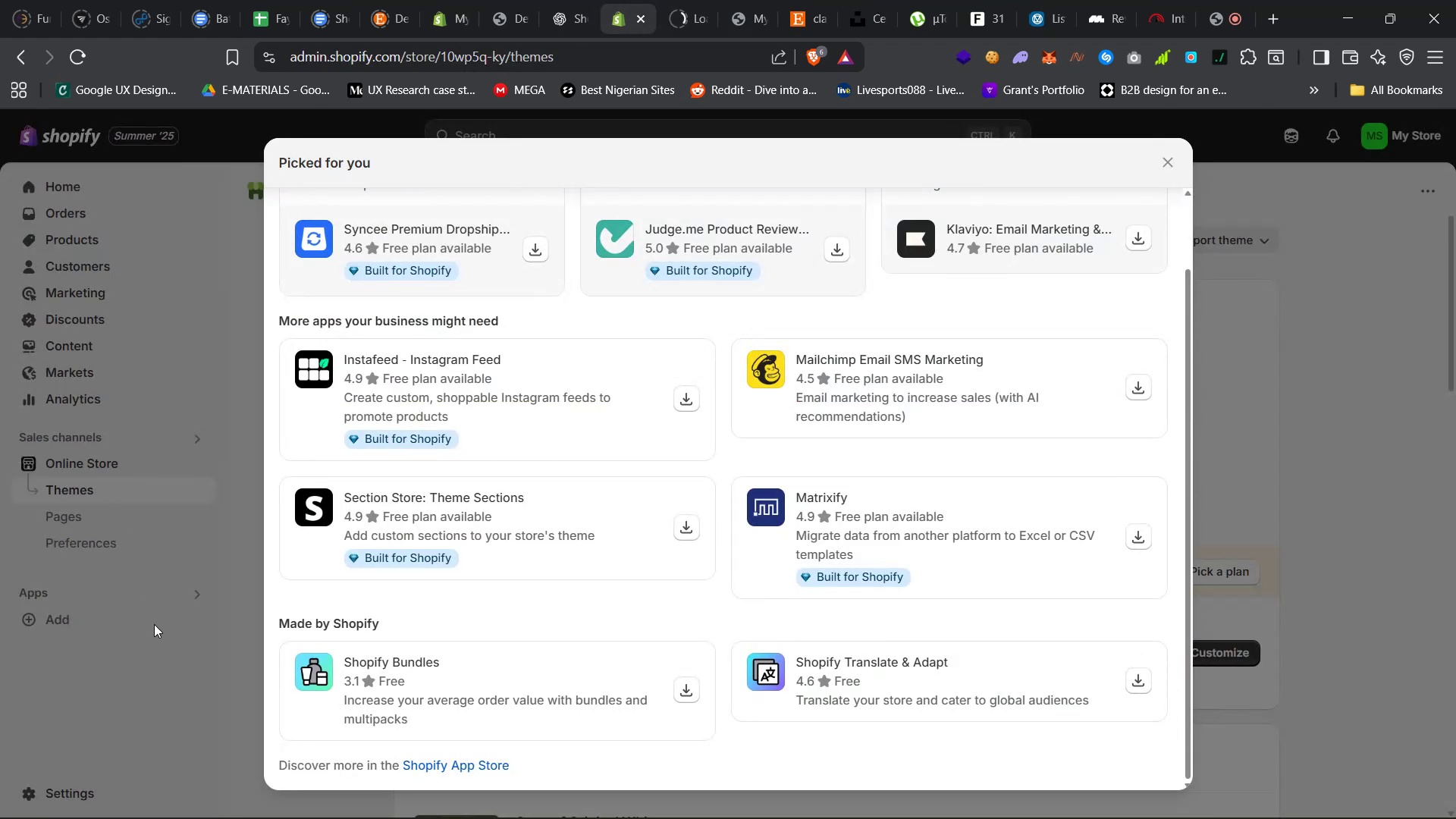 
left_click([163, 682])
 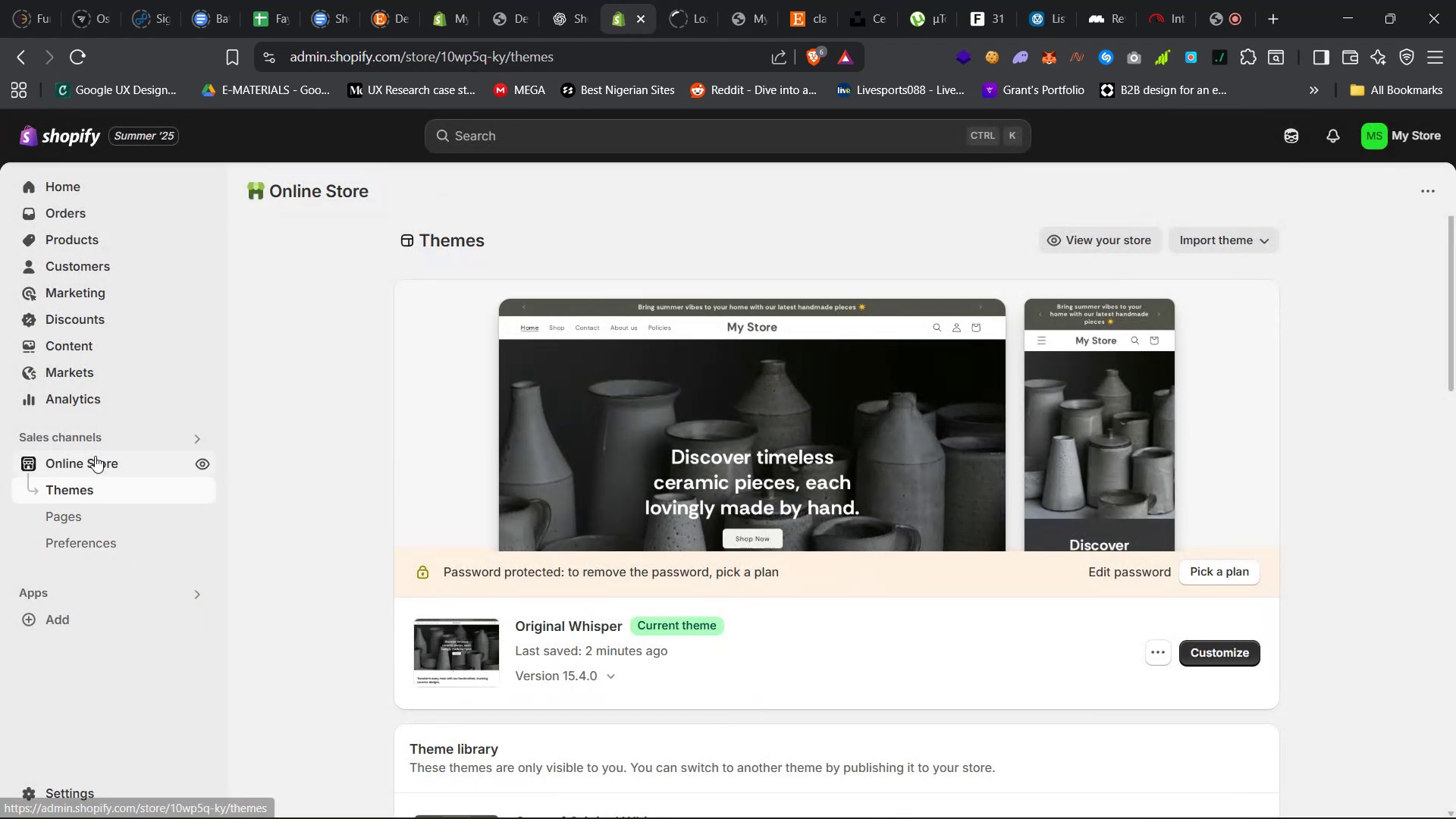 
left_click([95, 456])
 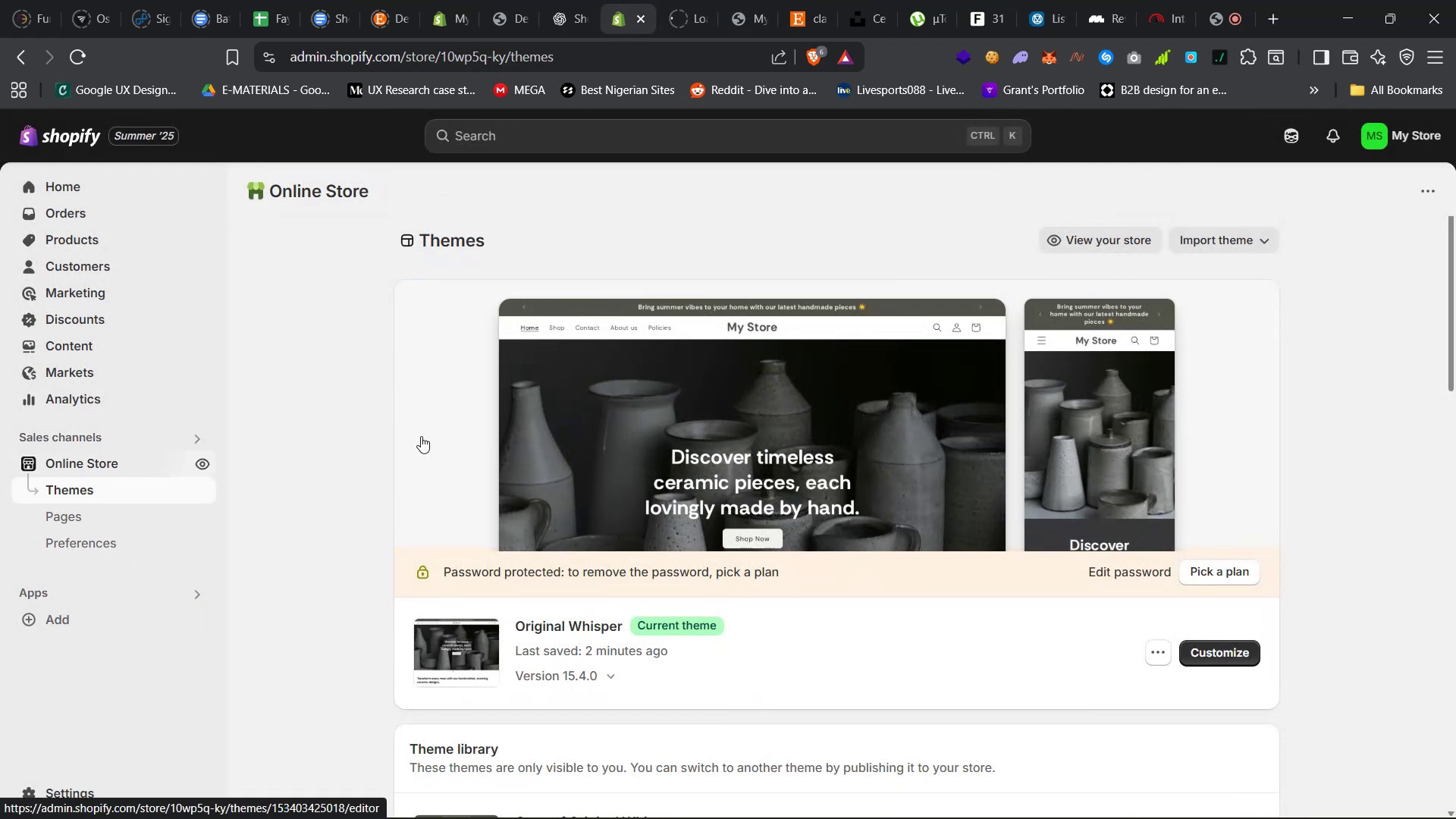 
scroll: coordinate [943, 613], scroll_direction: down, amount: 10.0
 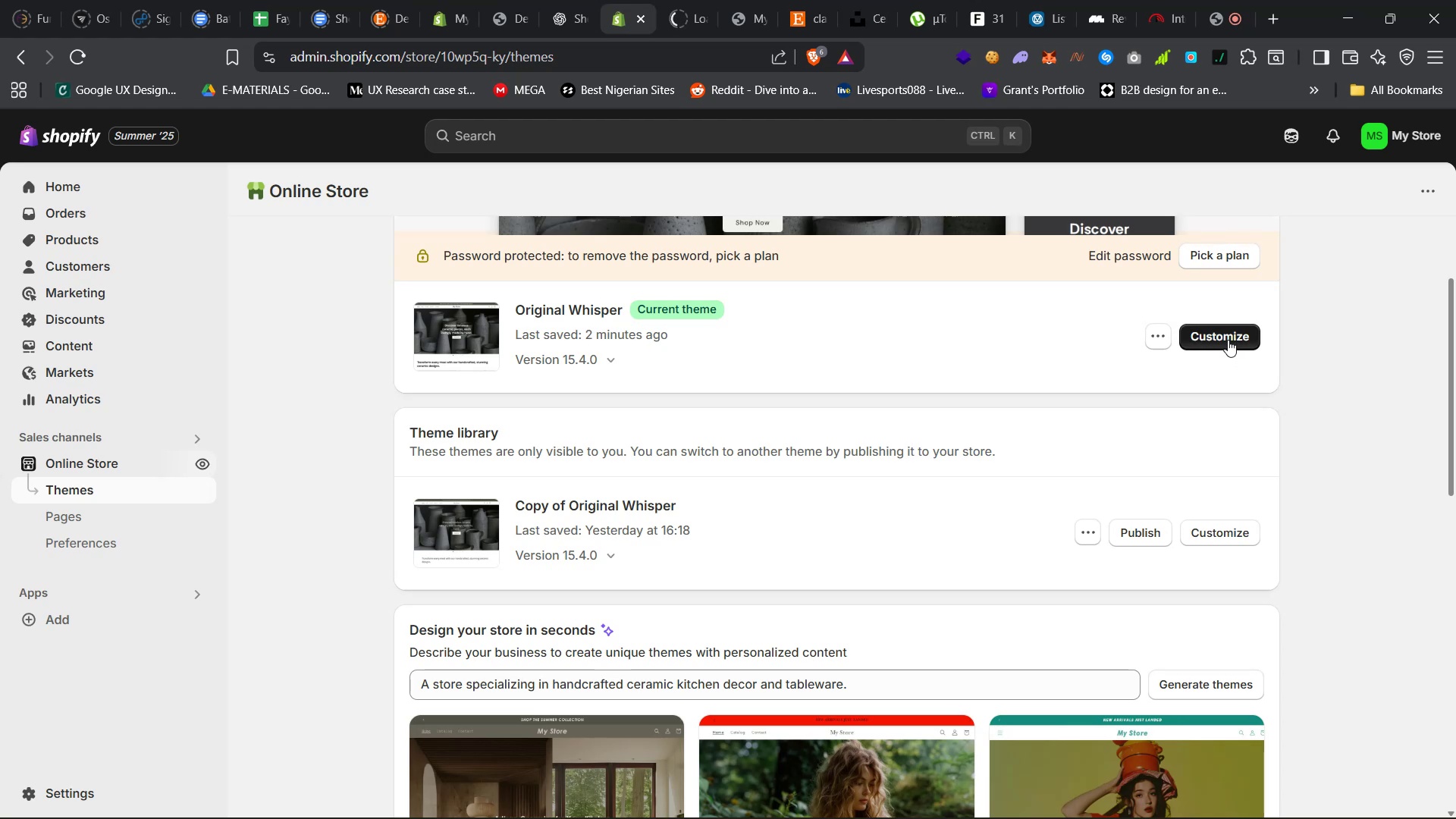 
right_click([1227, 340])
 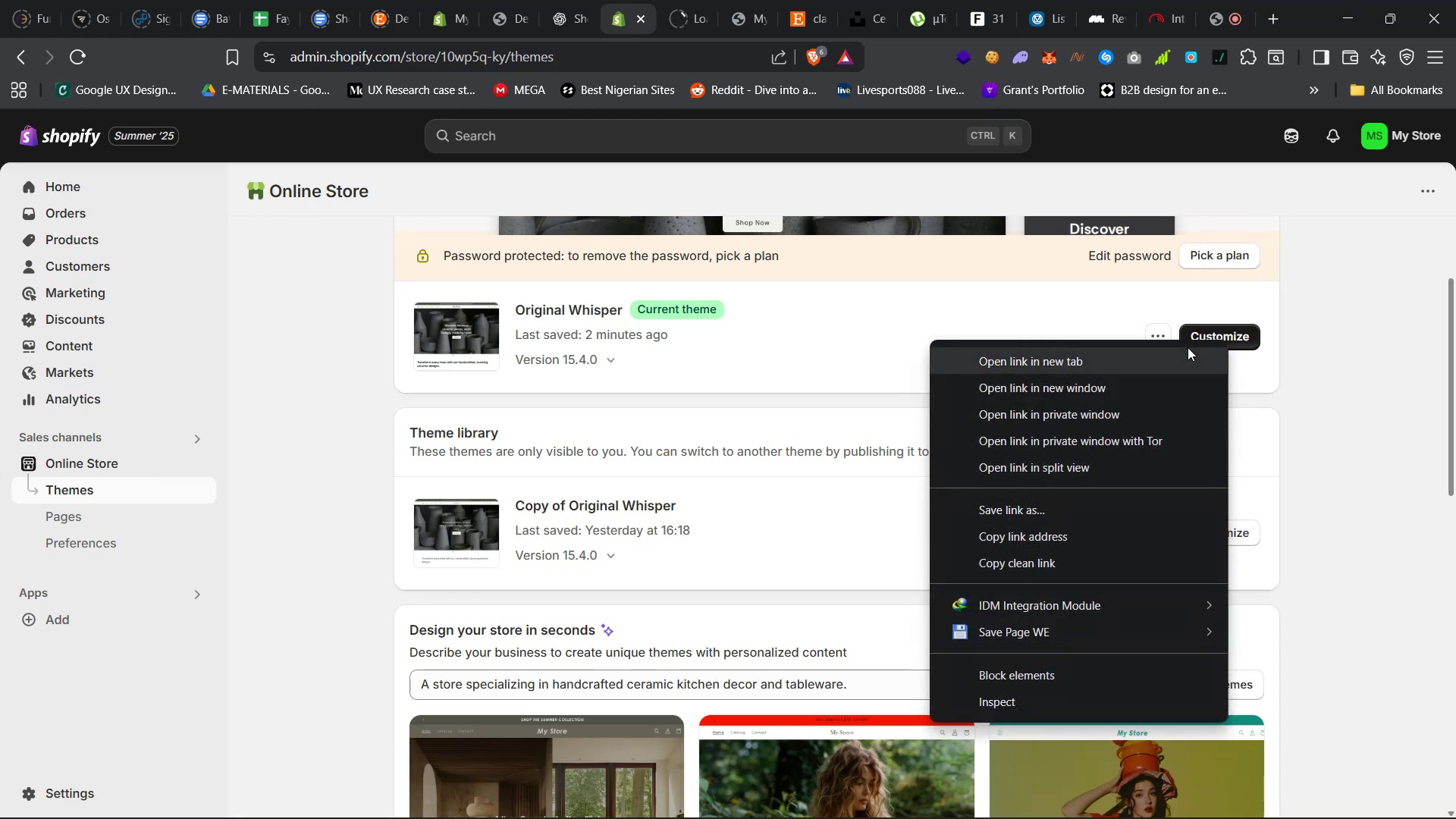 
left_click([1181, 353])
 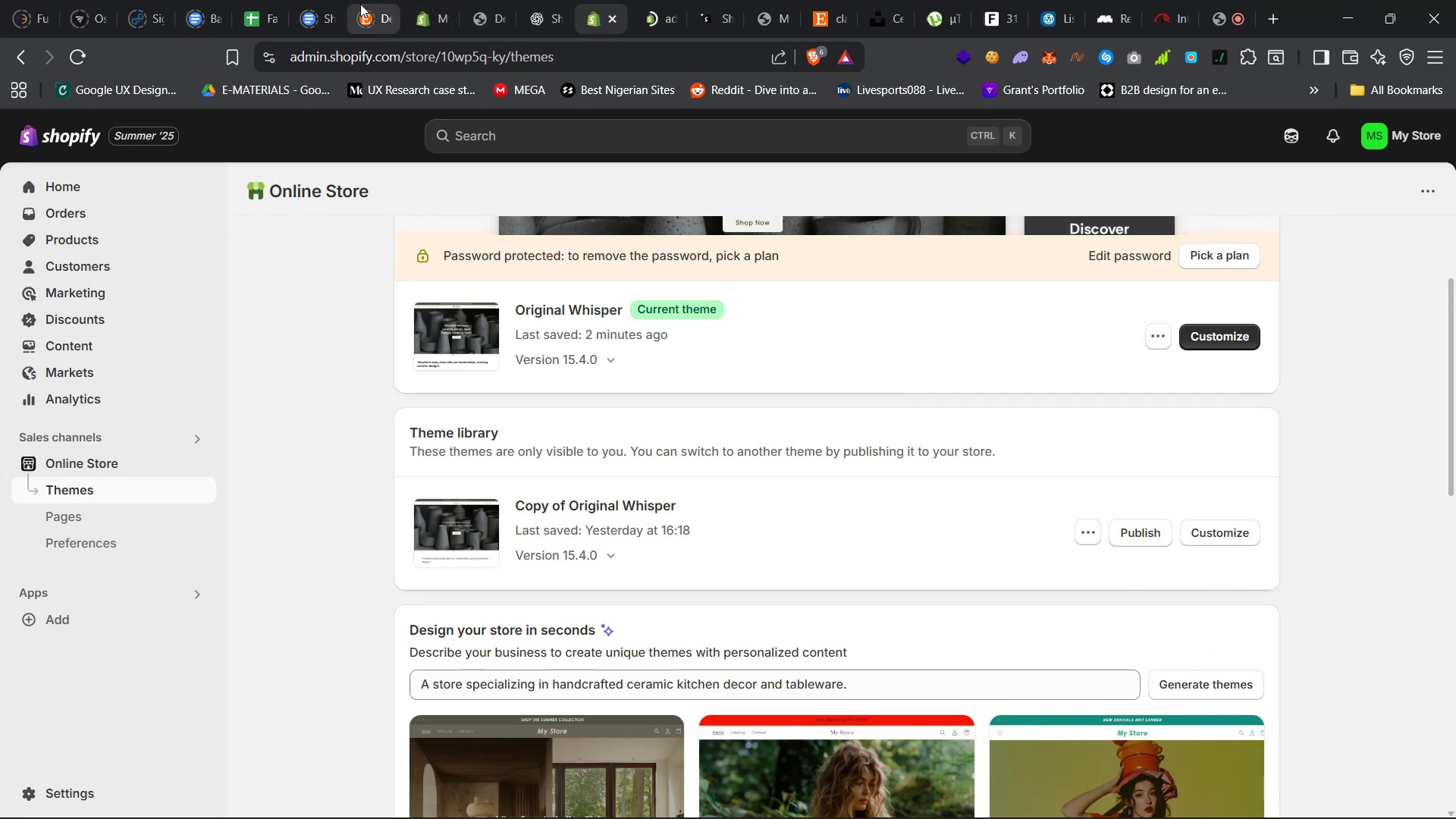 
left_click([360, 4])
 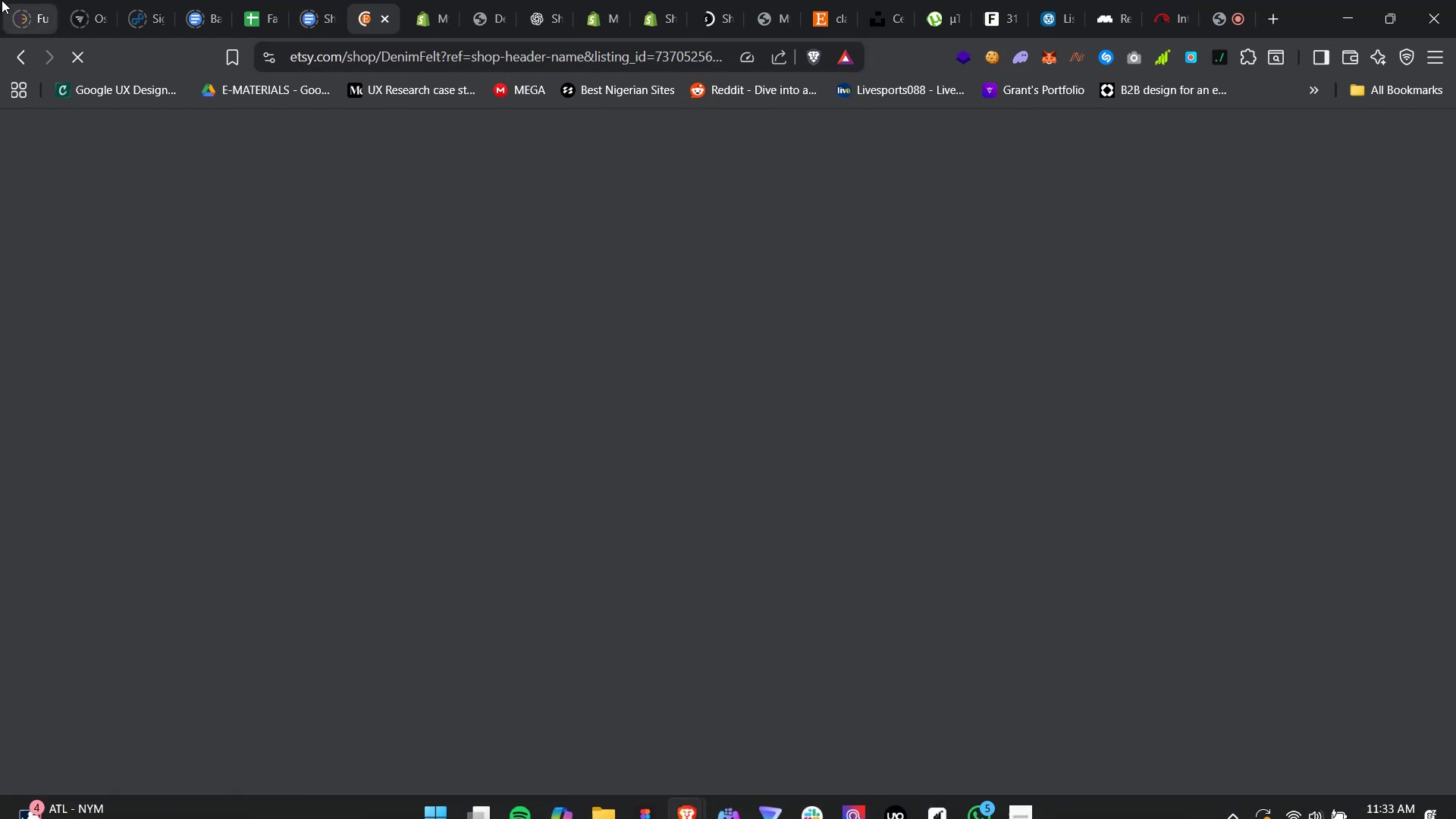 
wait(6.54)
 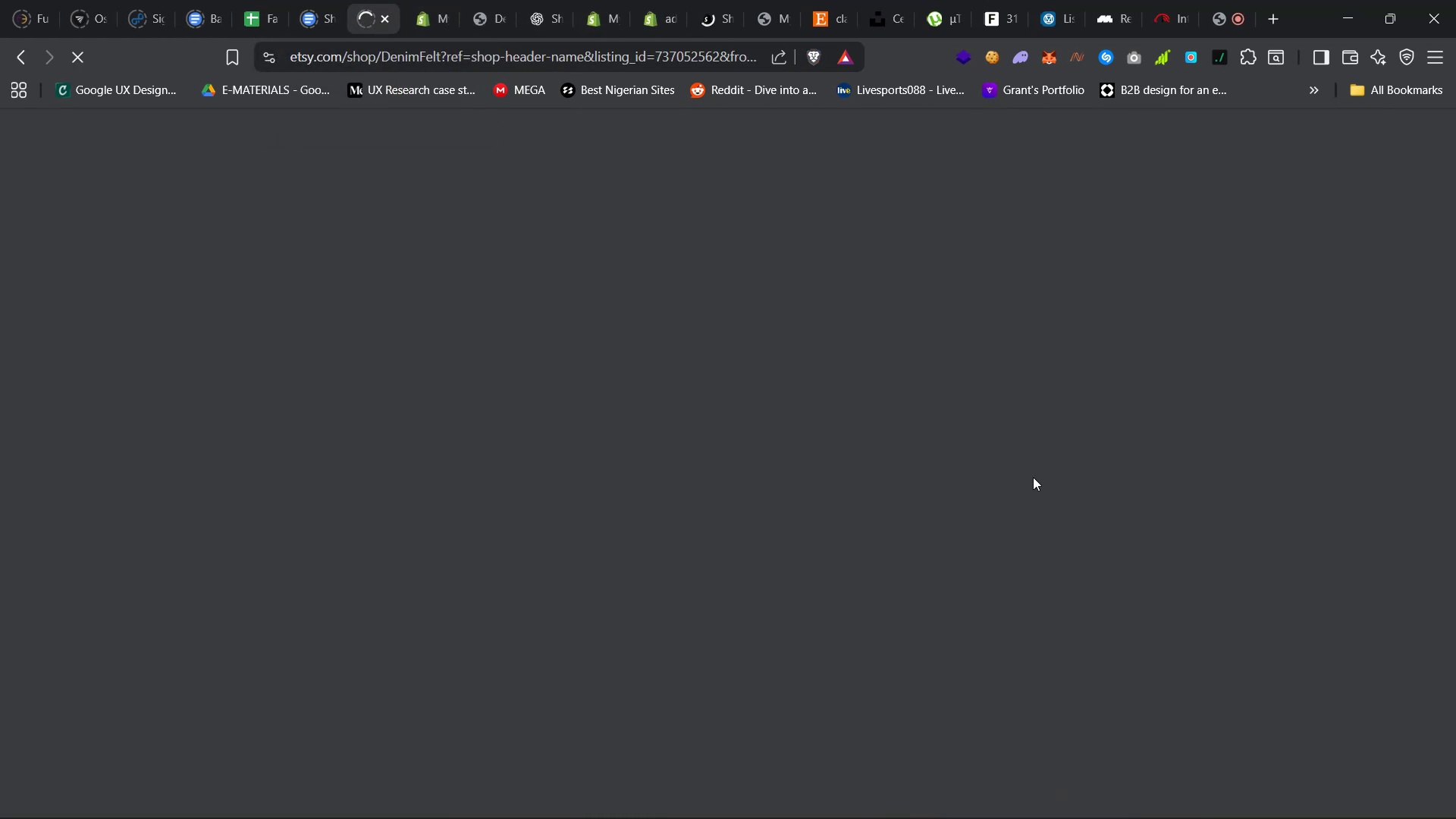 
scroll: coordinate [550, 378], scroll_direction: up, amount: 192.0
 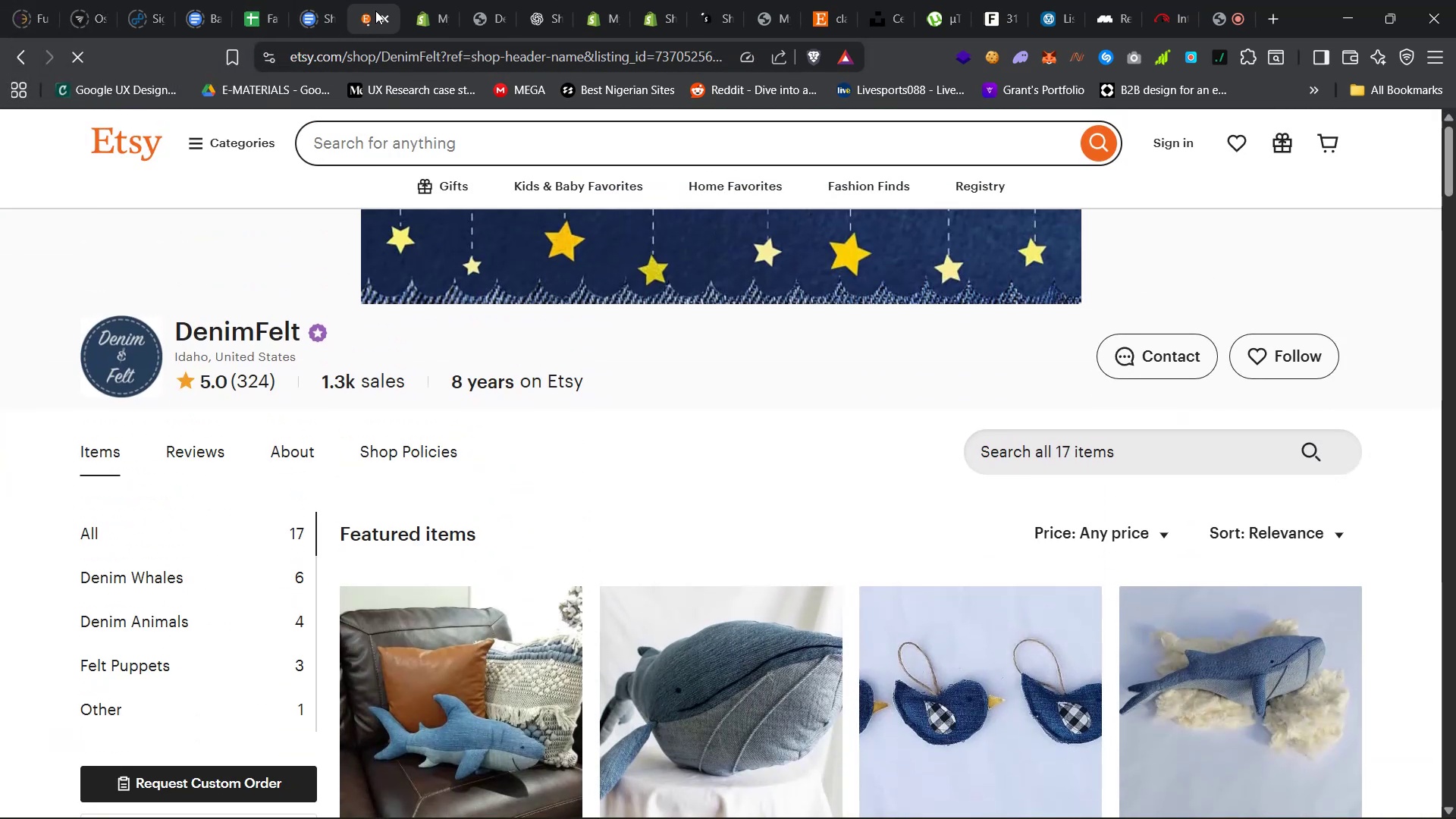 
left_click([380, 14])
 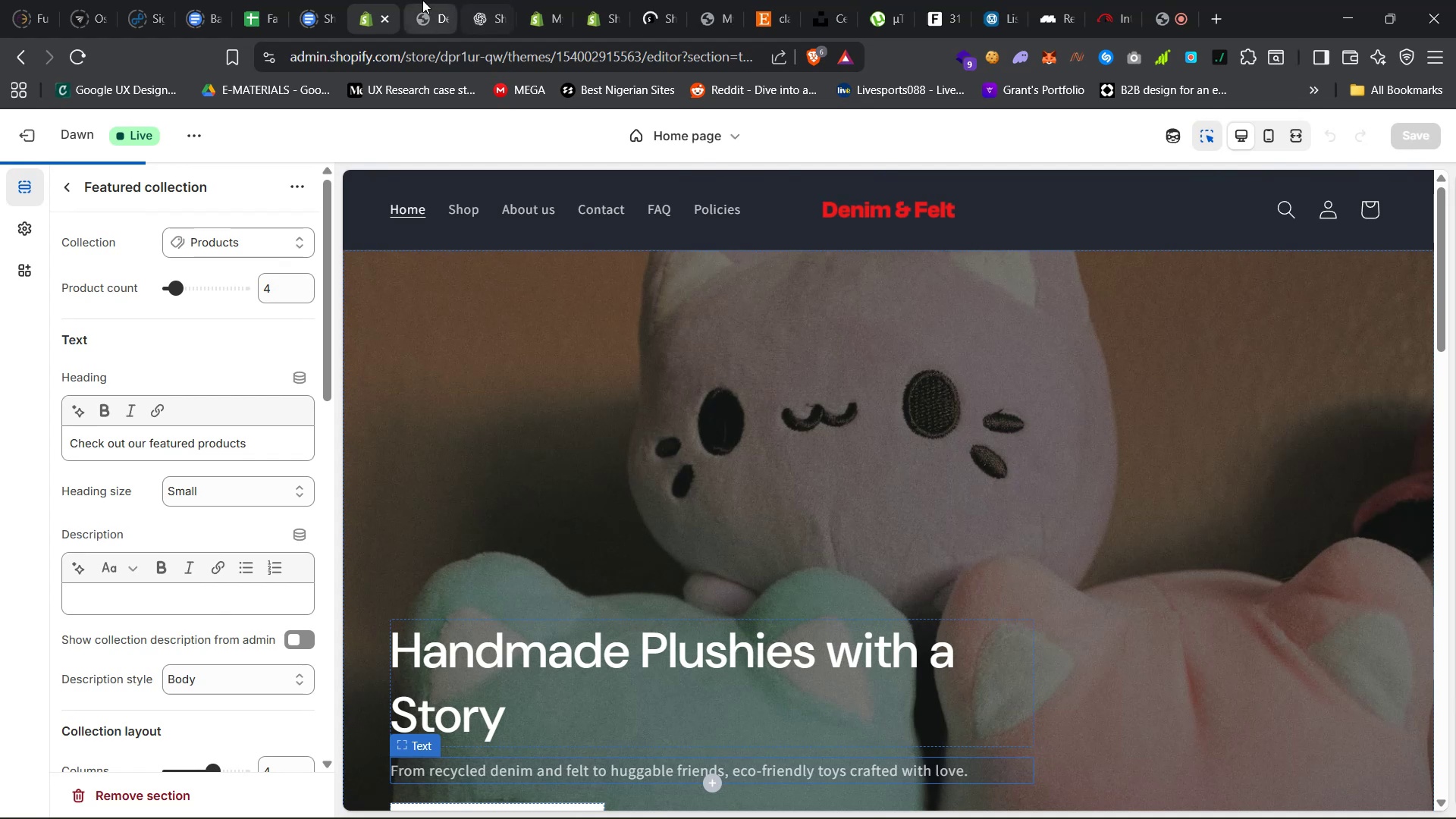 
left_click([424, 0])
 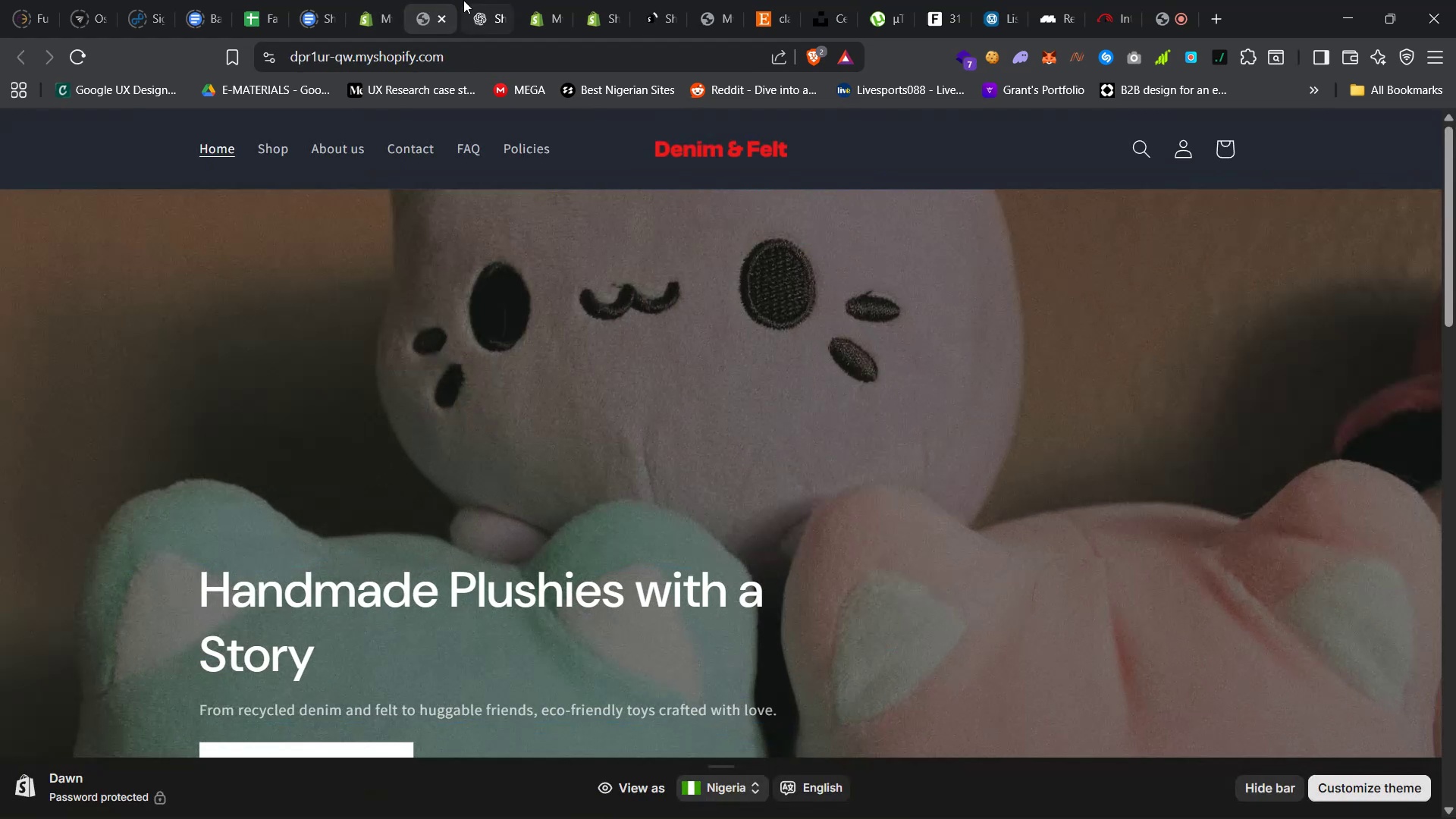 
left_click([466, 0])
 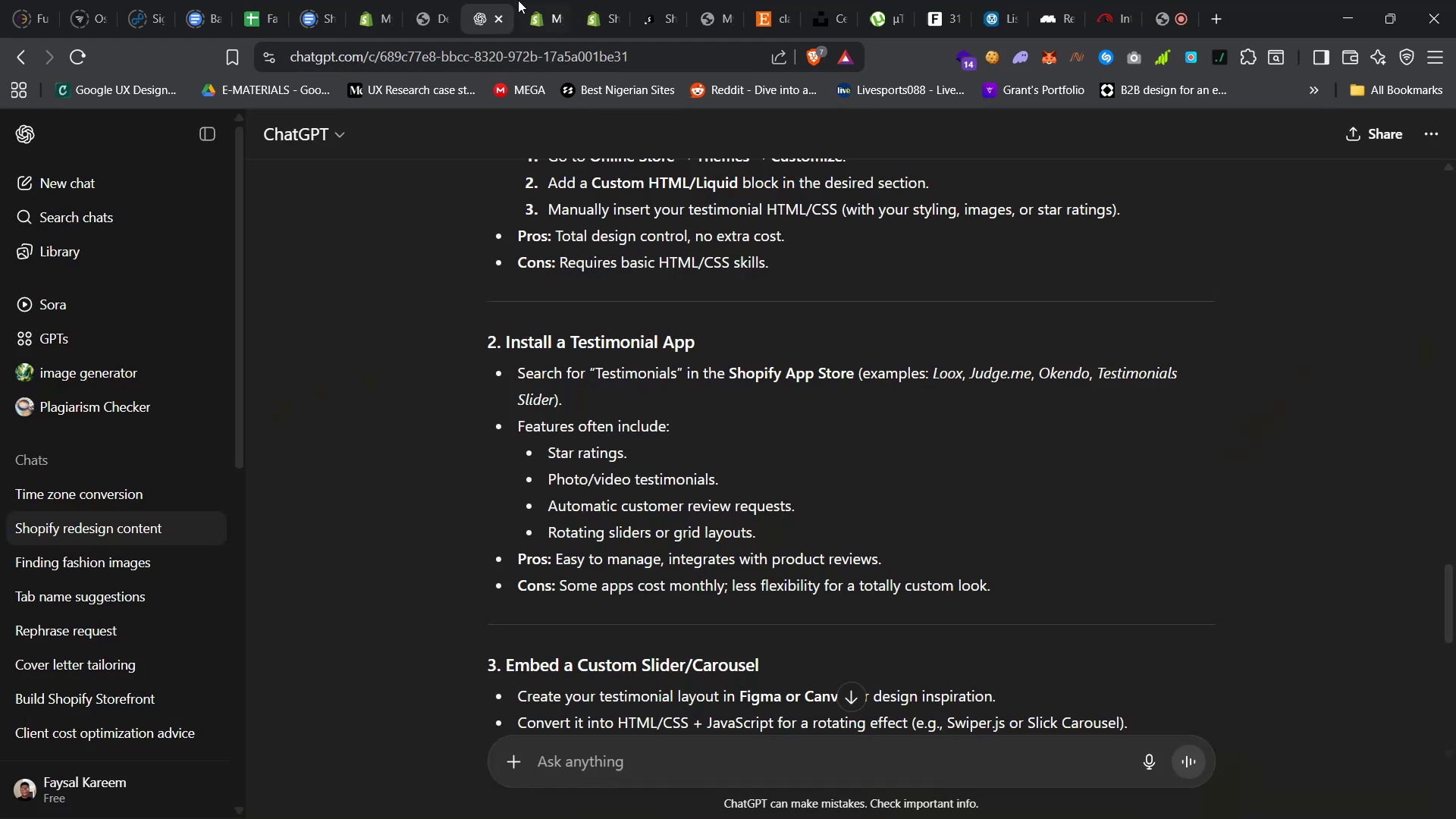 
left_click([532, 0])
 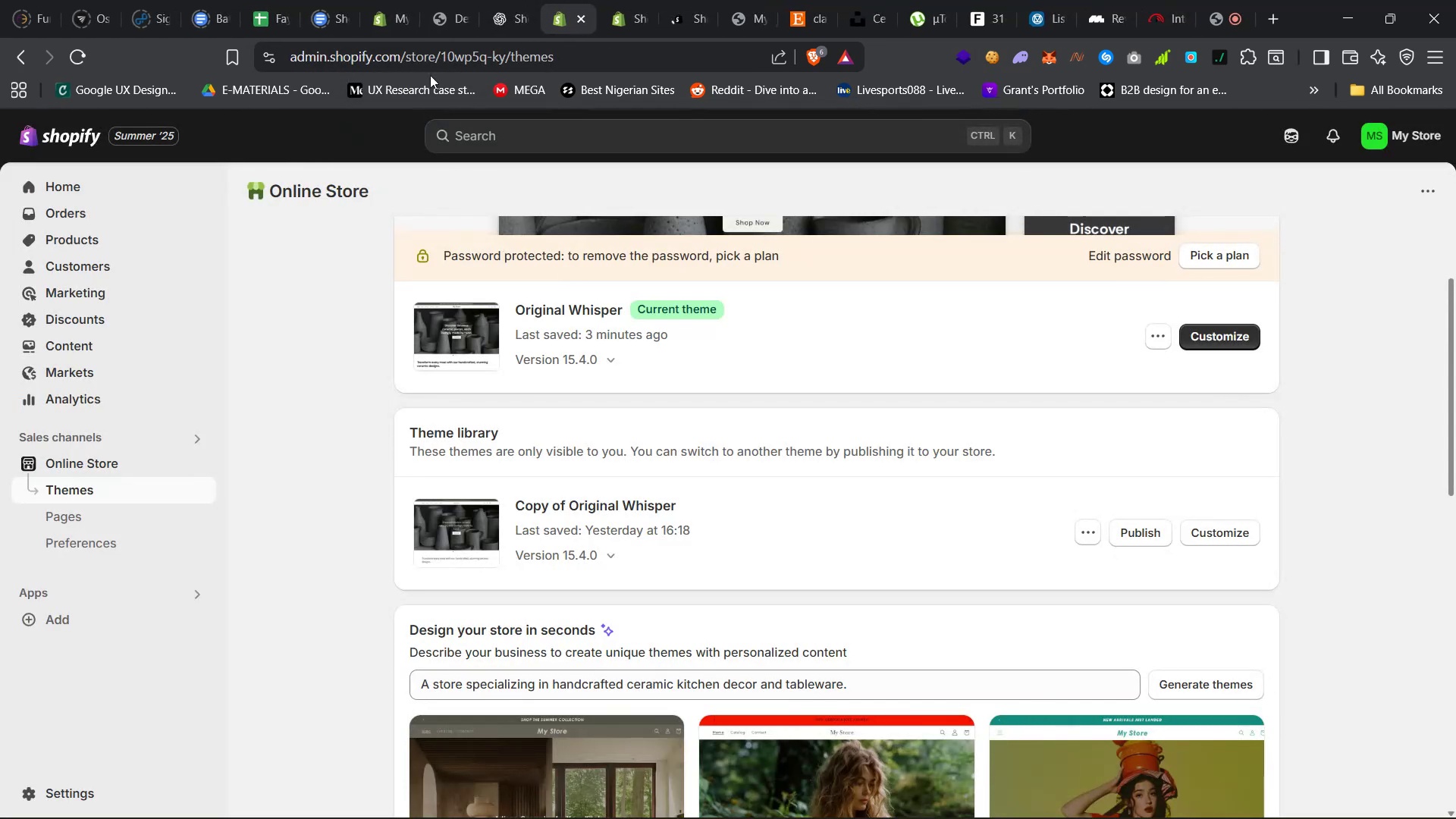 
left_click([618, 0])
 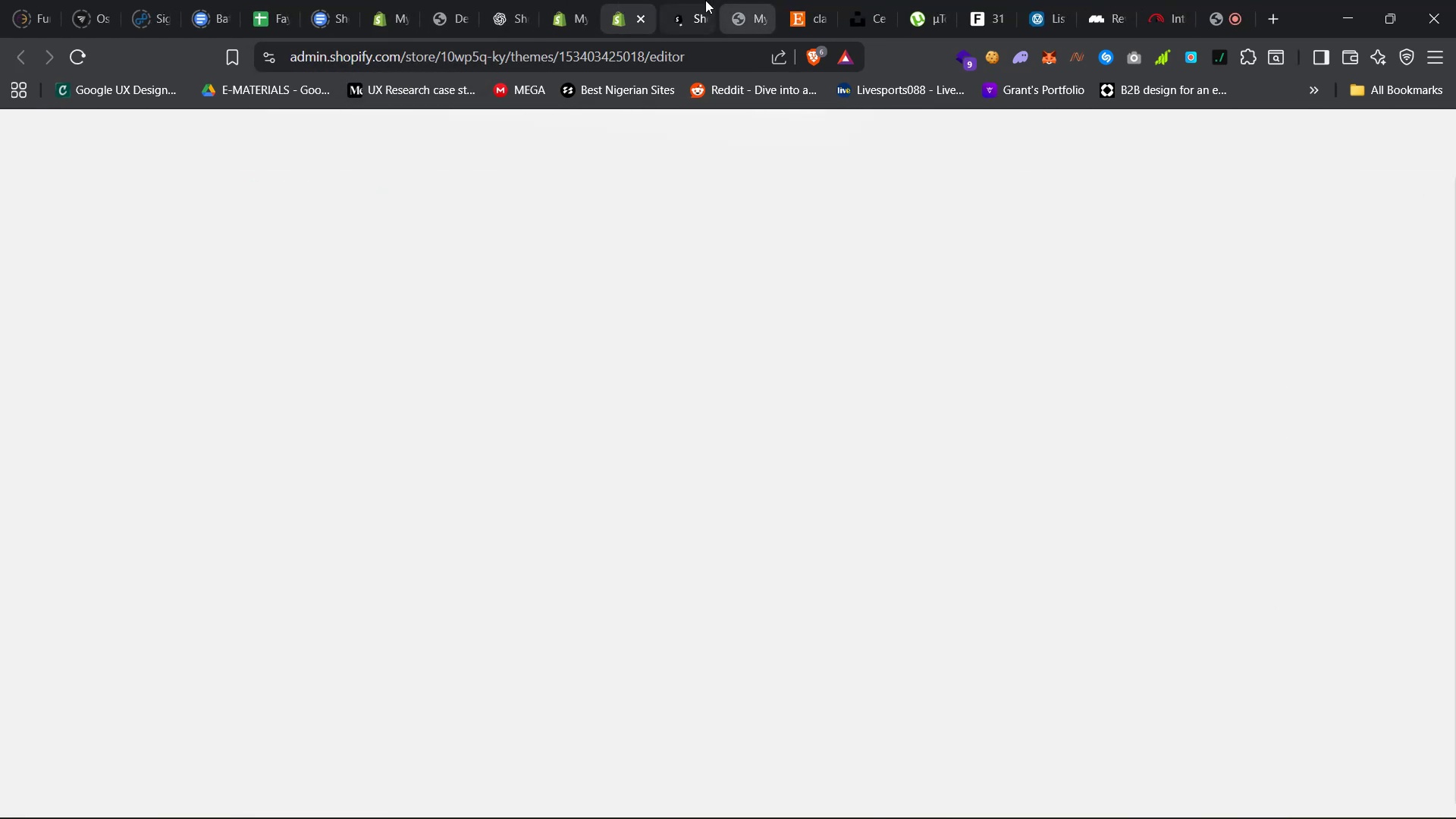 
left_click([674, 0])
 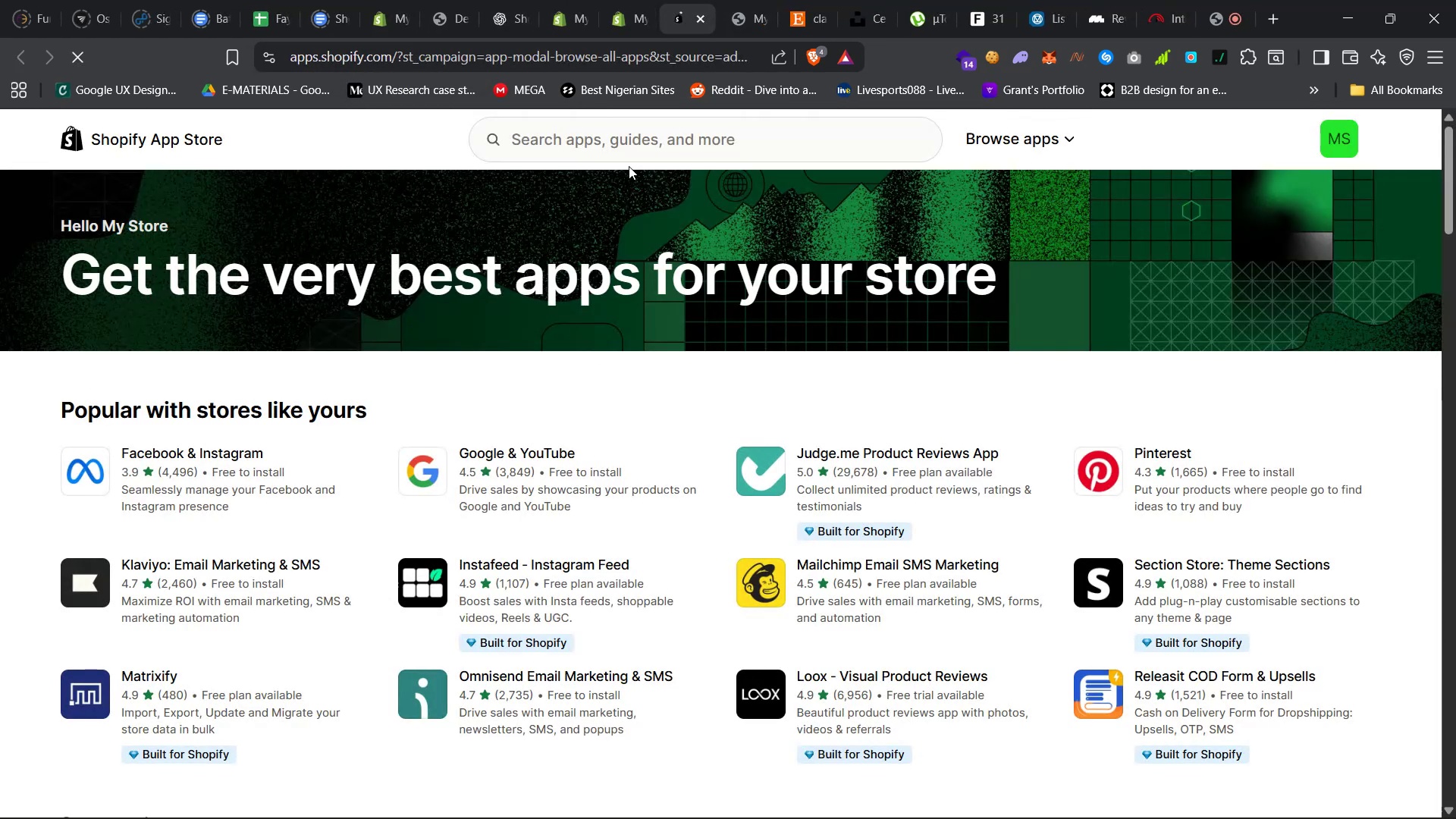 
left_click([637, 140])
 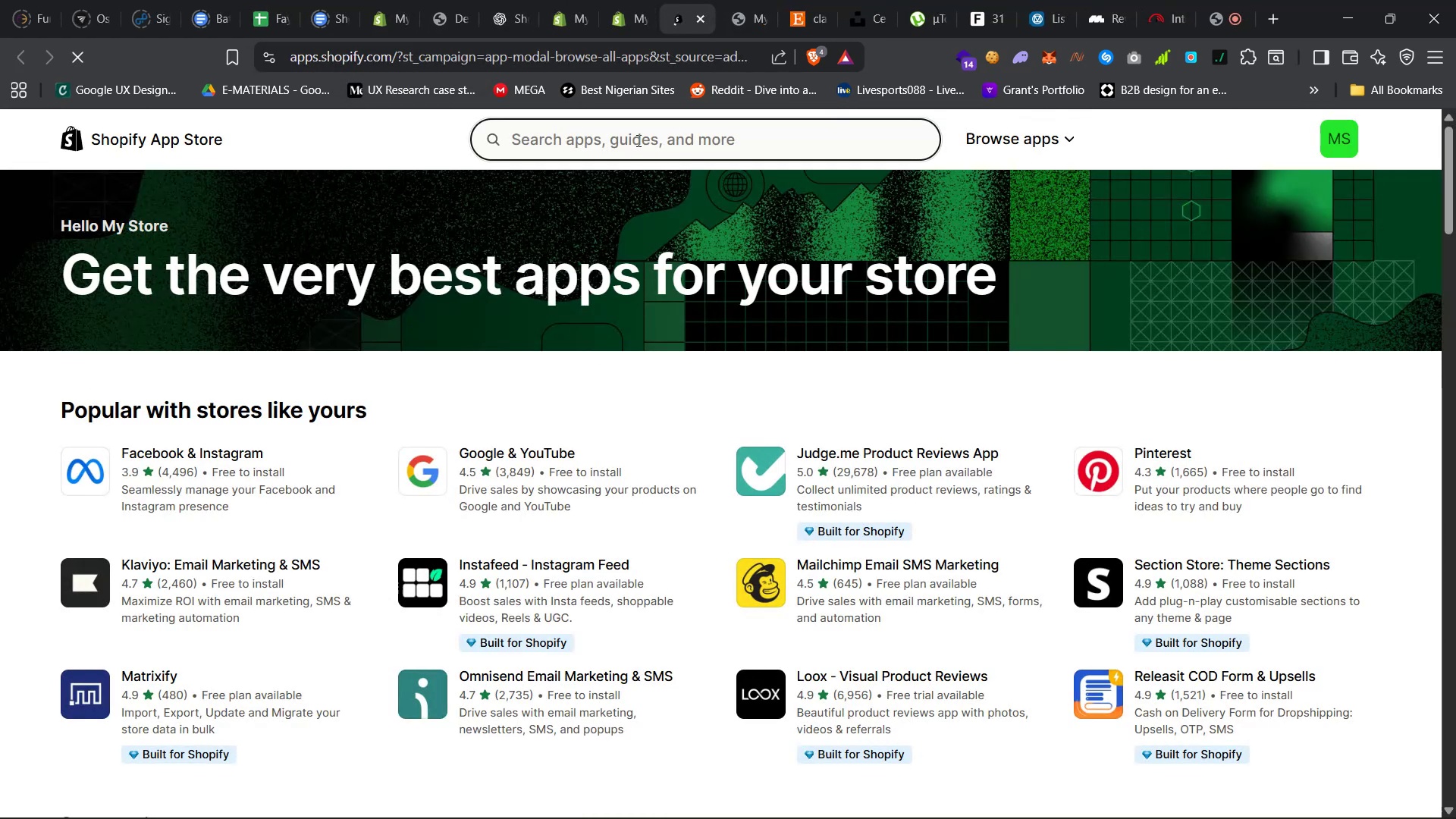 
type(loox)
 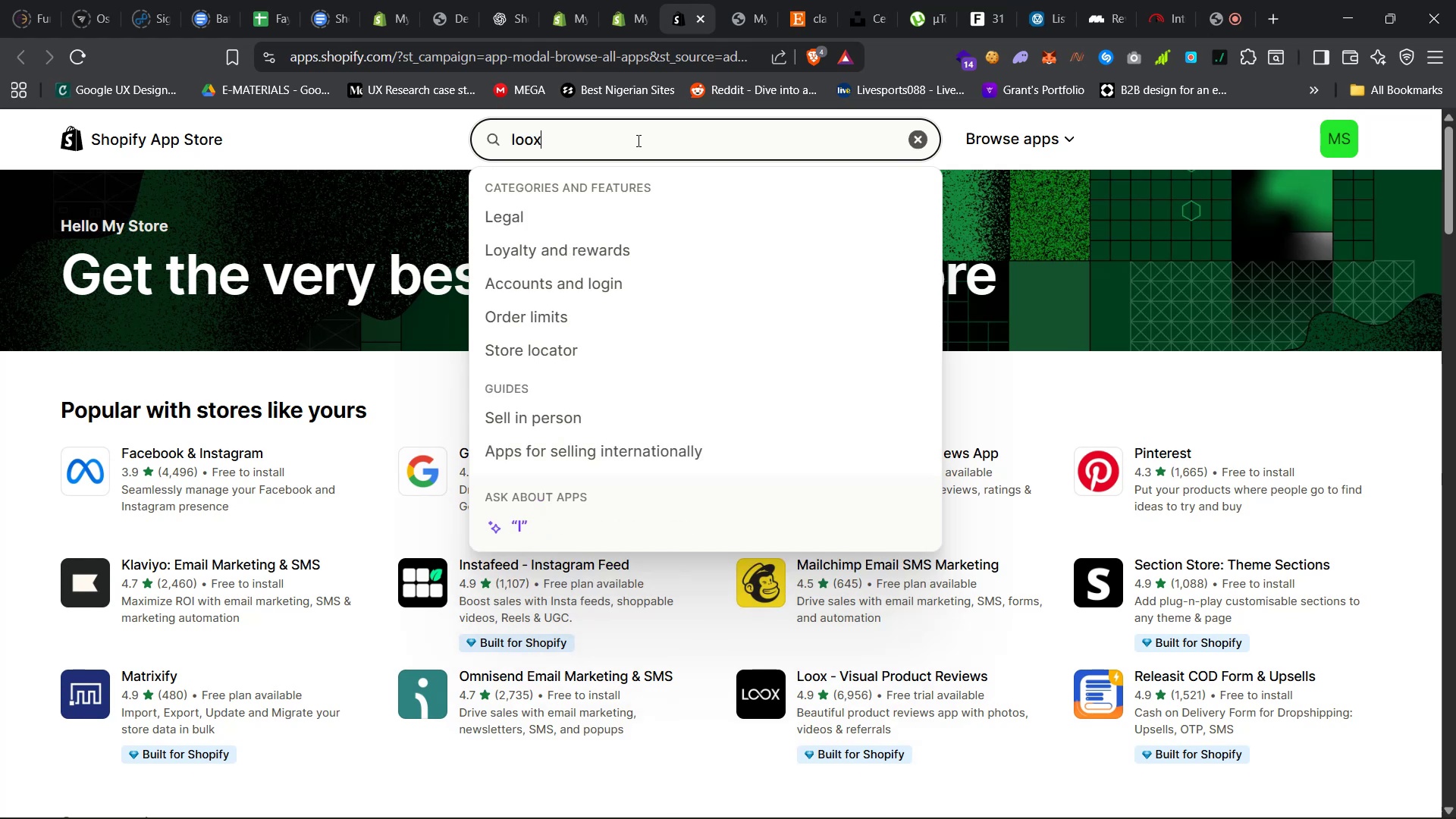 
key(Enter)
 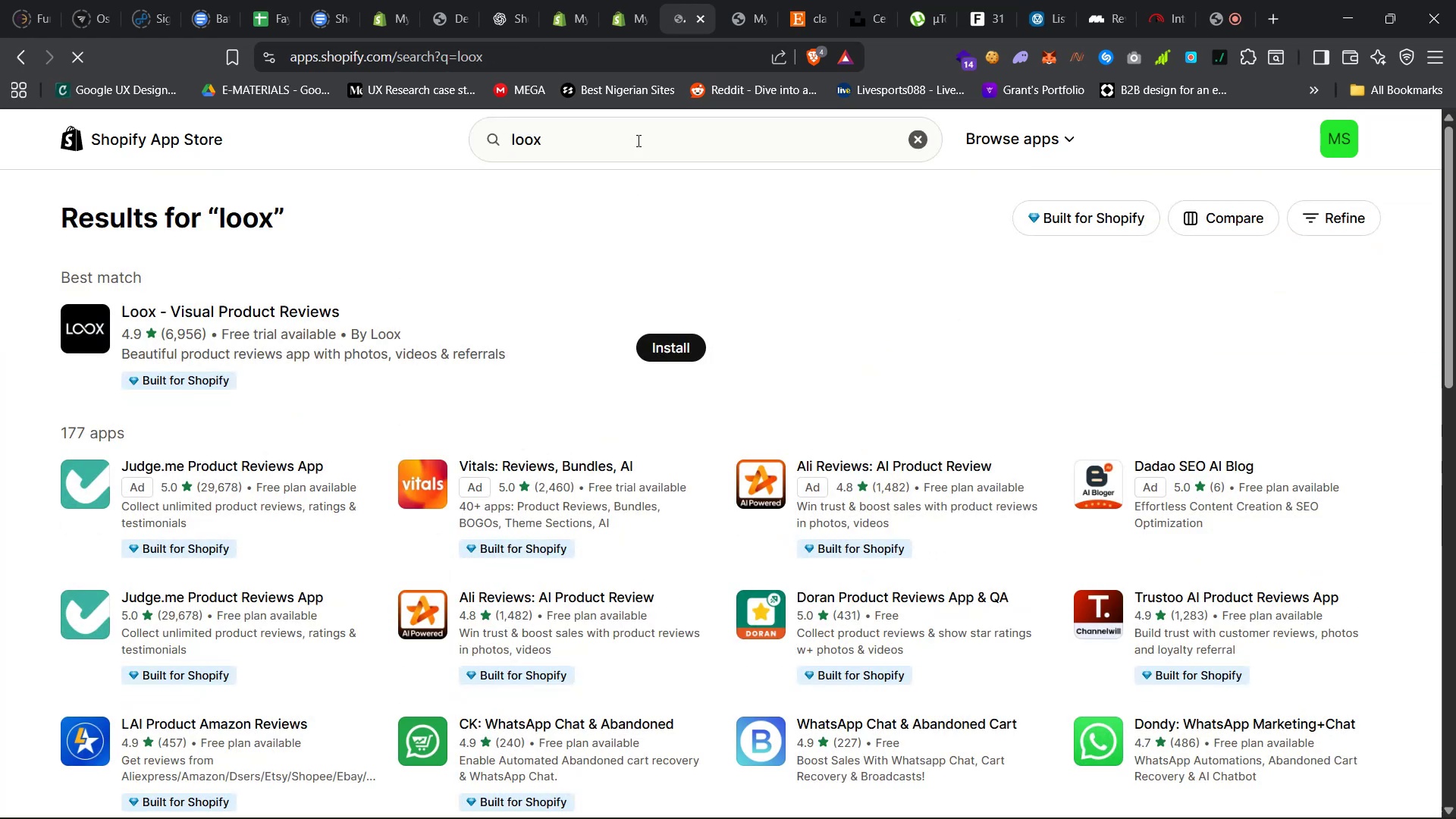 
wait(7.15)
 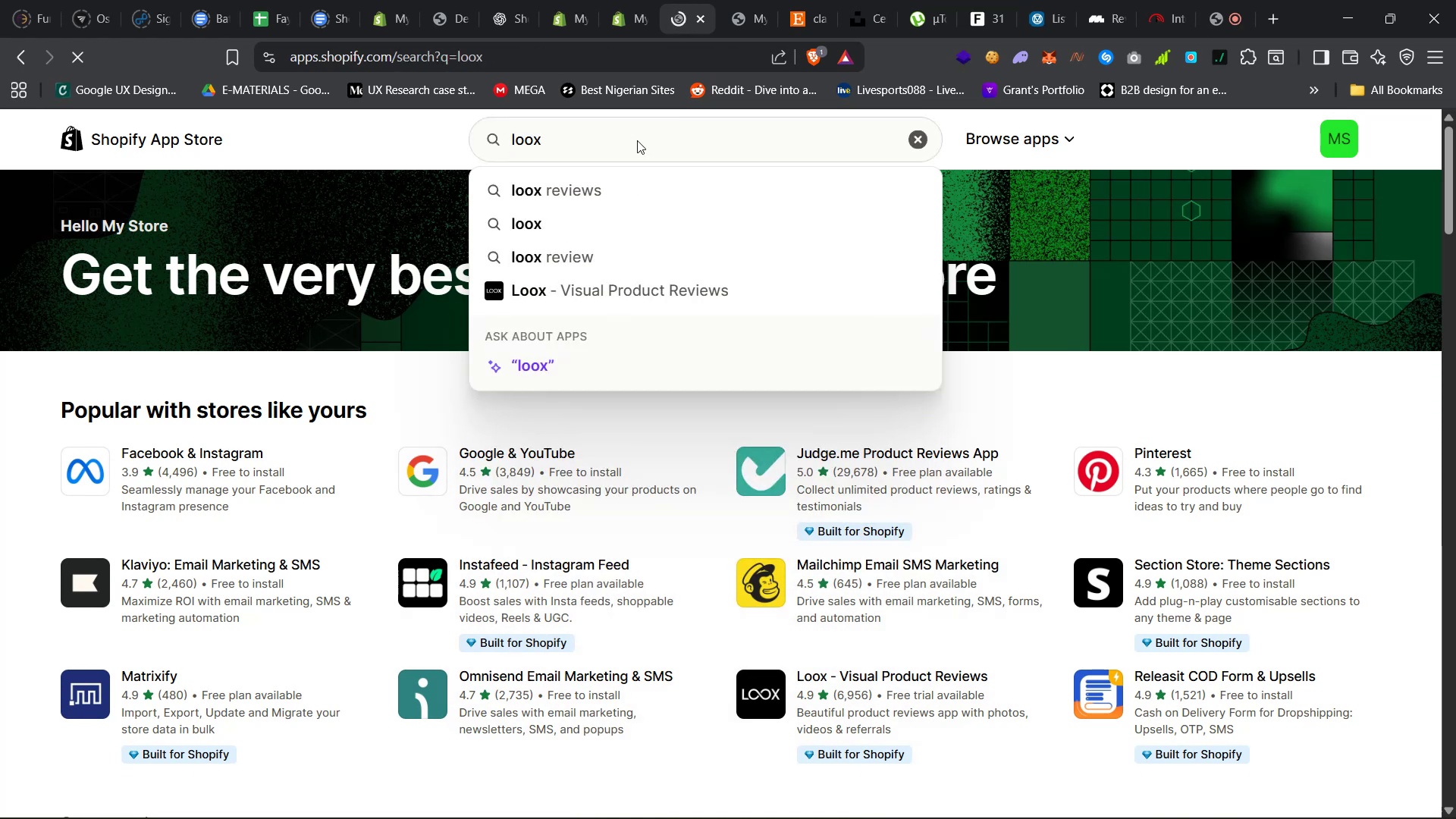 
left_click([554, 328])
 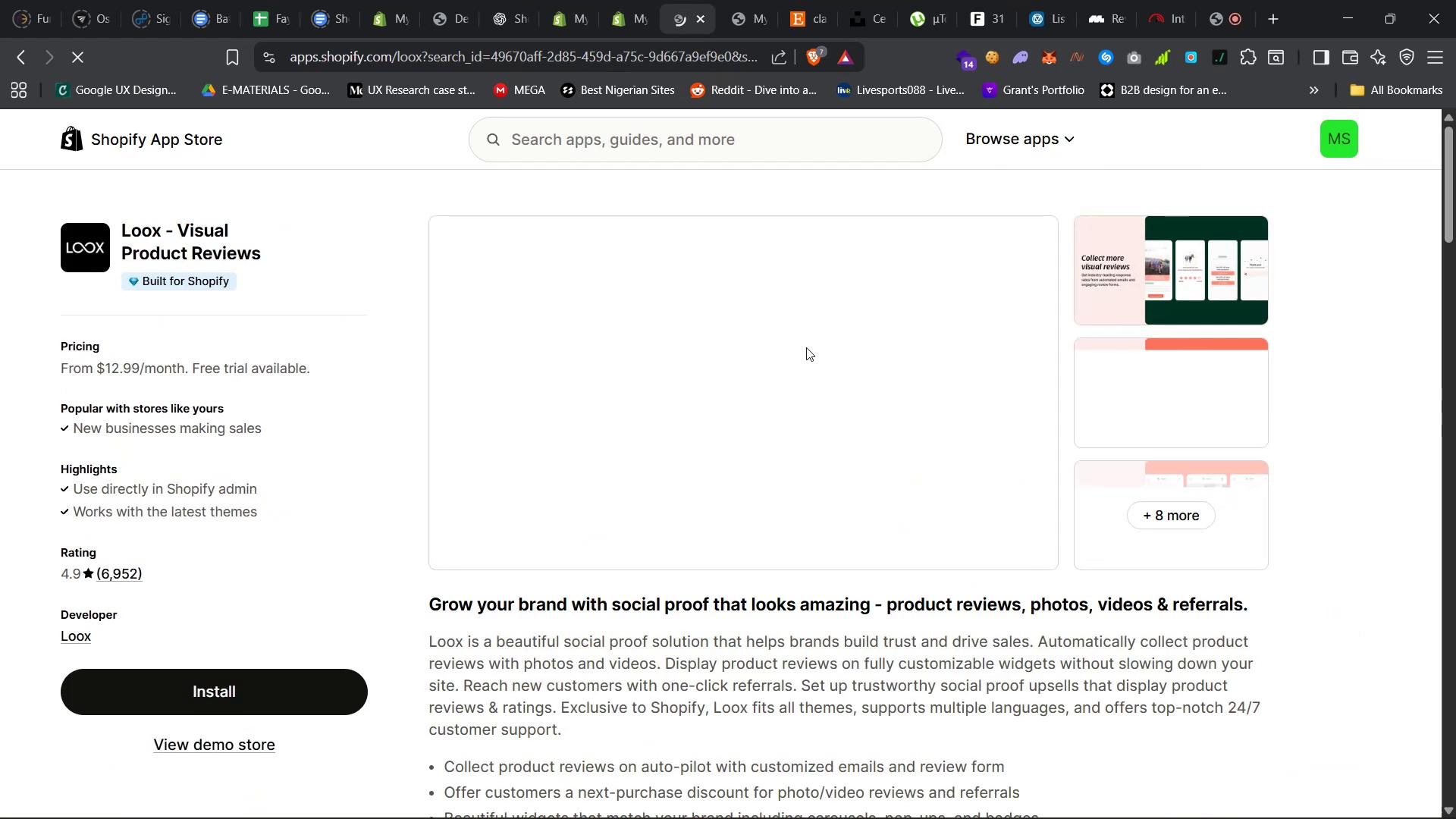 
wait(5.03)
 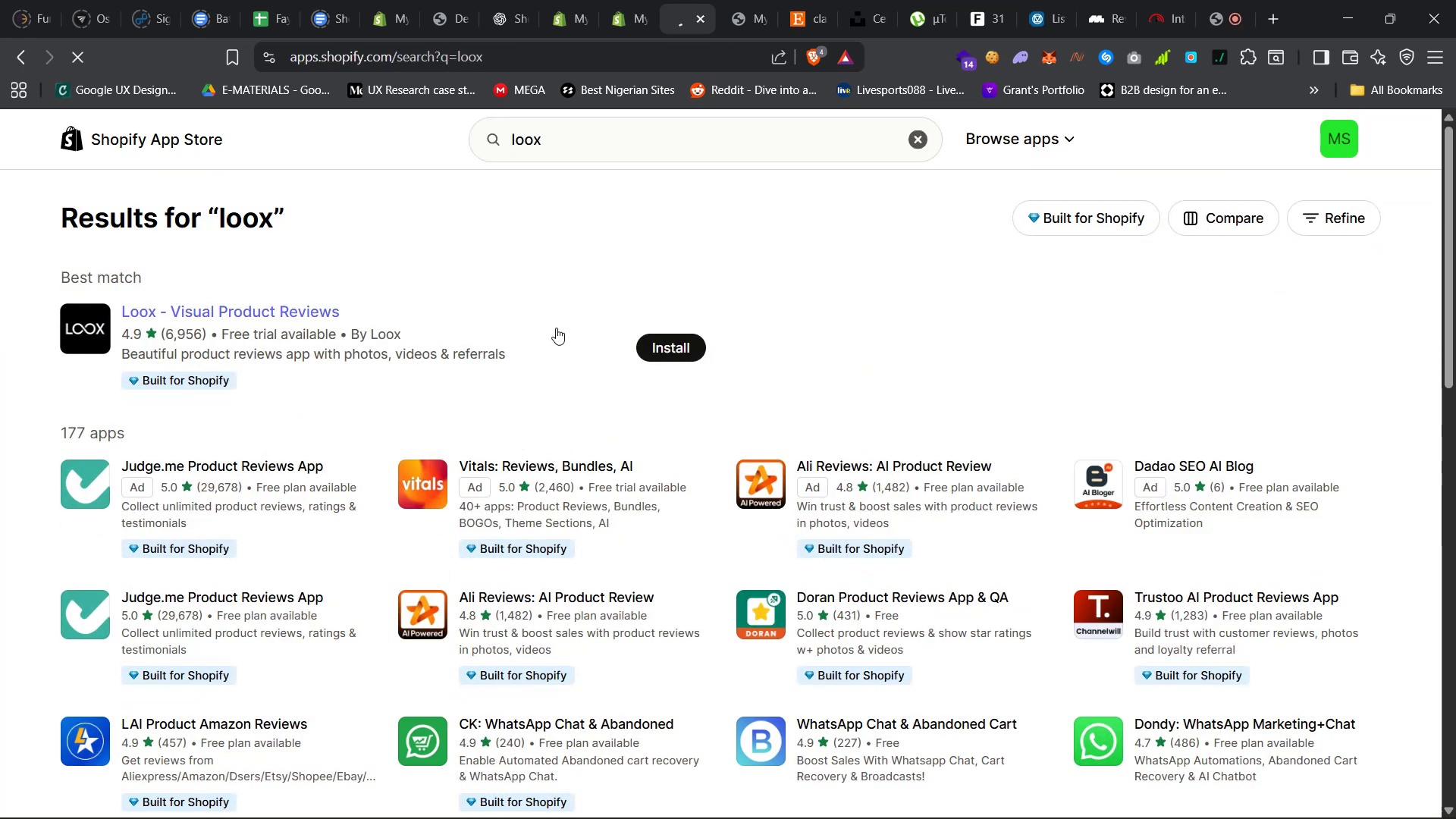 
left_click([1180, 287])
 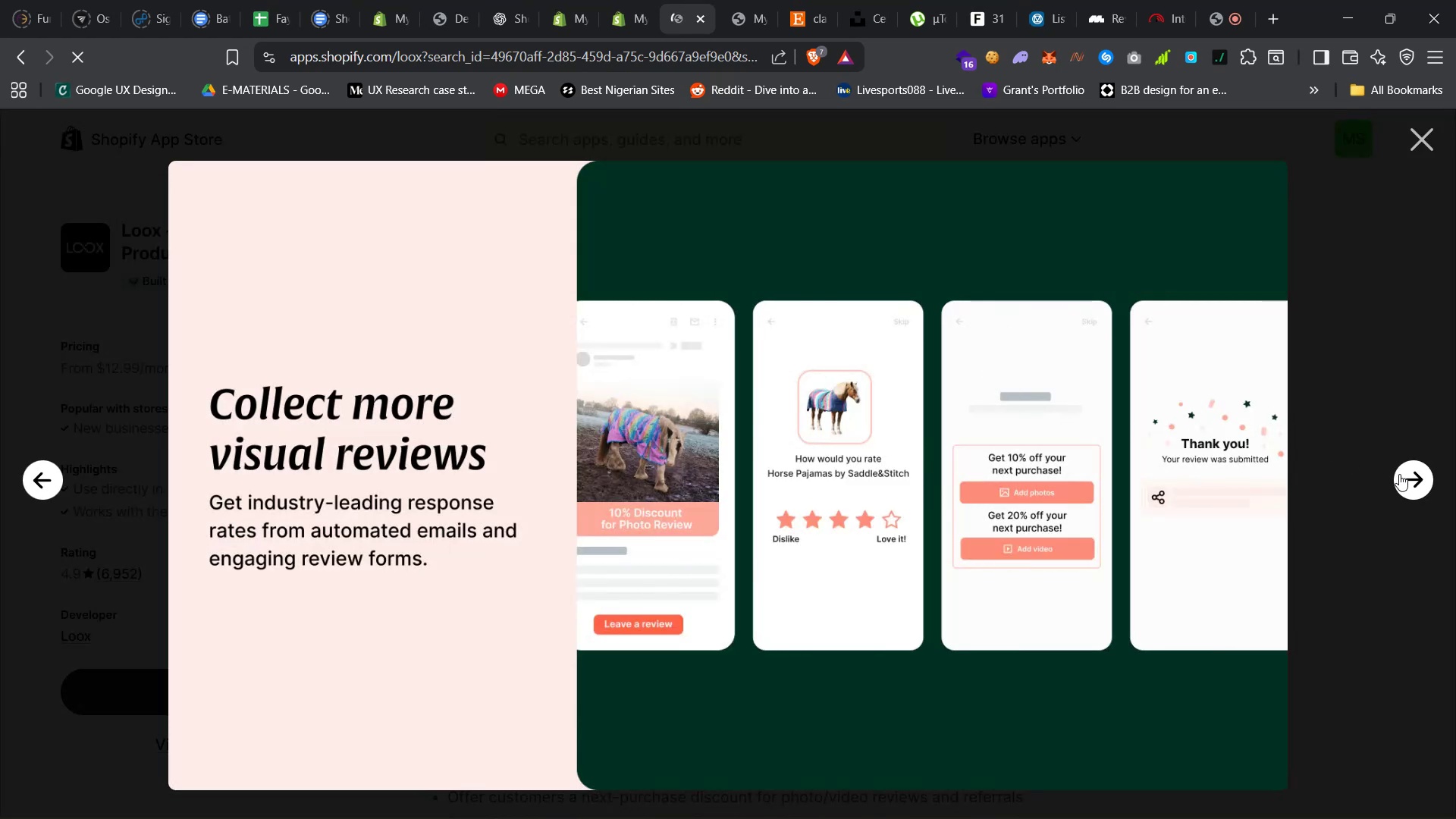 
left_click([1399, 474])
 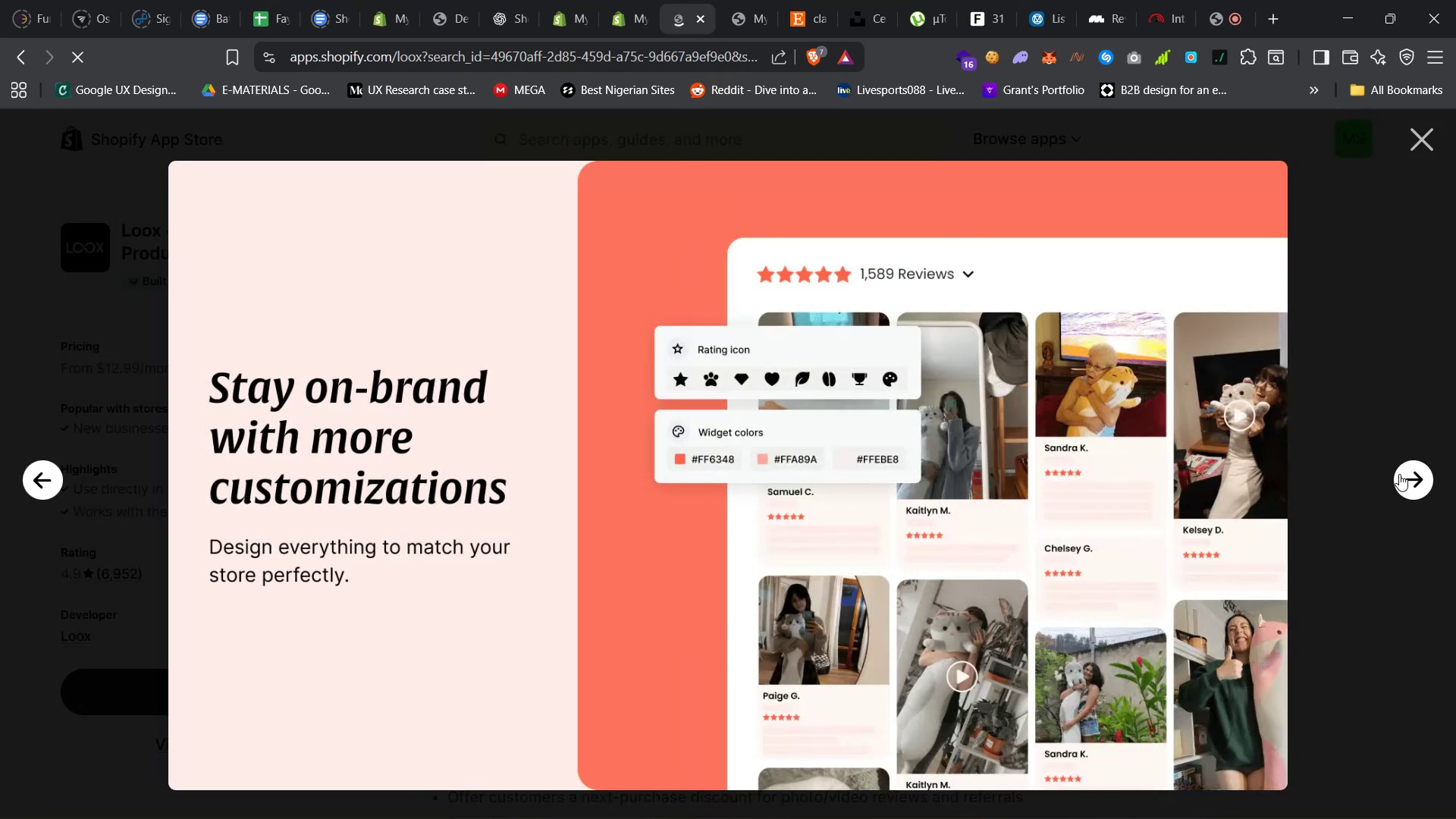 
left_click([1399, 474])
 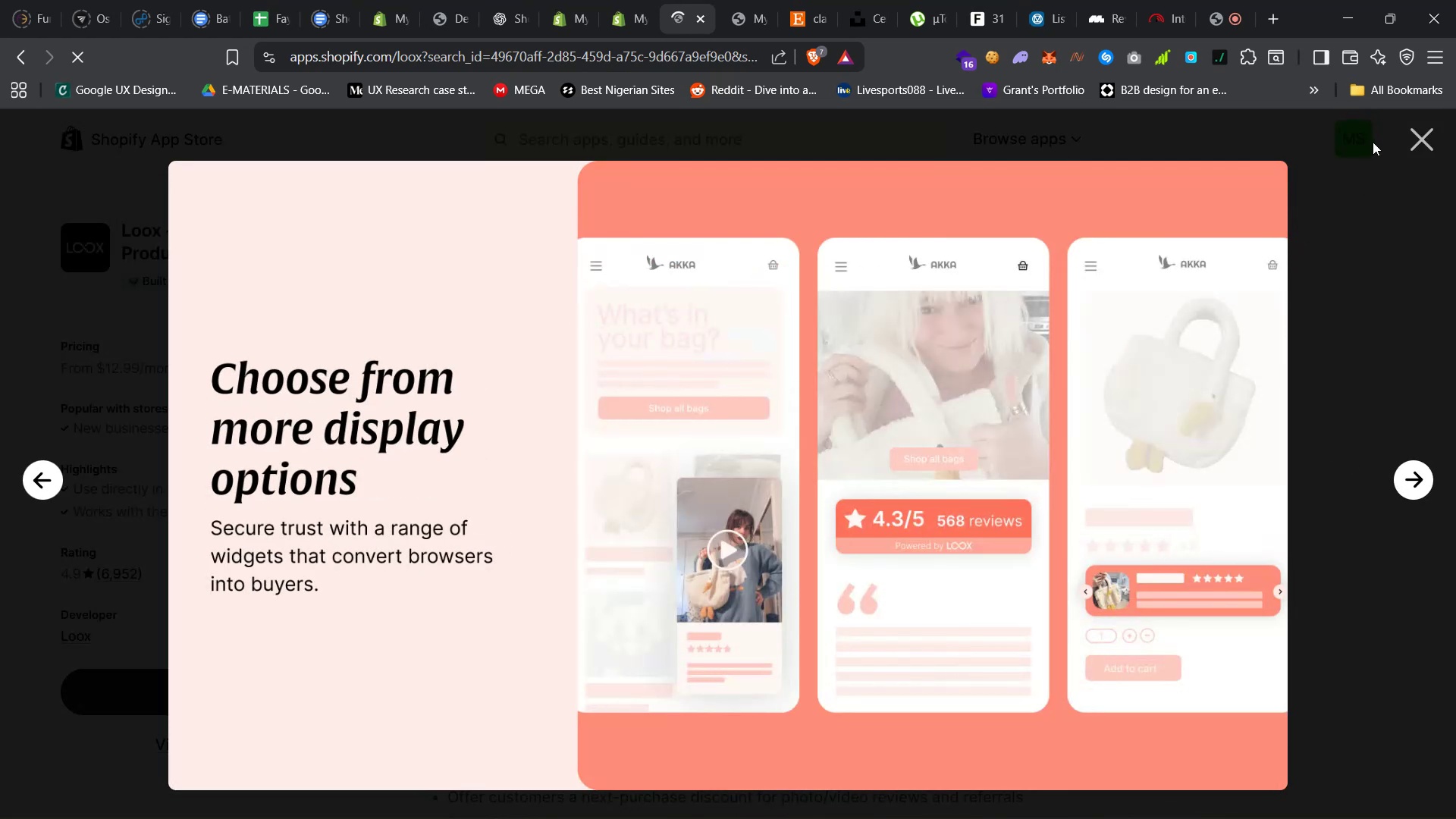 
left_click([1412, 137])
 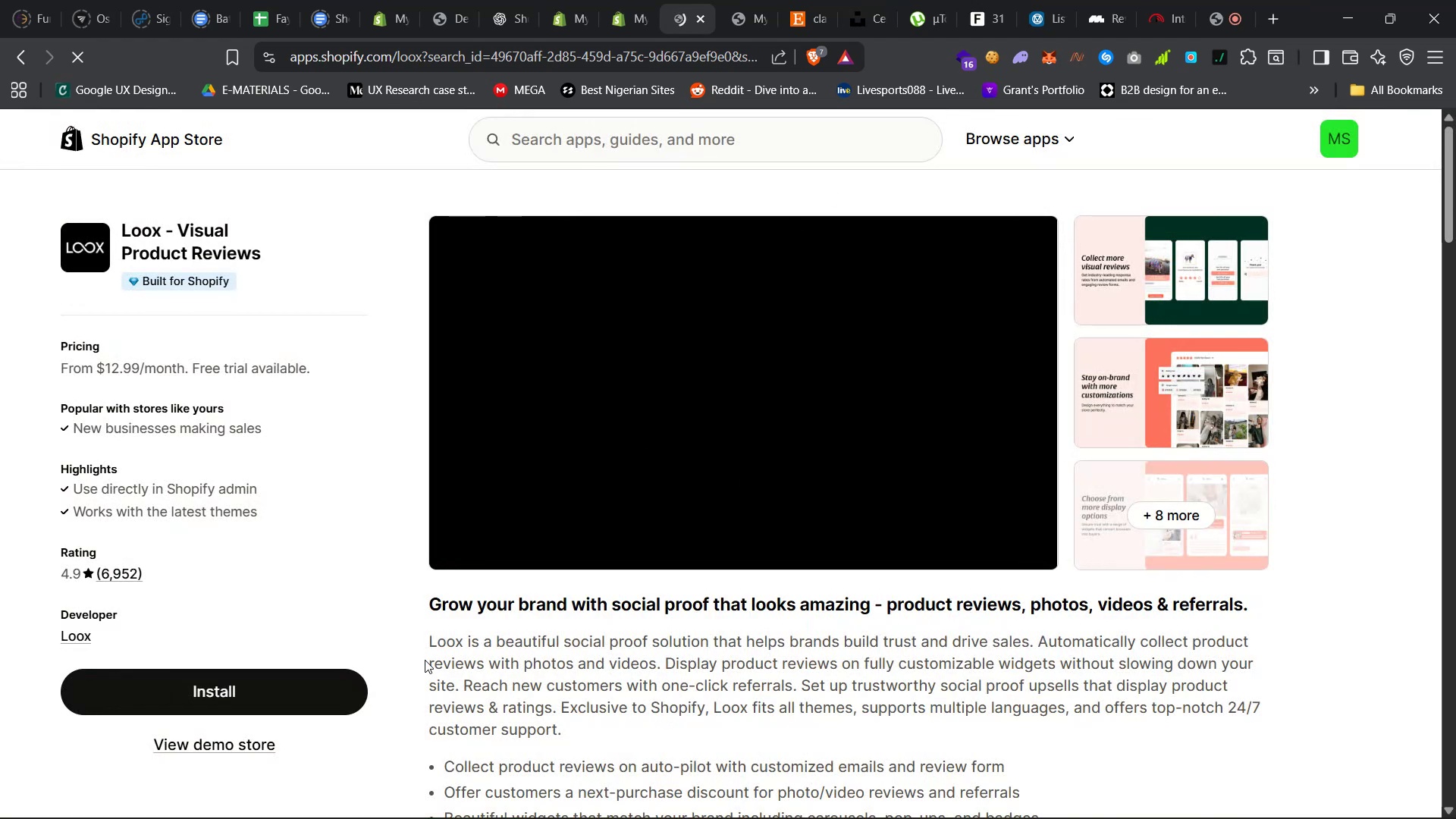 
left_click([309, 676])
 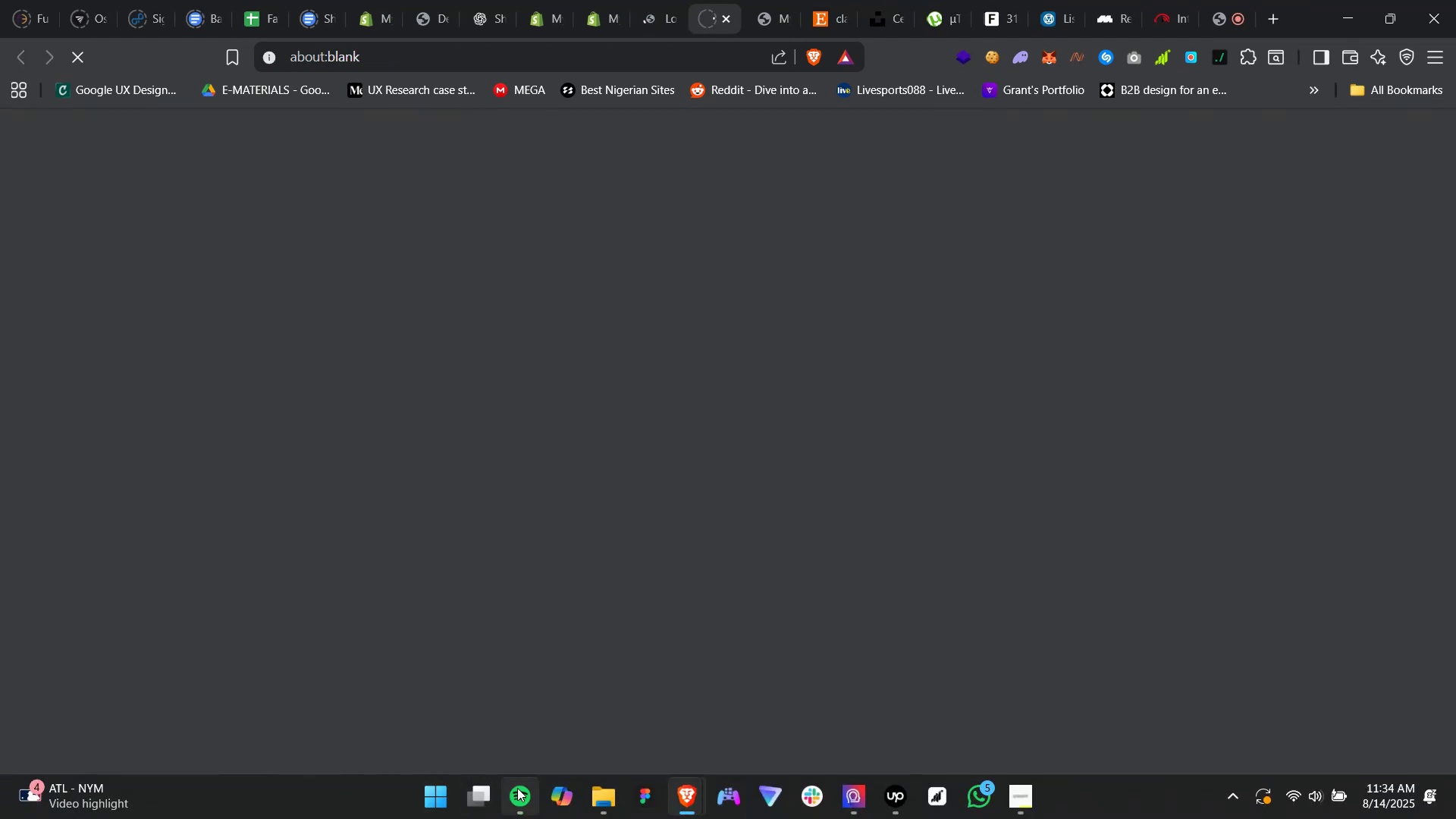 
left_click([542, 744])
 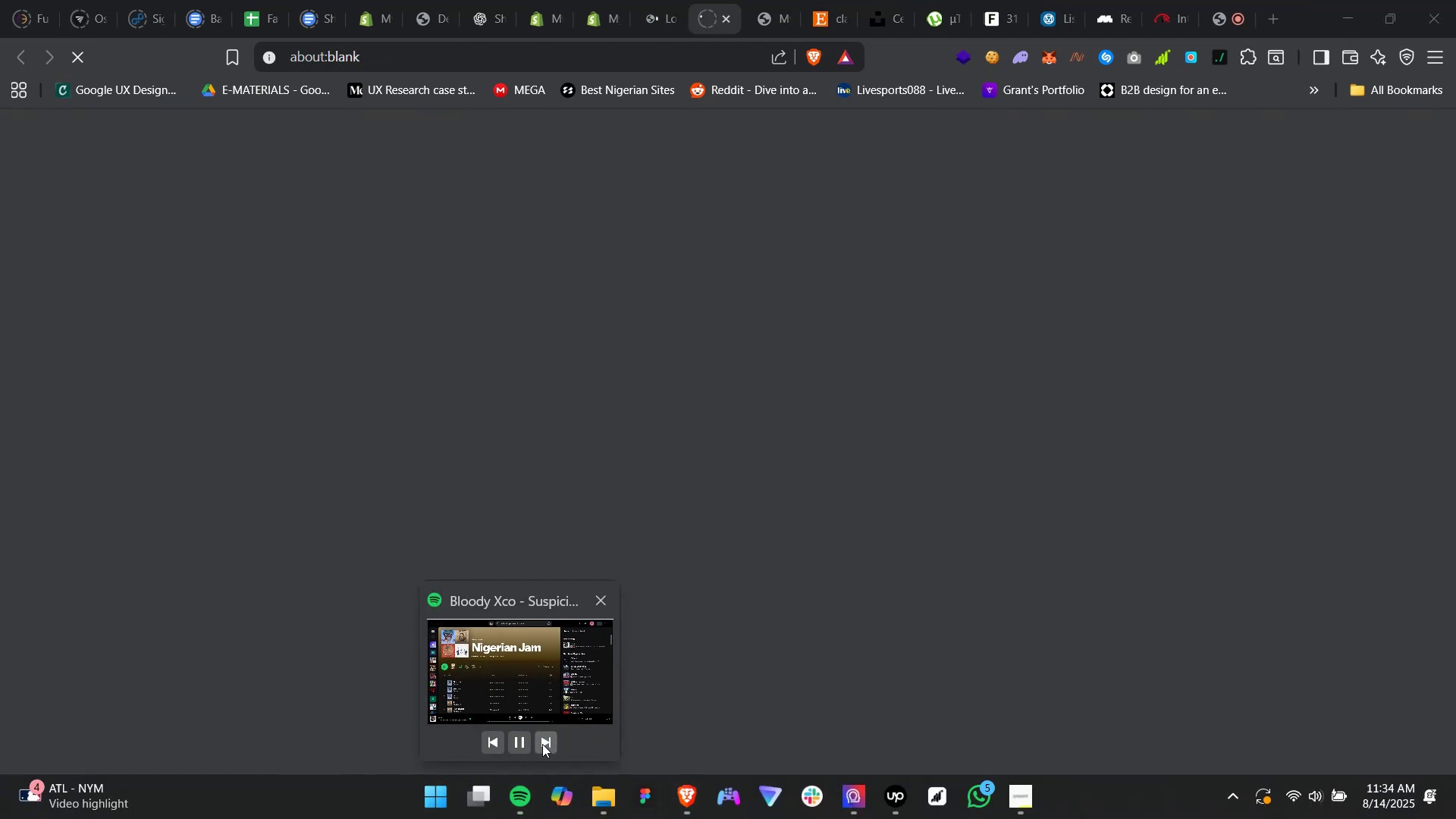 
left_click([542, 744])
 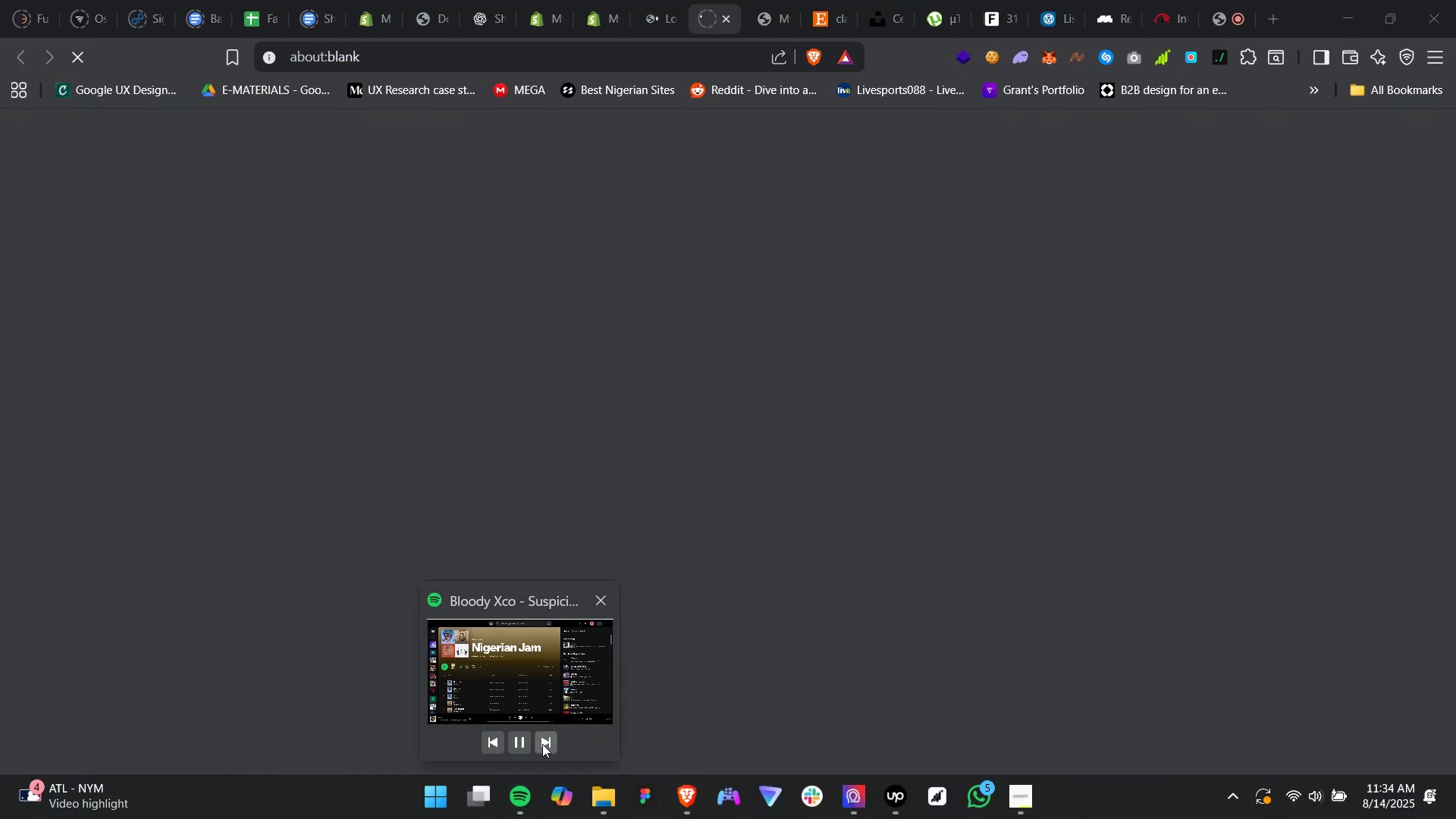 
left_click([542, 744])
 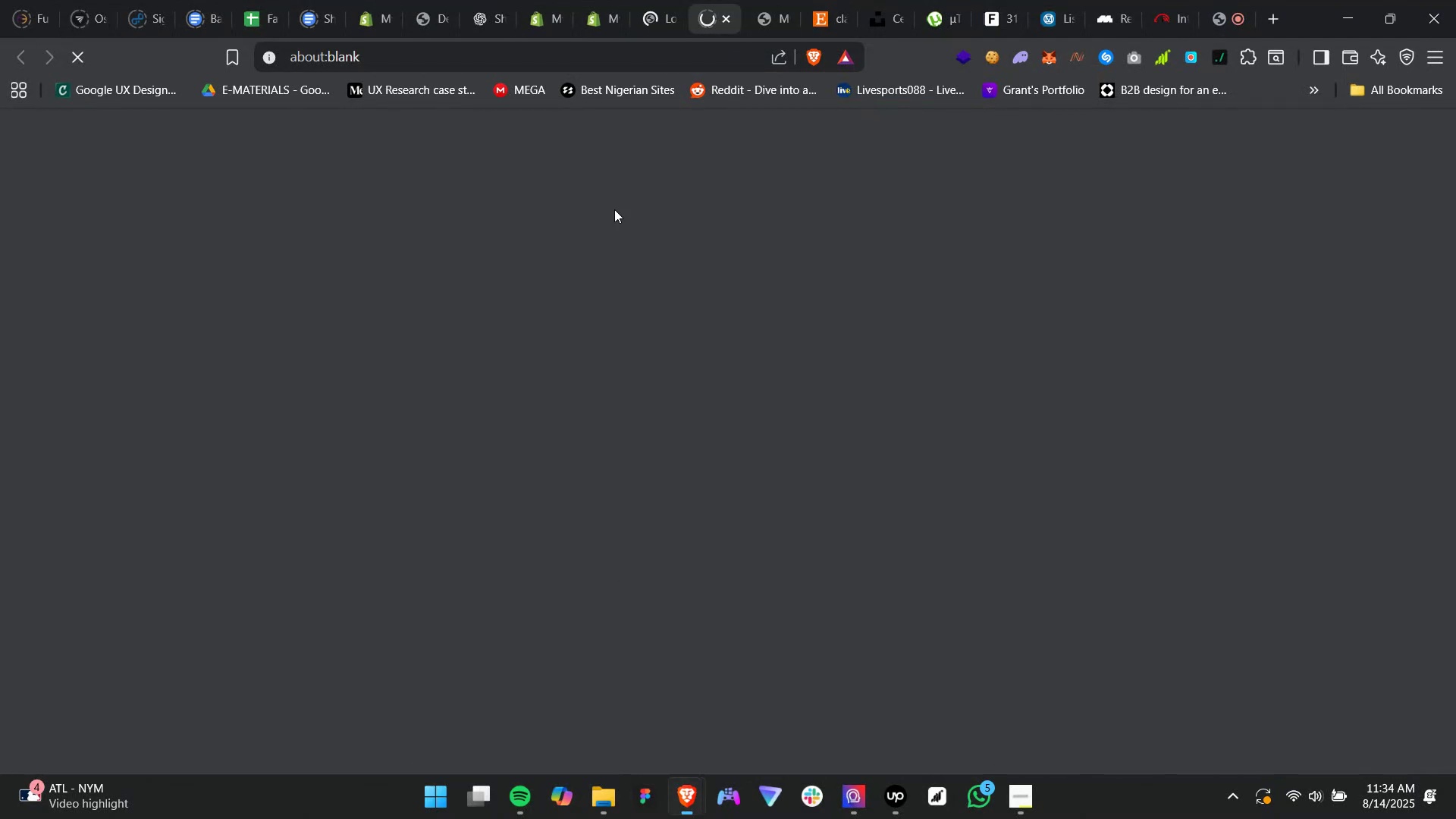 
left_click([645, 0])
 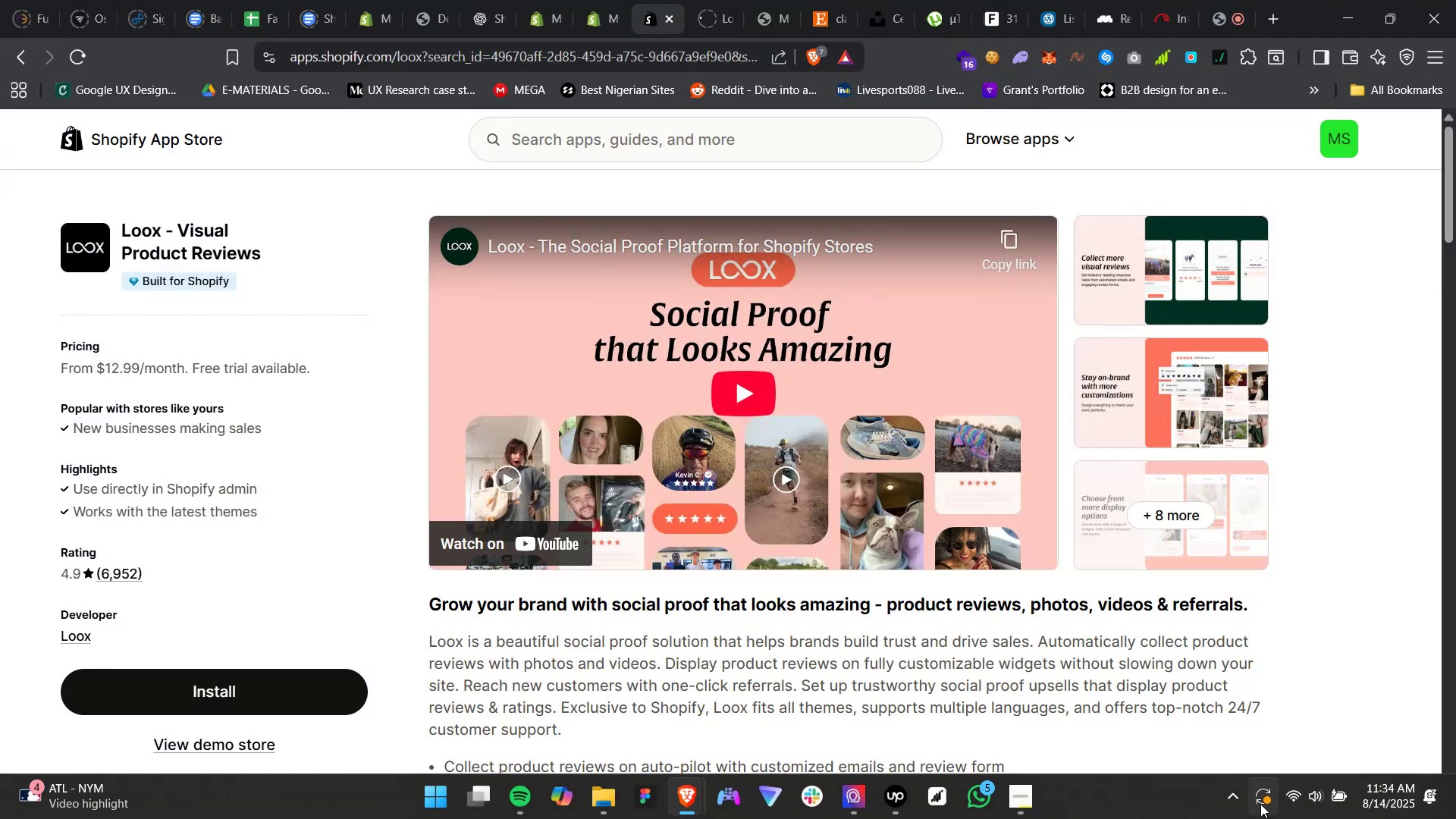 
left_click([1310, 799])
 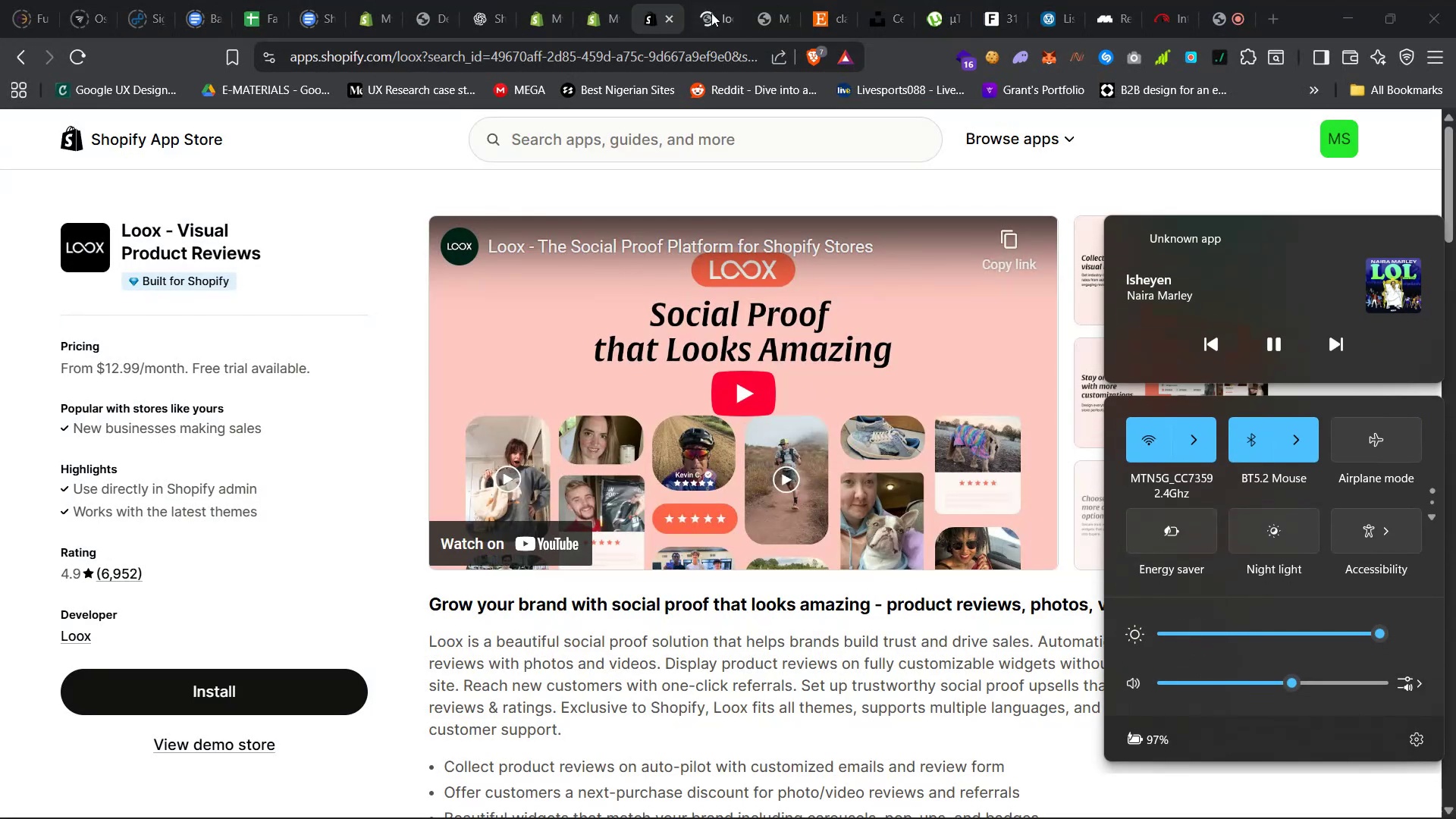 
left_click([701, 0])
 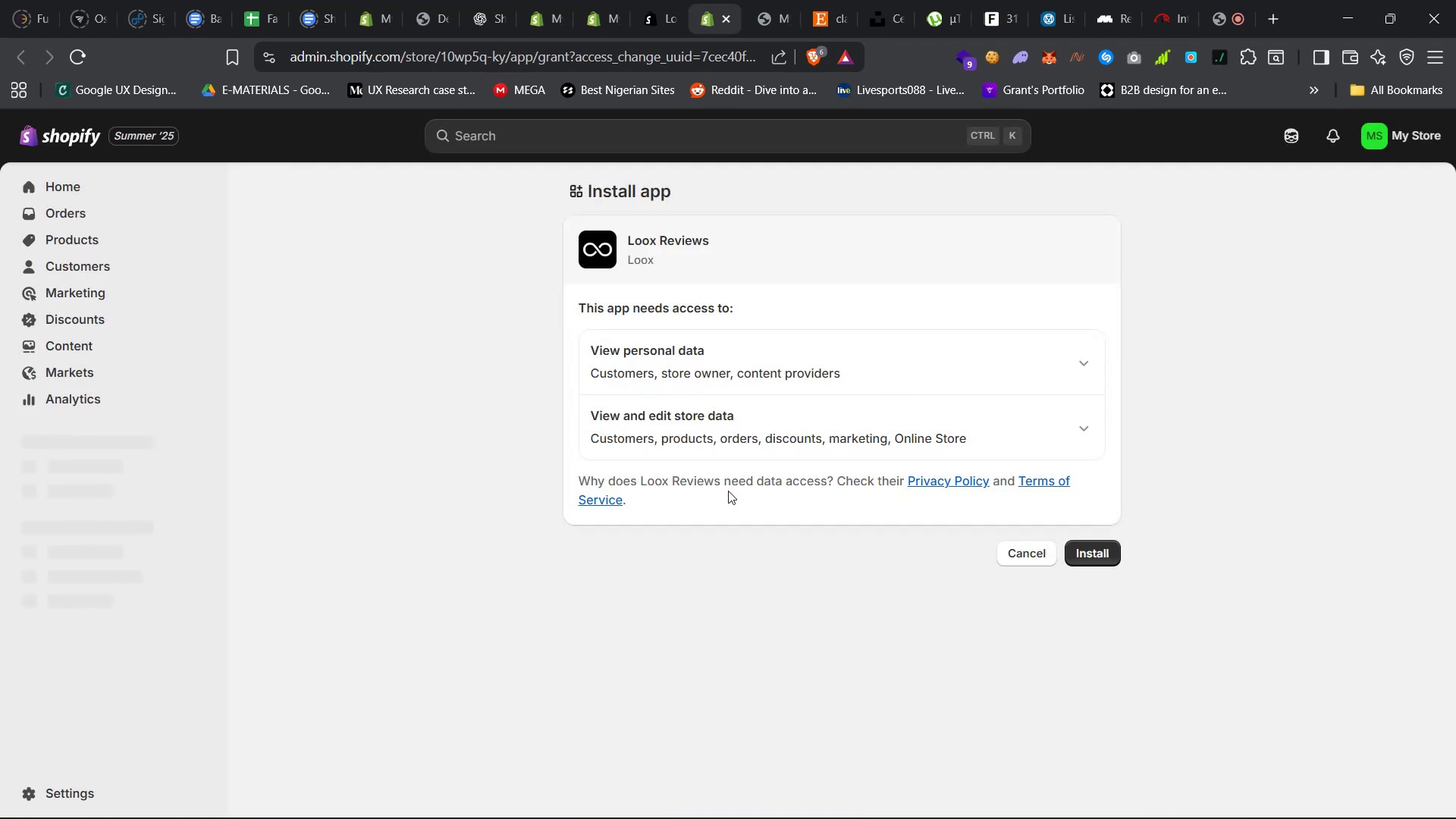 
wait(26.35)
 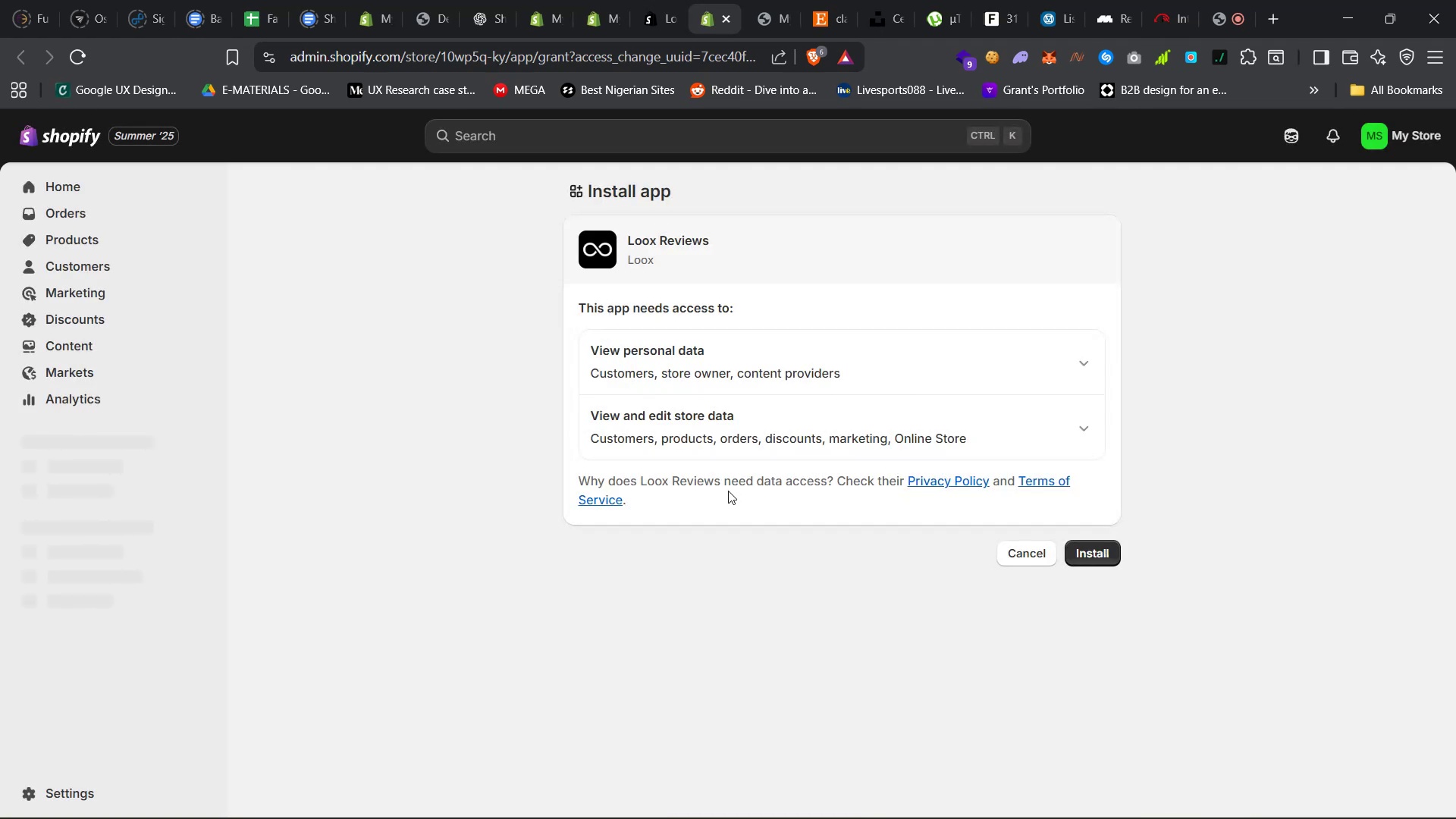 
left_click([1100, 551])
 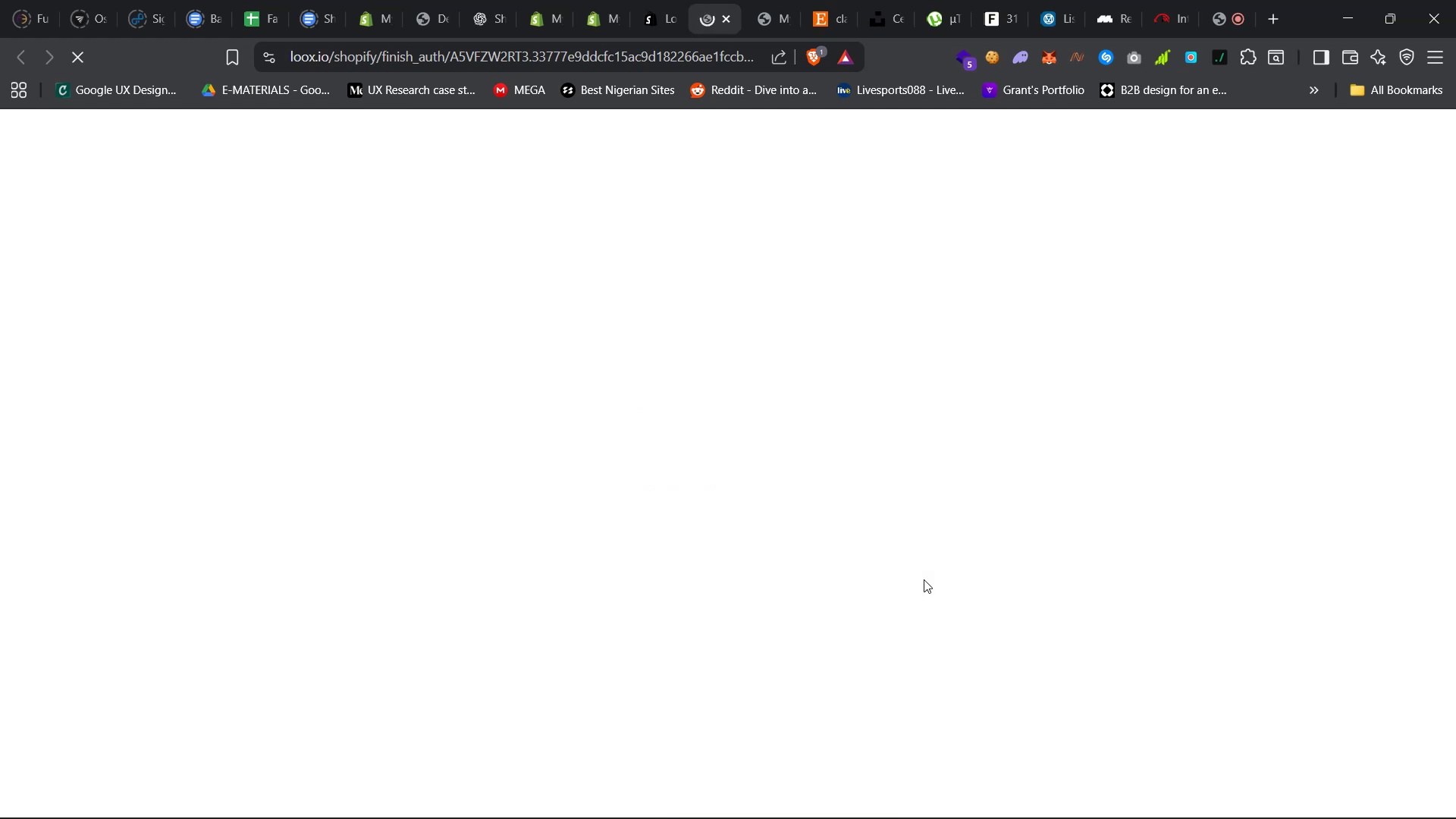 
wait(13.7)
 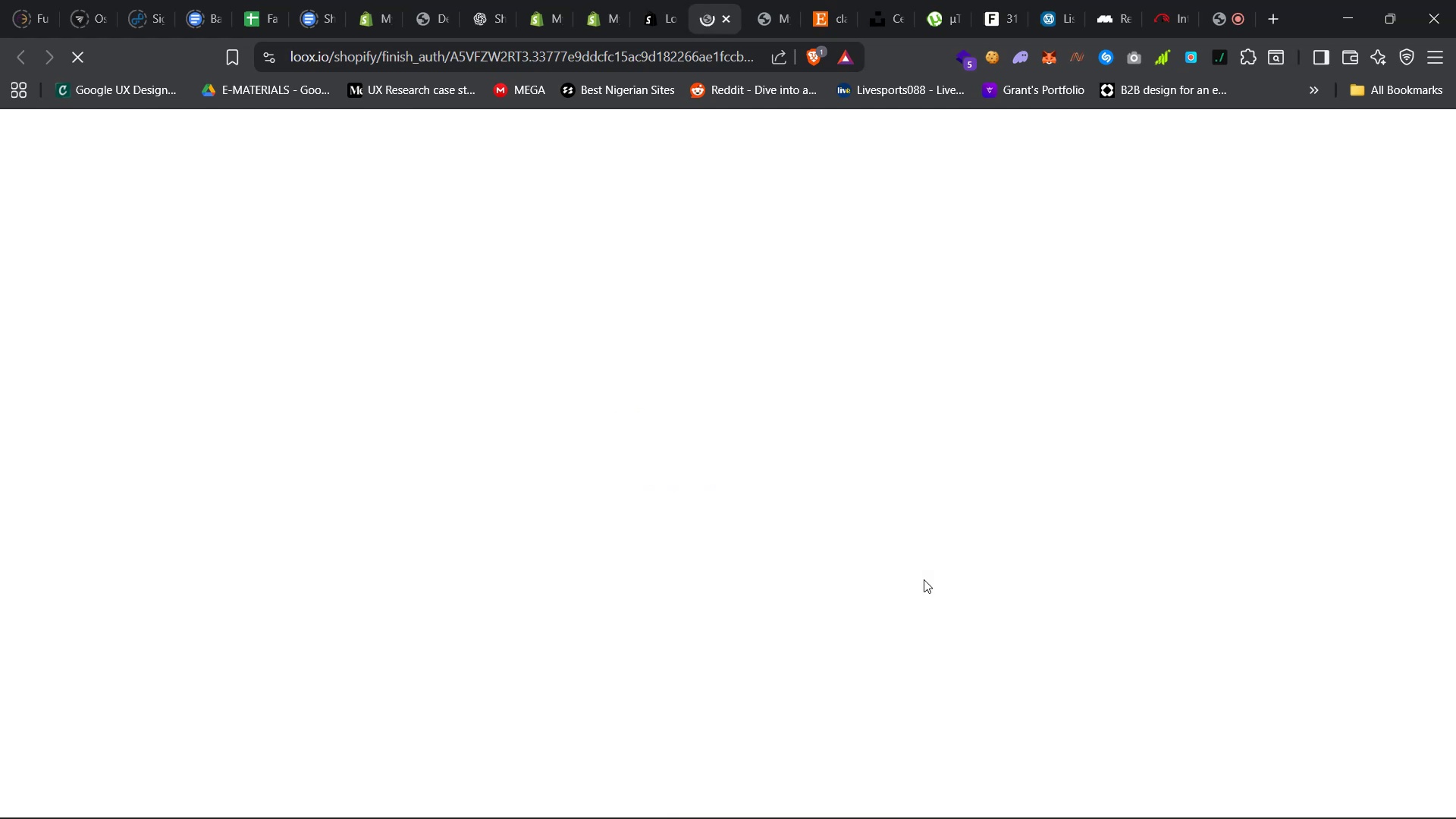 
mouse_move([1287, 802])
 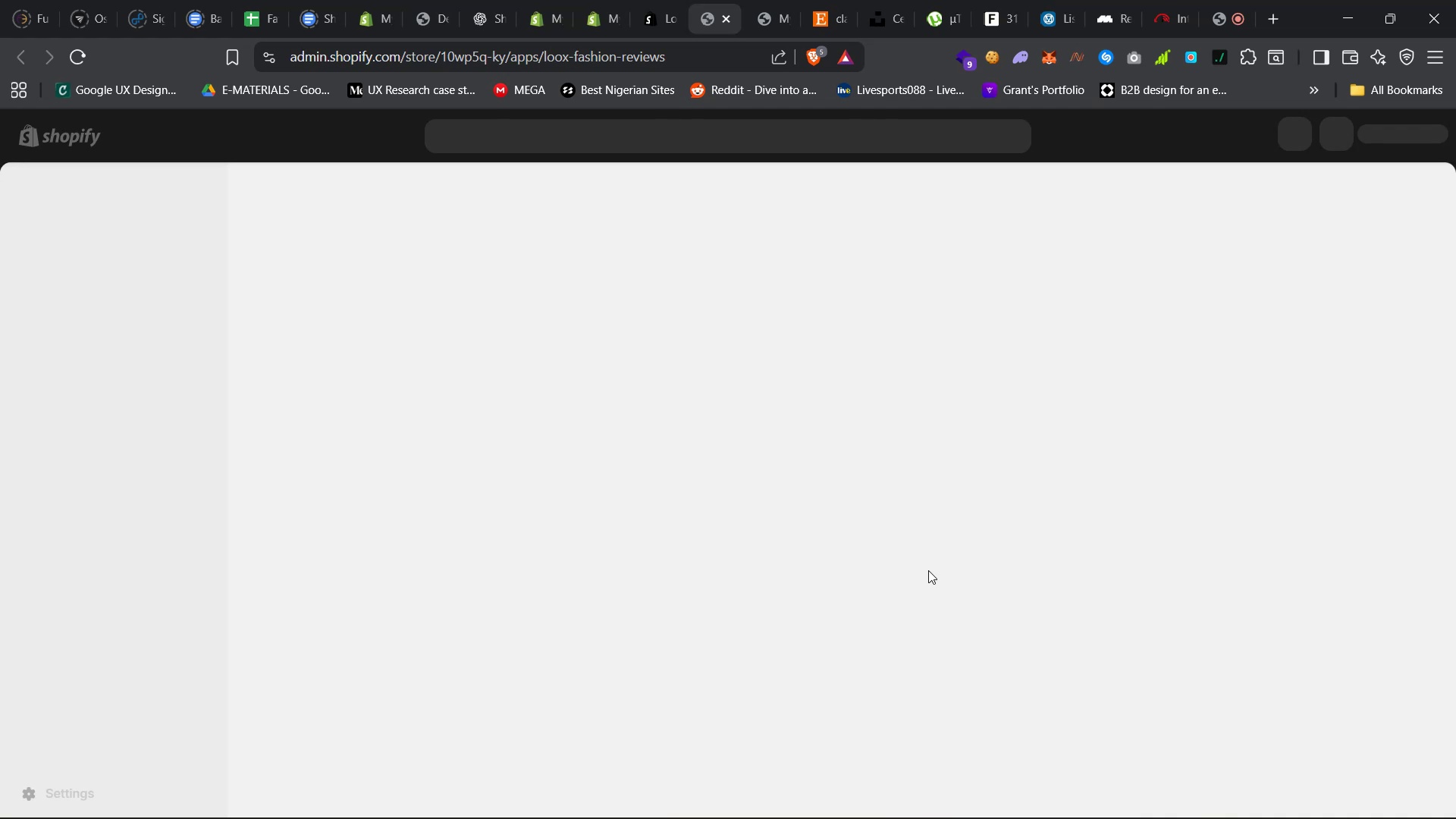 
wait(8.9)
 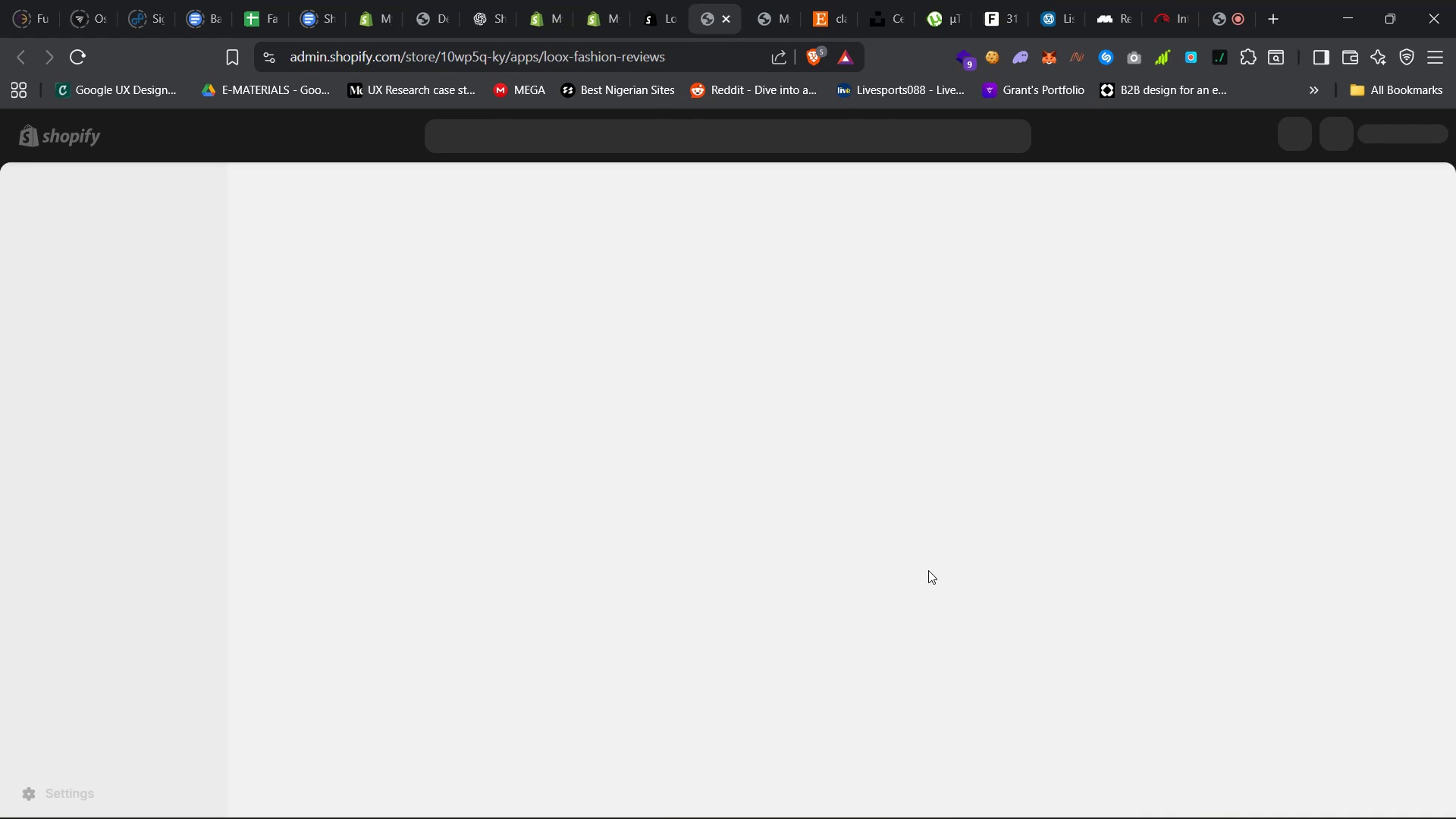 
left_click([646, 0])
 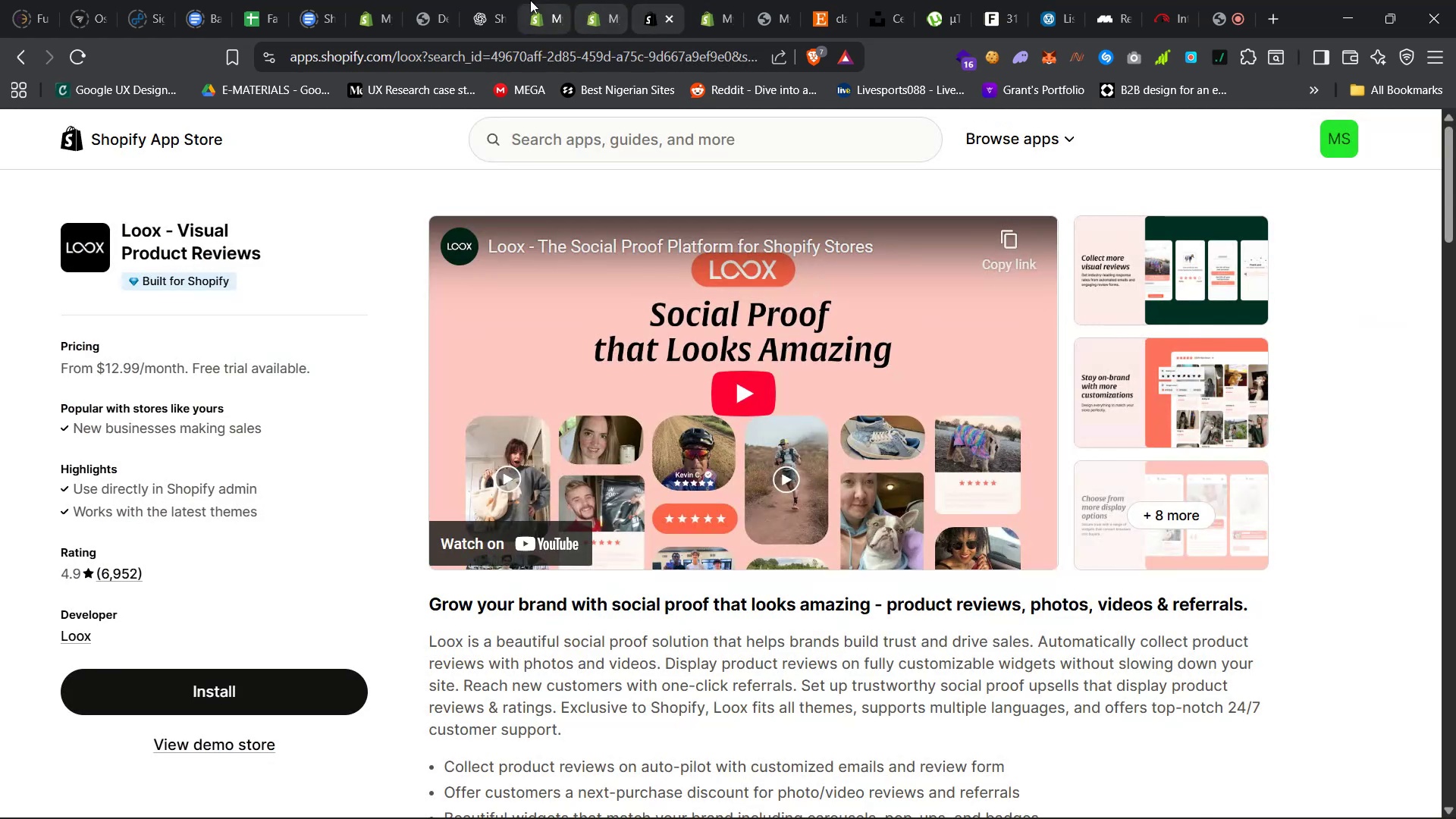 
left_click([478, 0])
 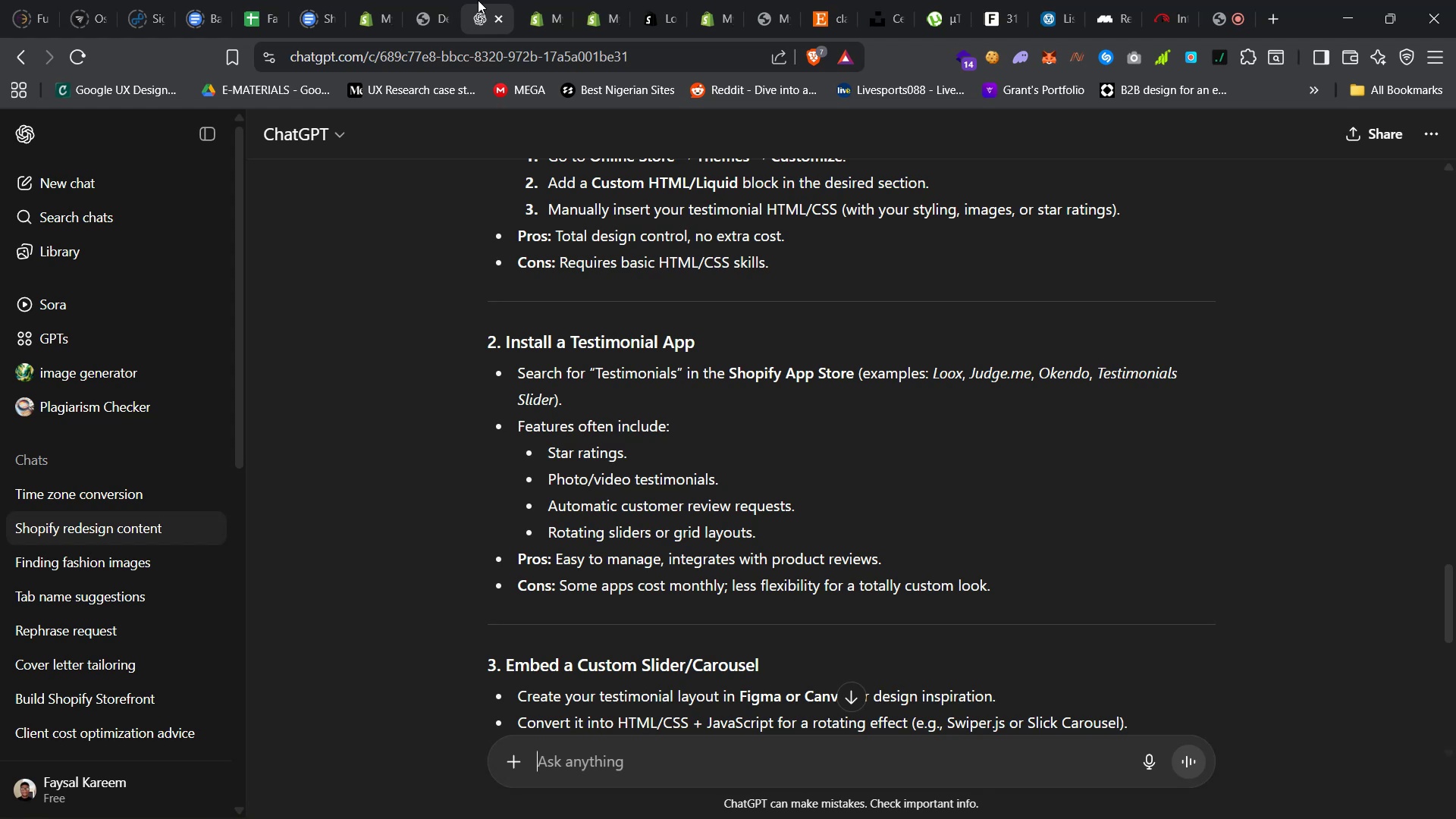 
mouse_move([671, 7])
 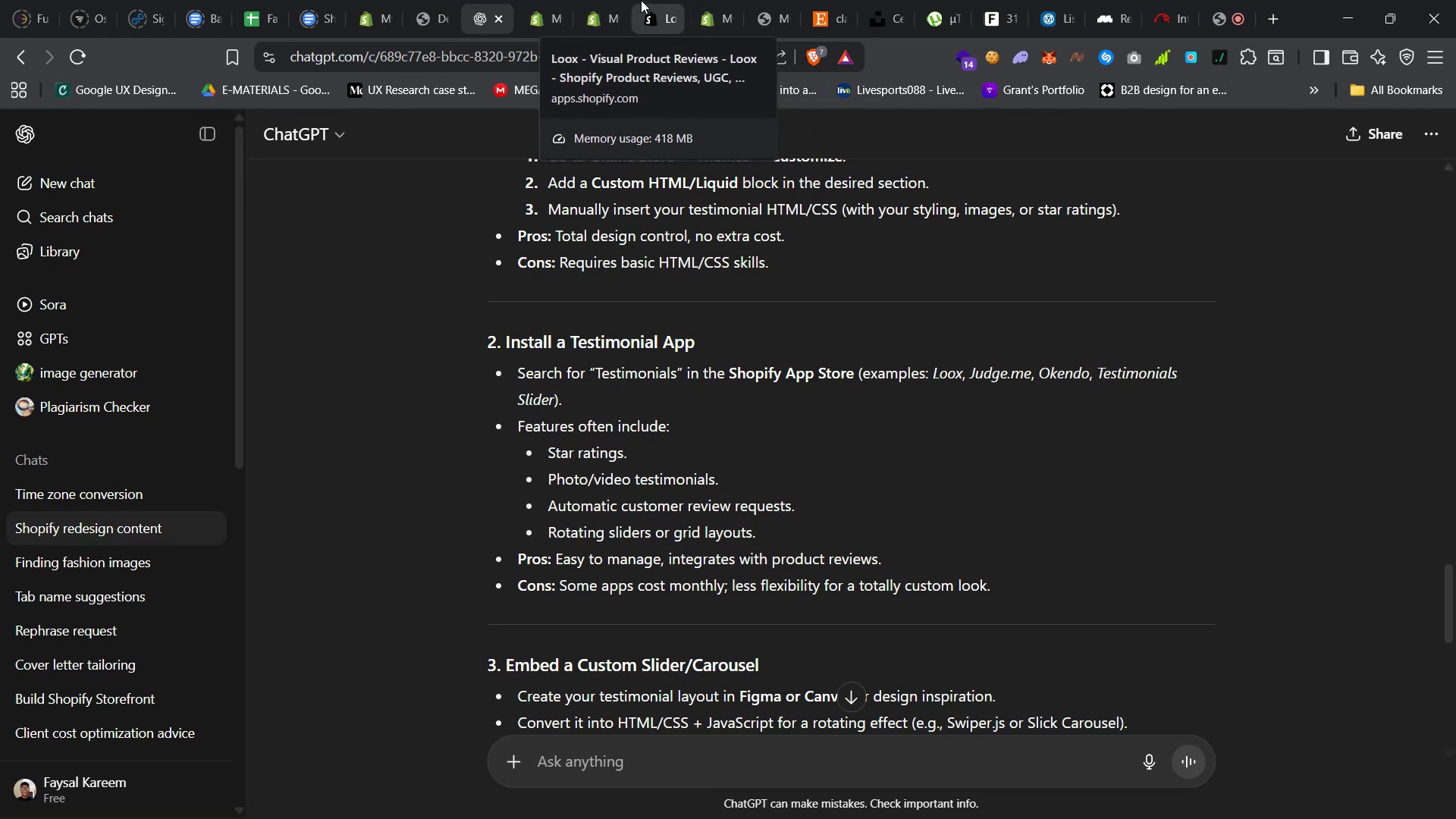 
left_click([642, 0])
 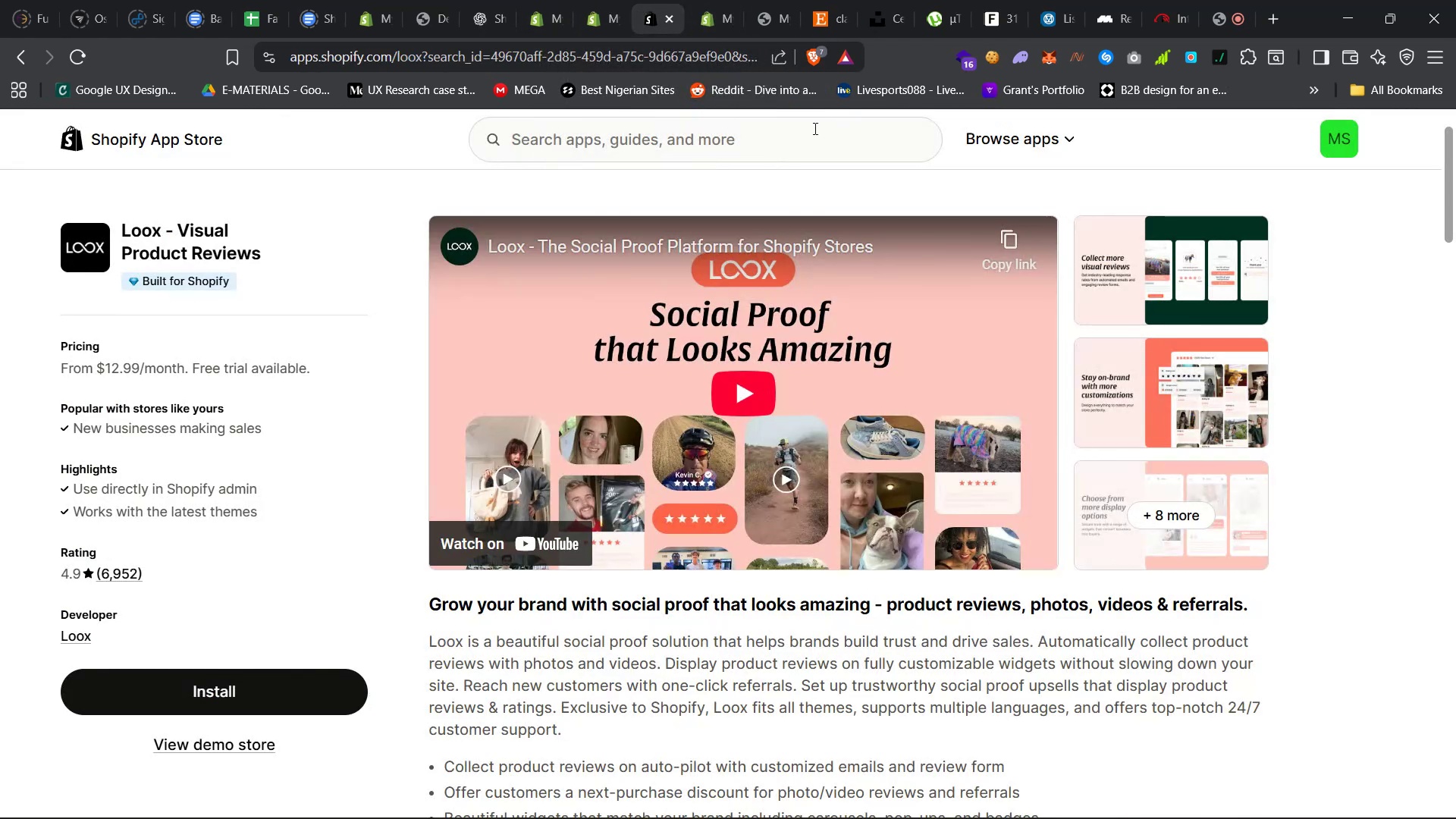 
left_click([797, 124])
 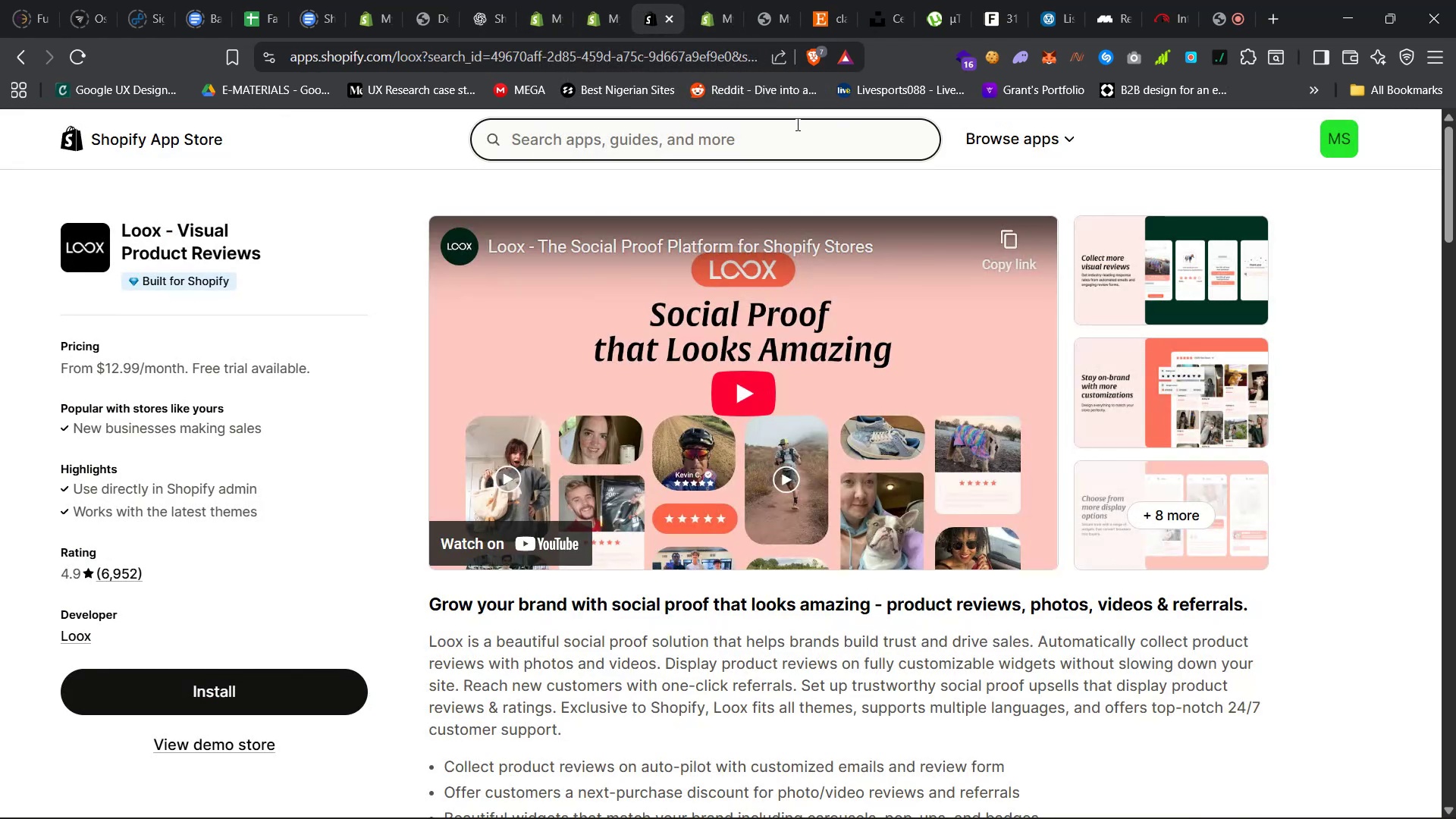 
type(Testimonil)
key(Backspace)
type(al )
 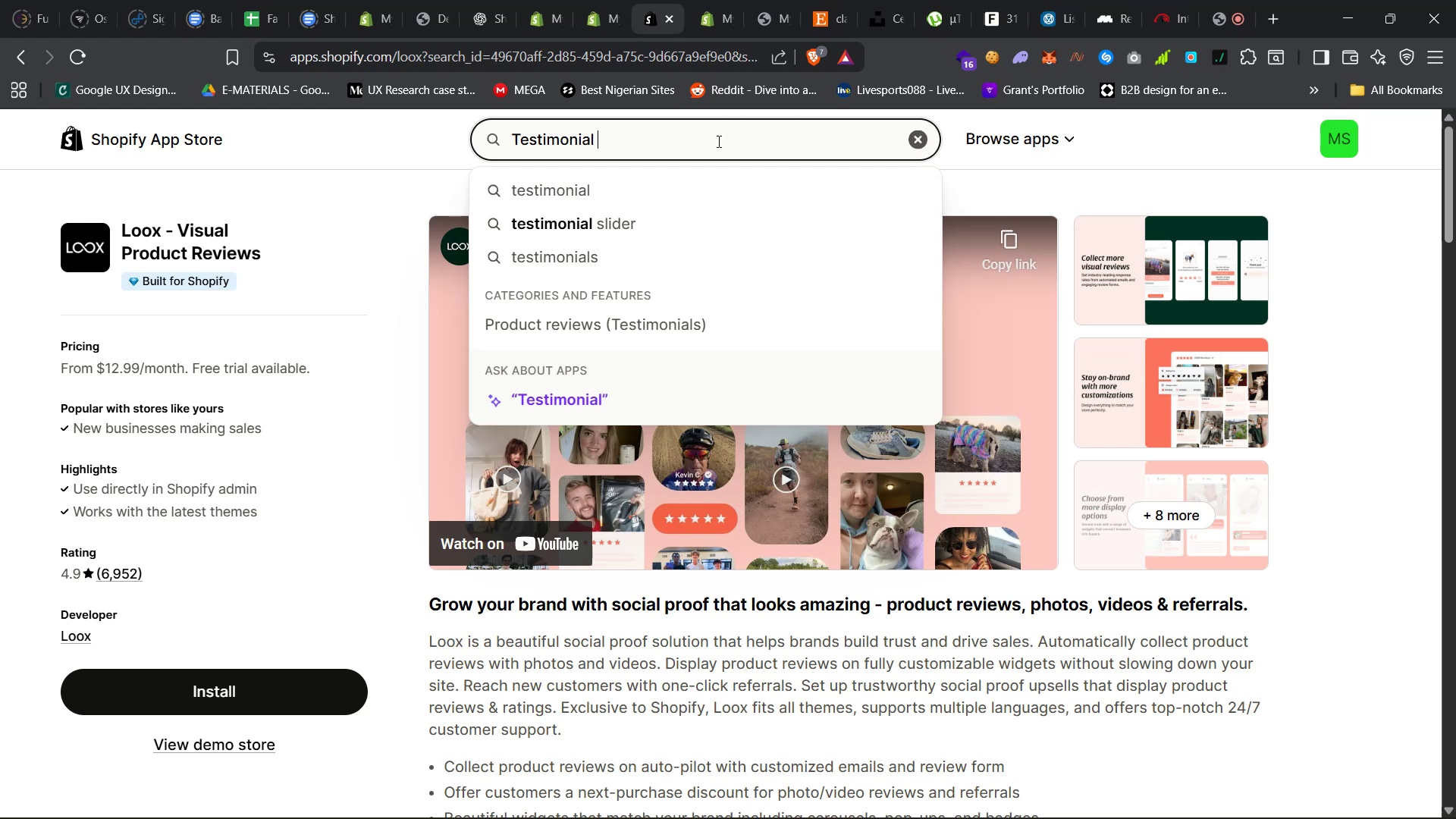 
left_click([701, 218])
 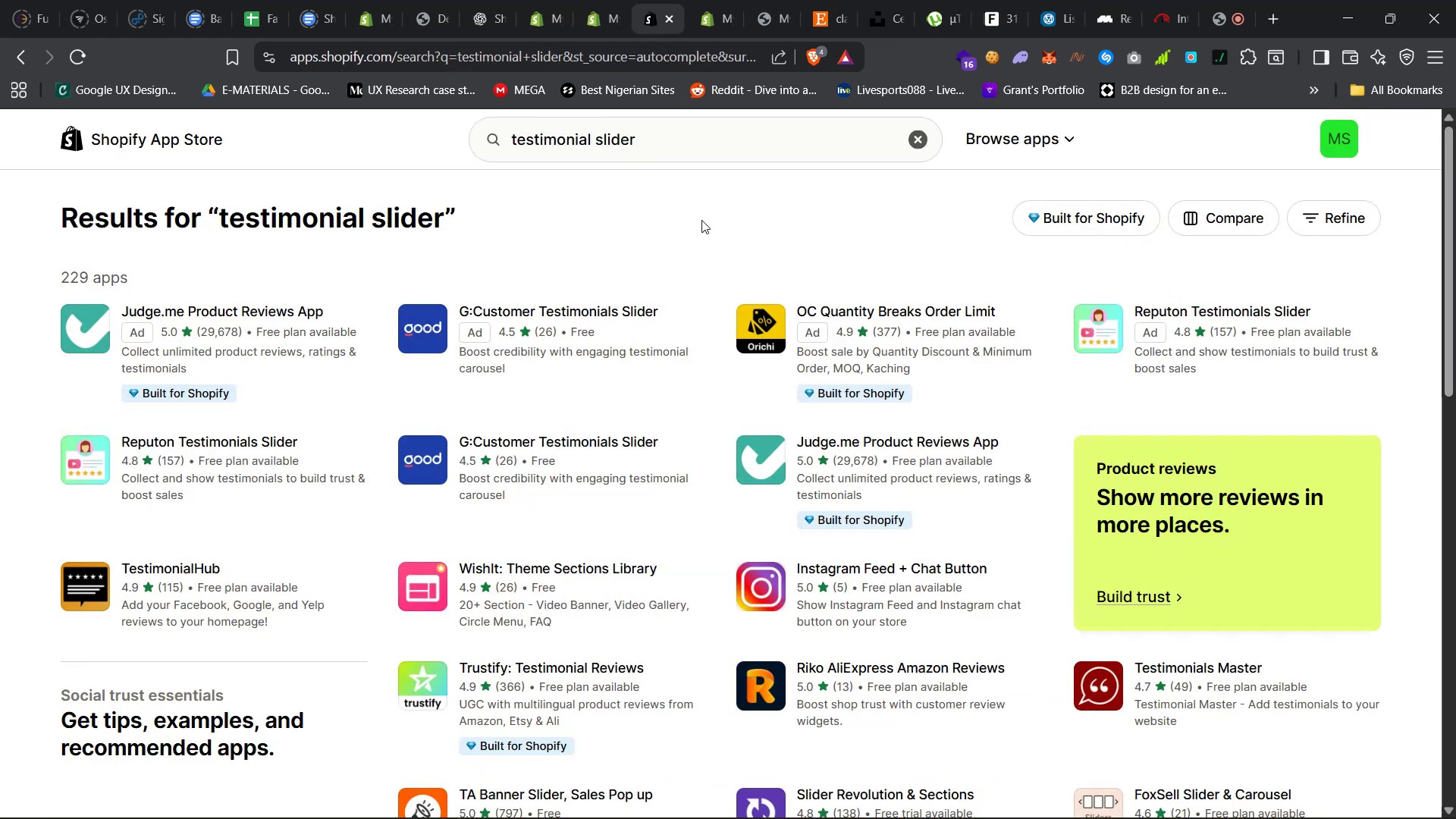 
wait(12.46)
 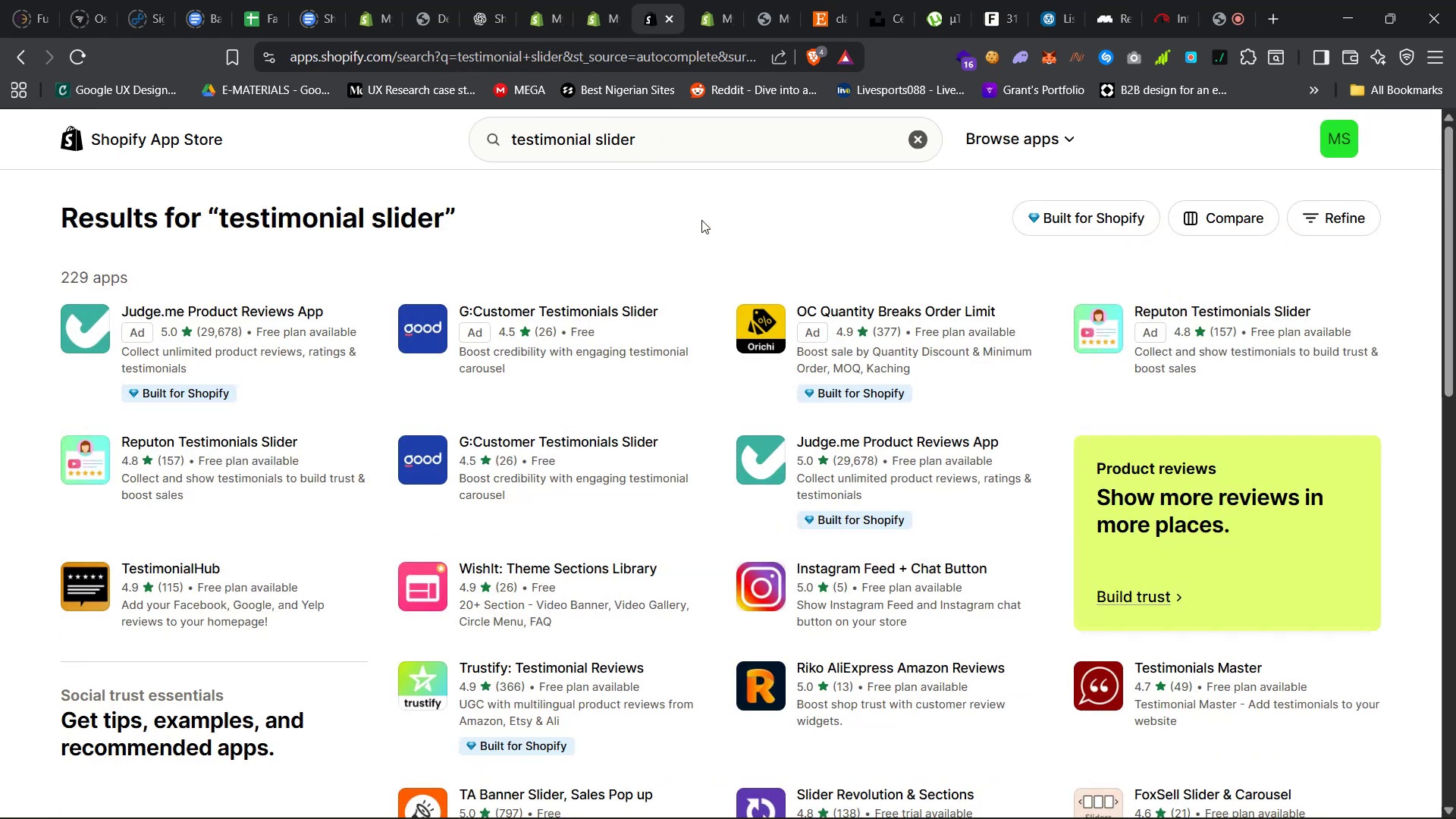 
left_click([565, 366])
 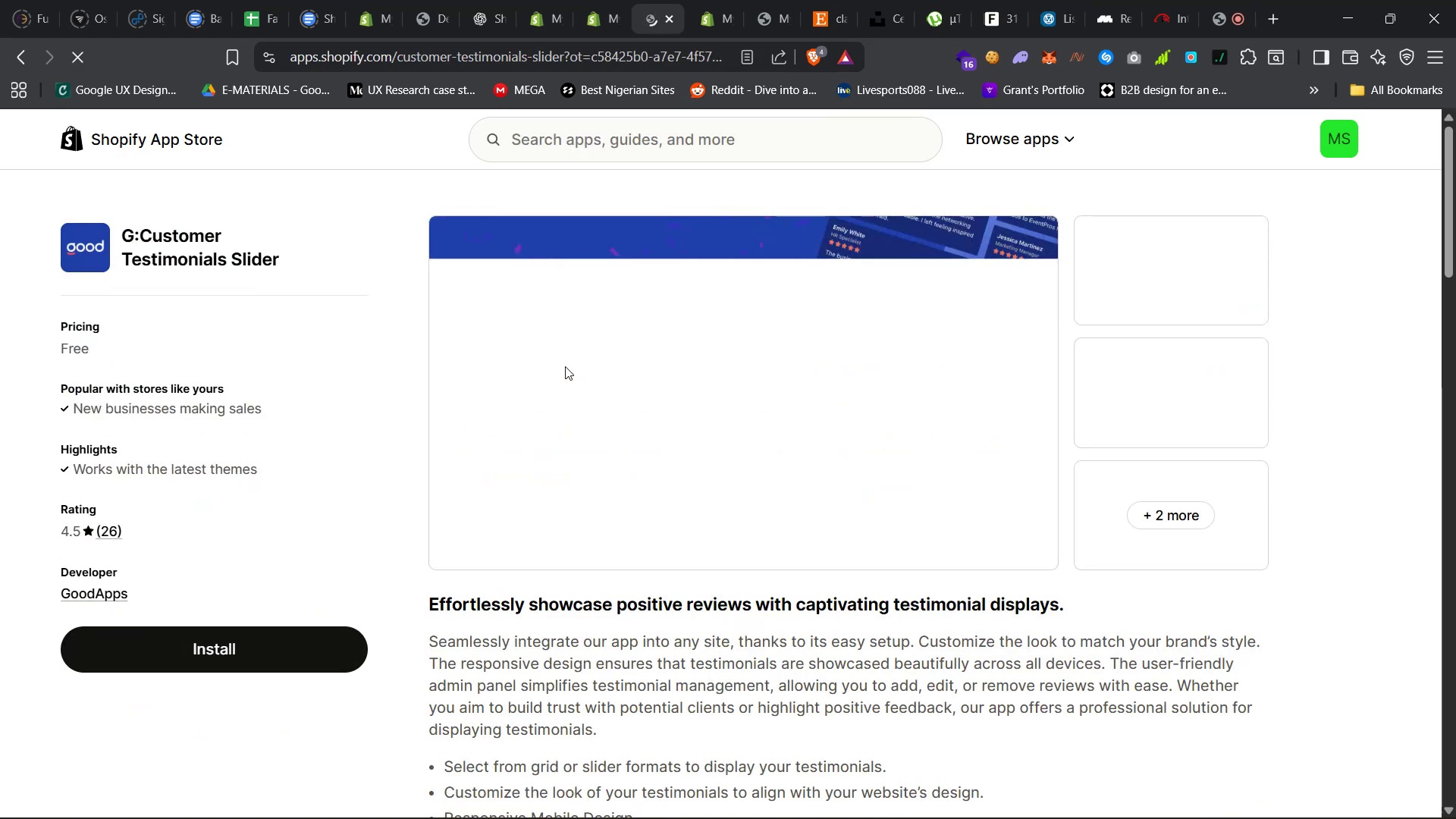 
scroll: coordinate [642, 475], scroll_direction: none, amount: 0.0
 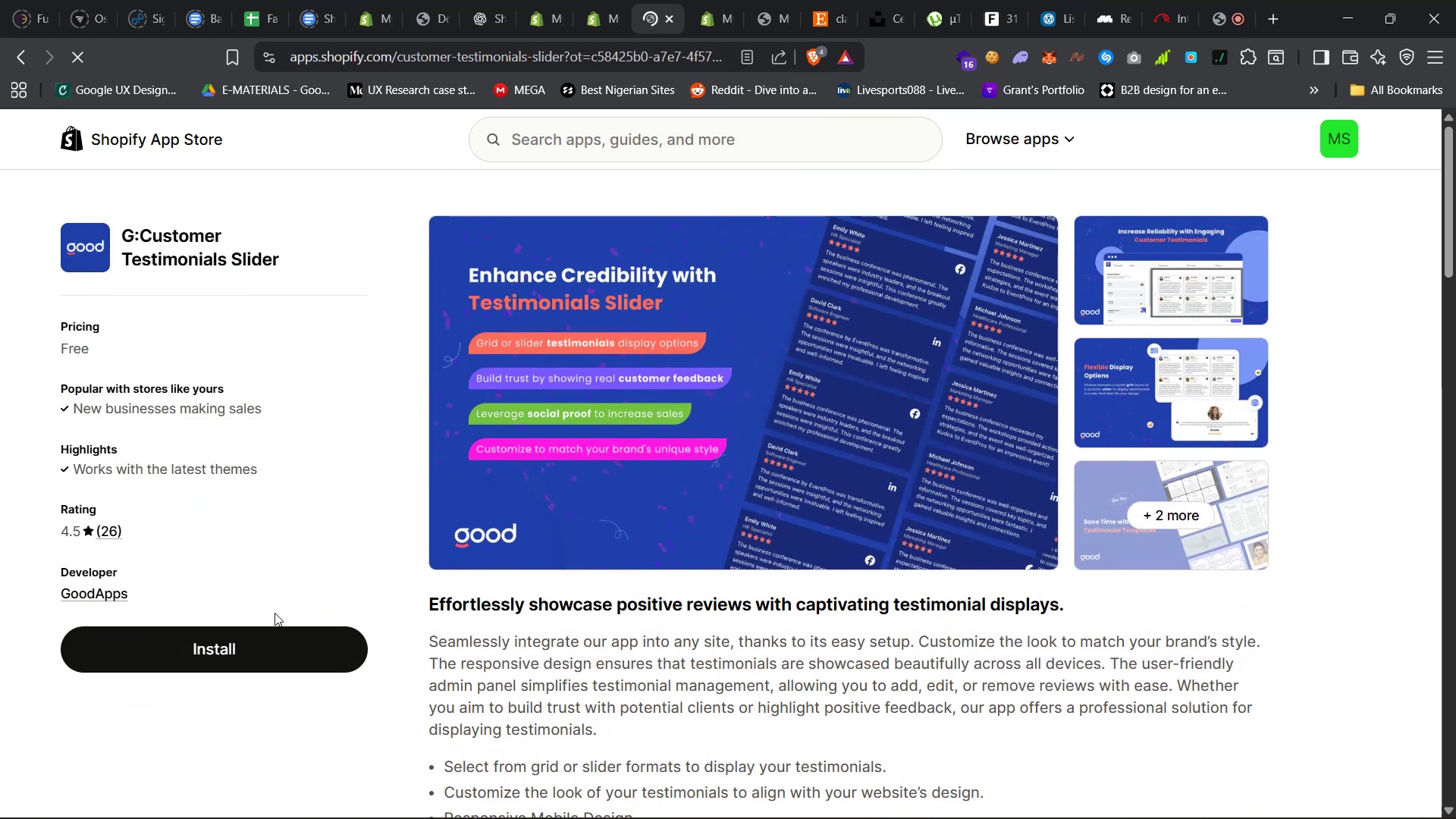 
left_click([261, 636])
 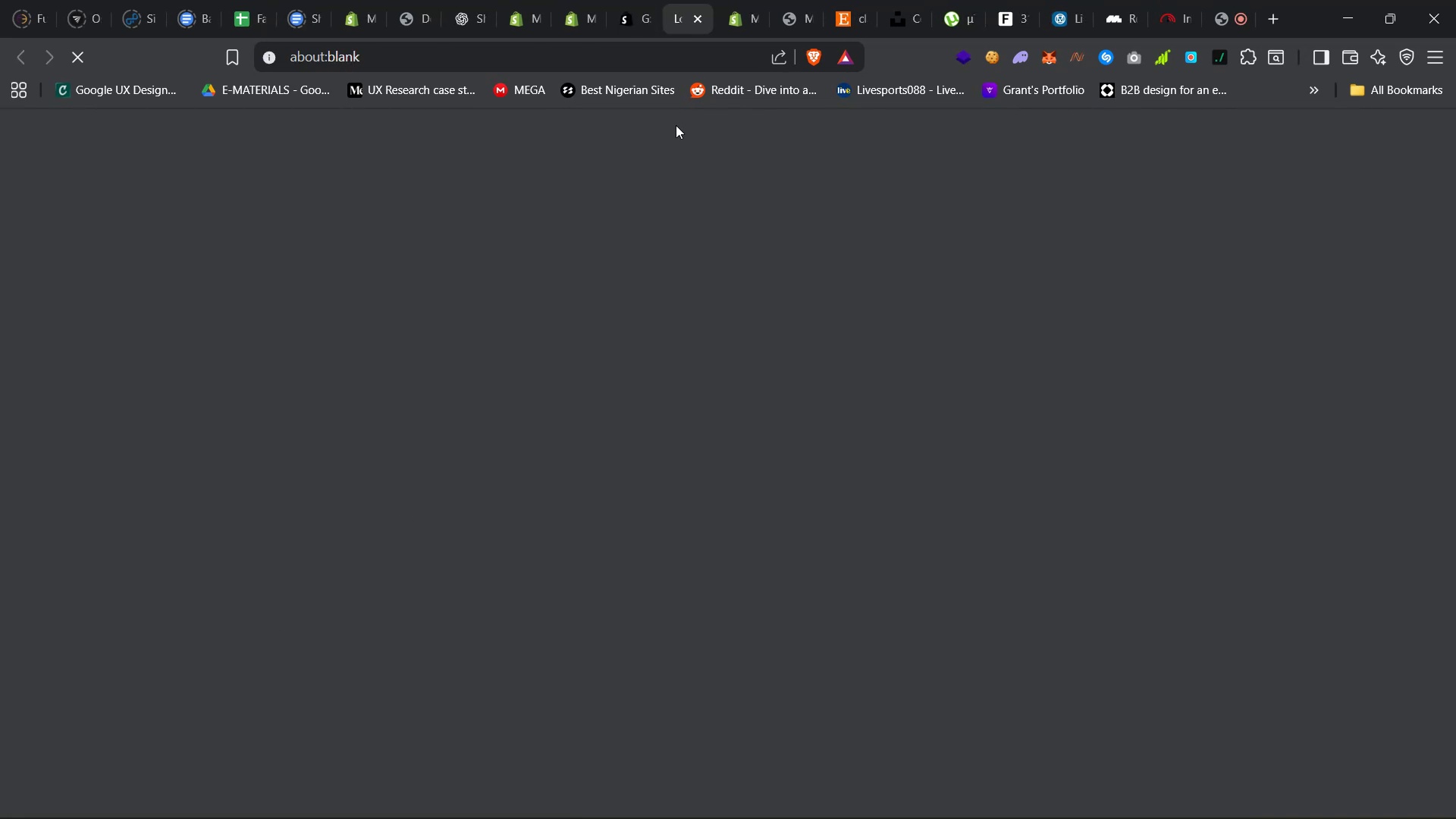 
left_click([739, 0])
 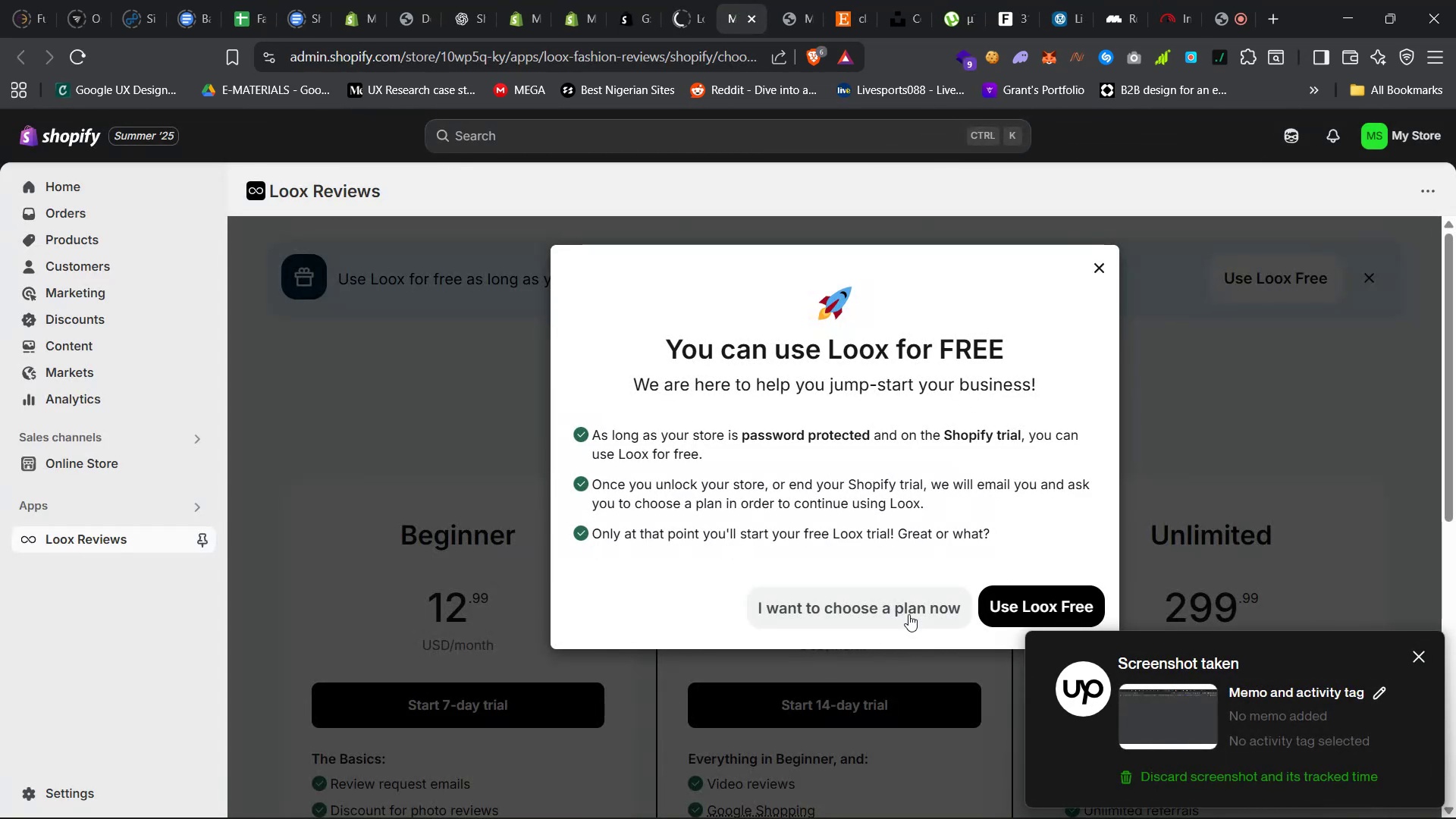 
left_click([1026, 605])
 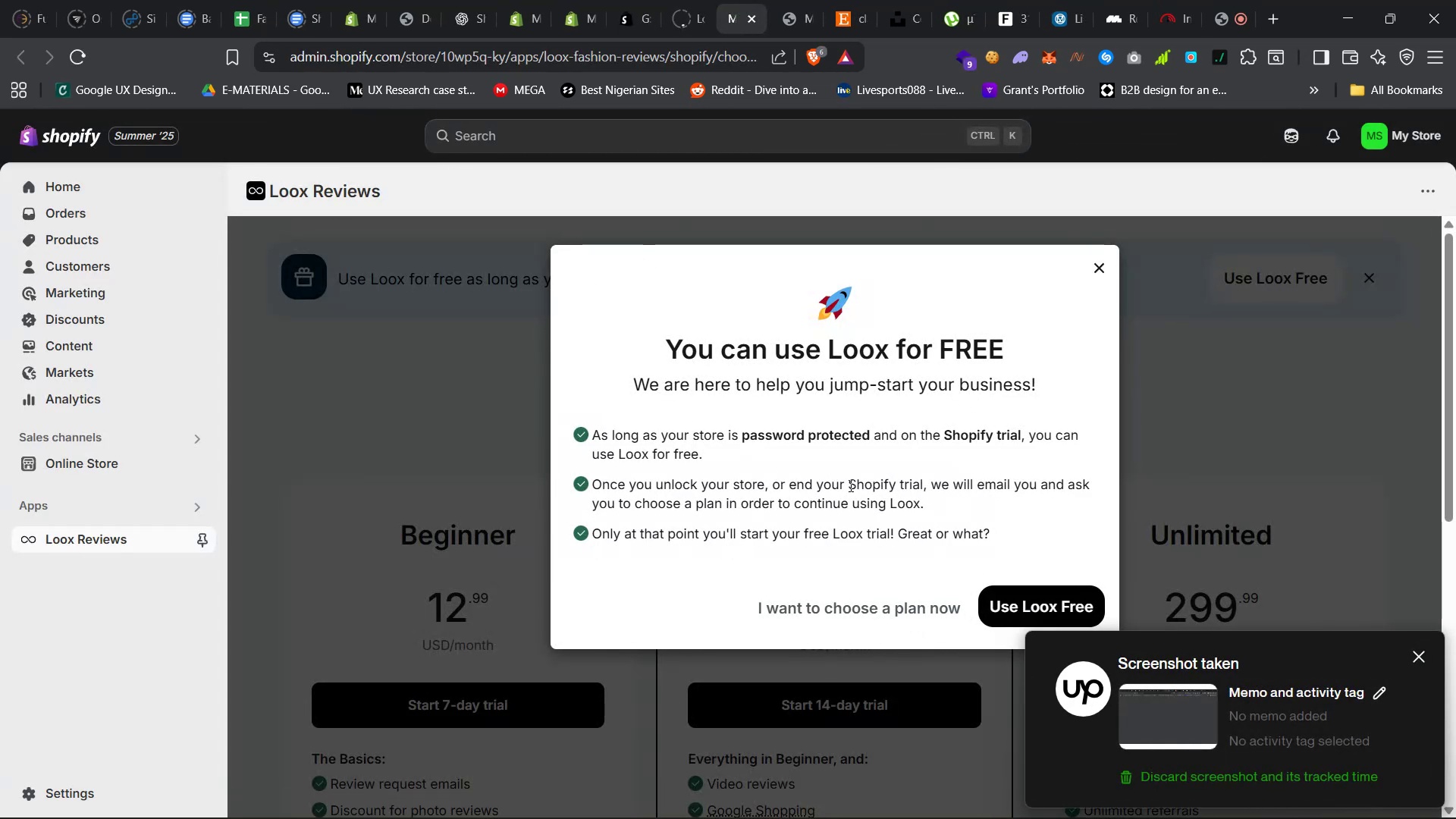 
double_click([1046, 617])
 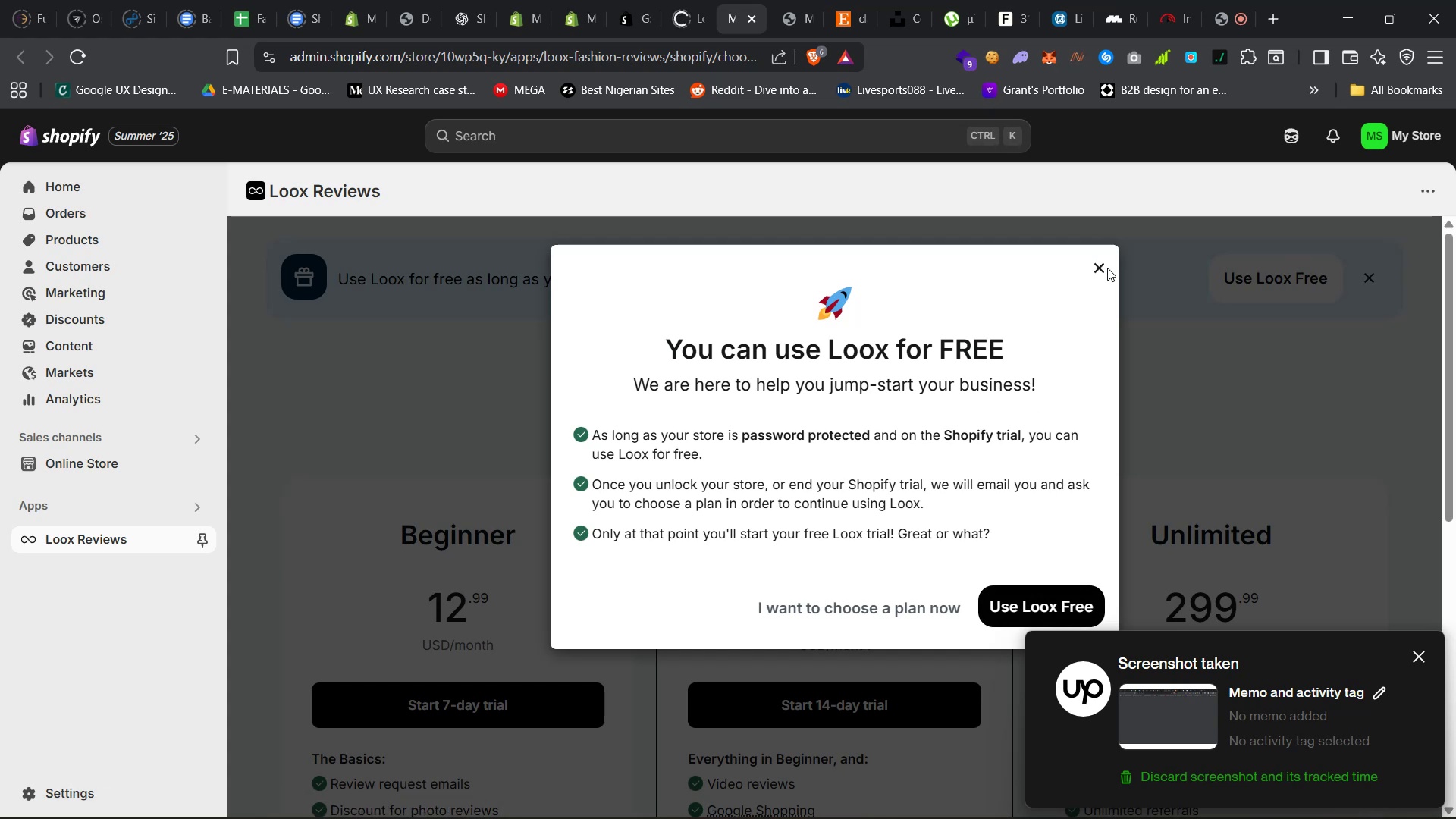 
double_click([1101, 268])
 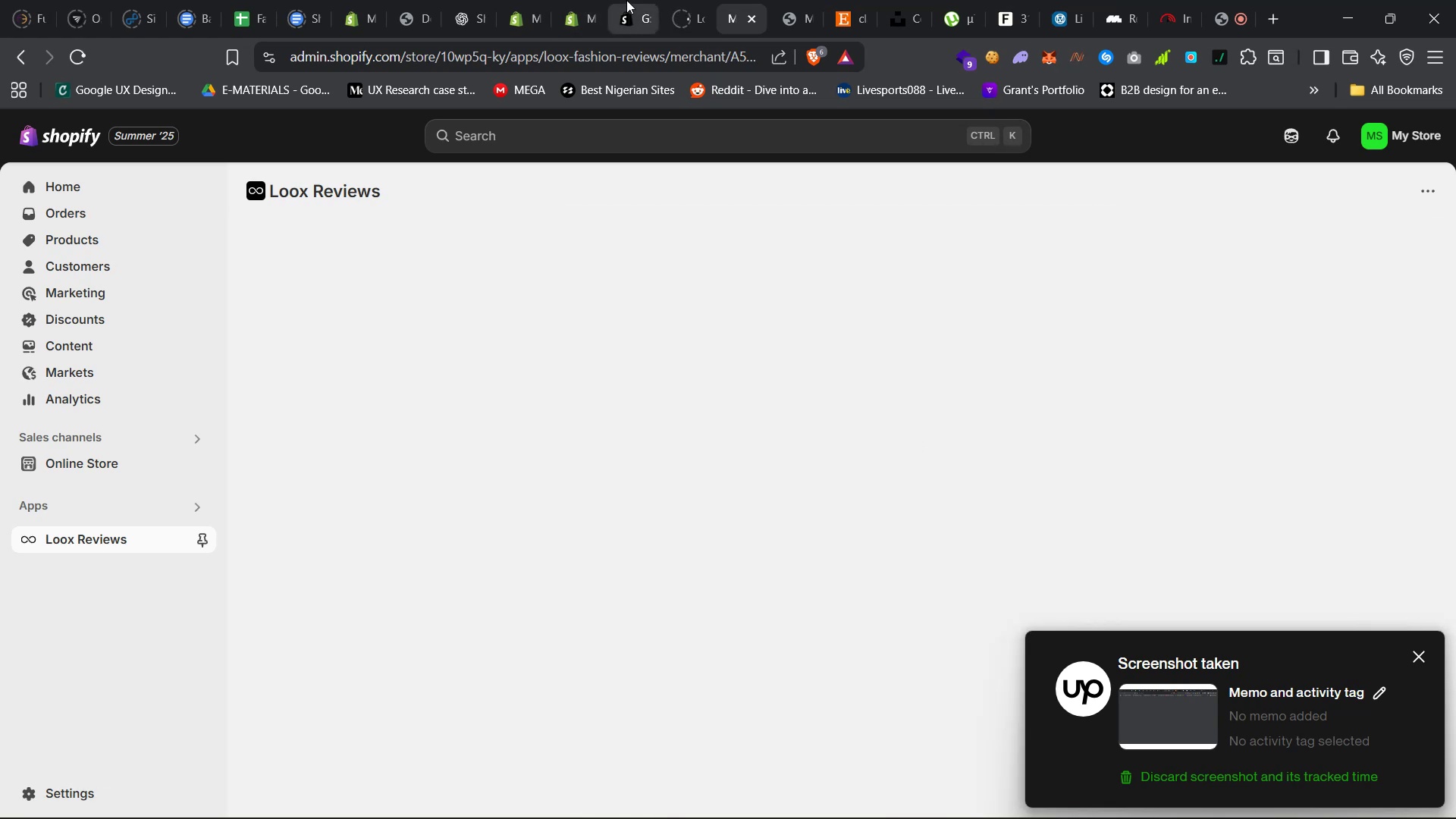 
left_click([672, 0])
 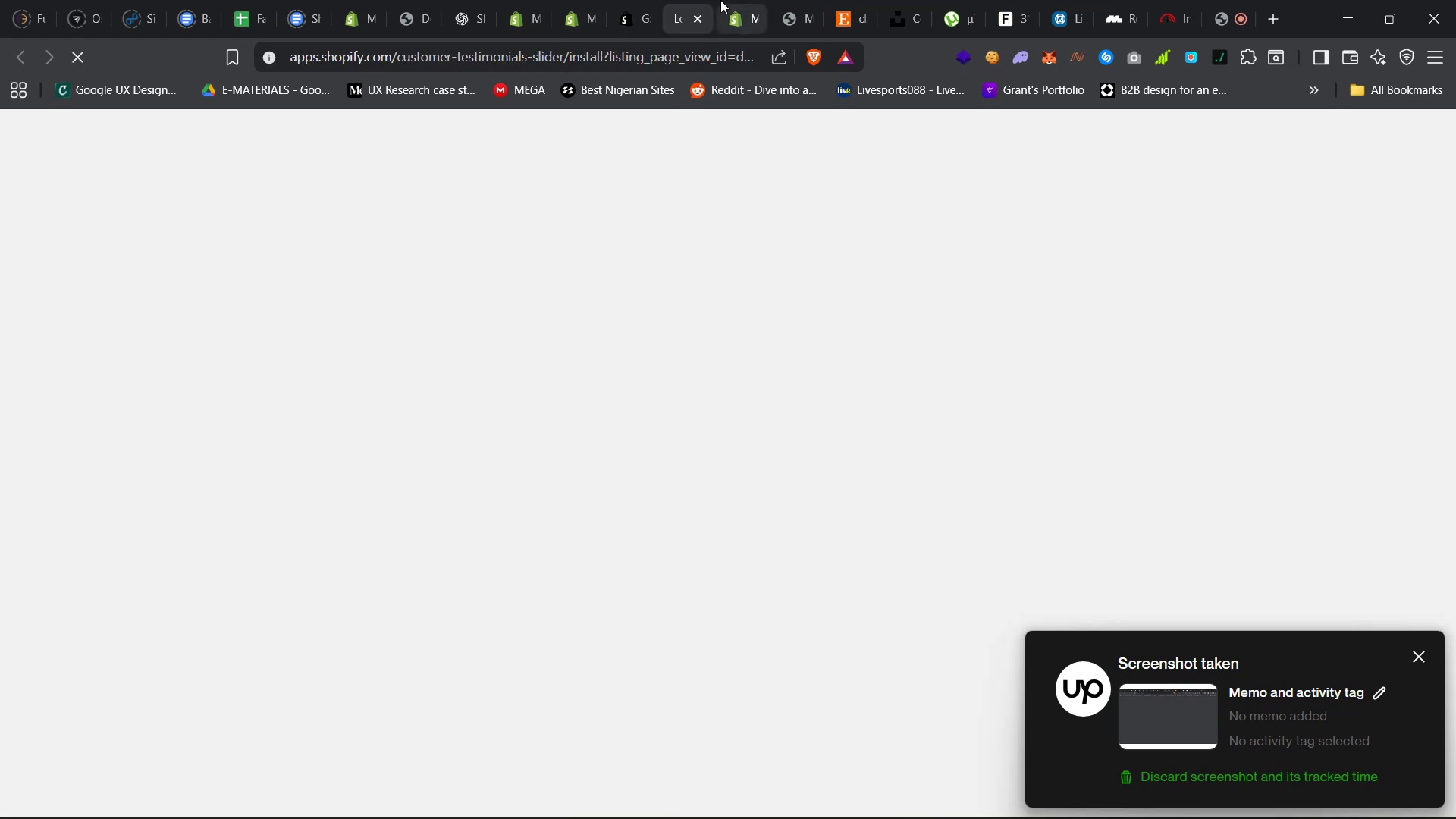 
left_click([725, 0])
 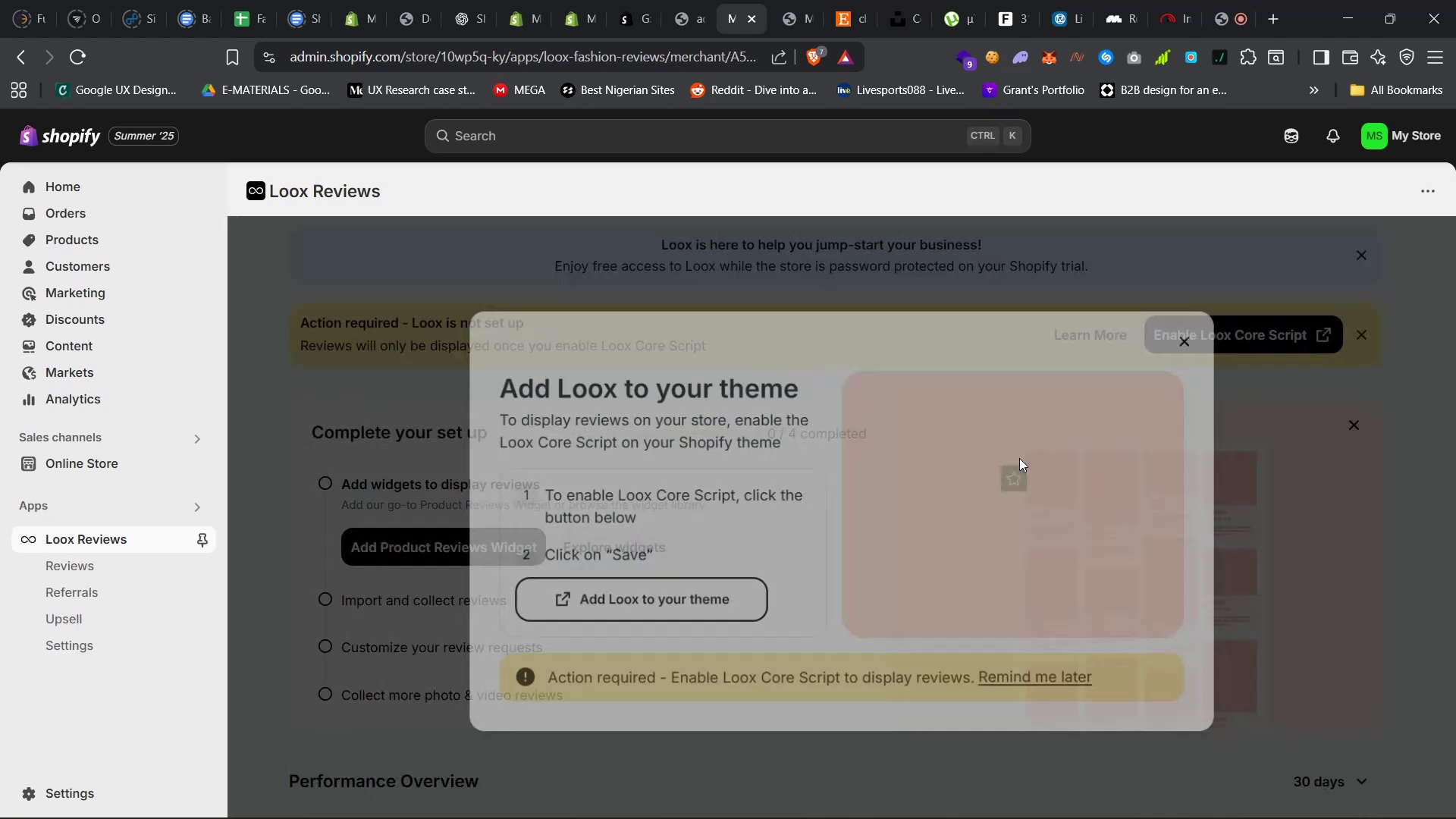 
wait(17.81)
 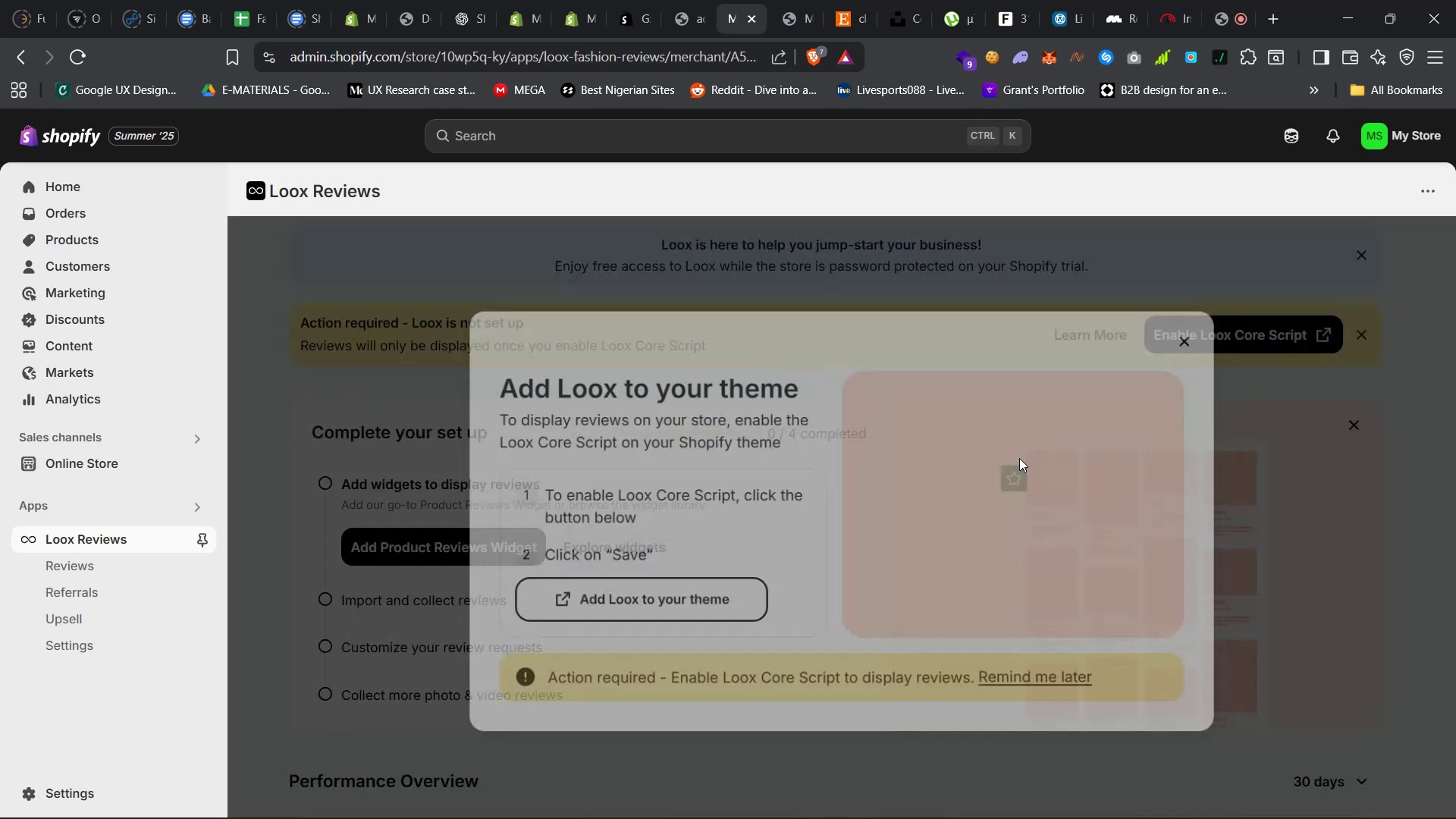 
left_click([723, 612])
 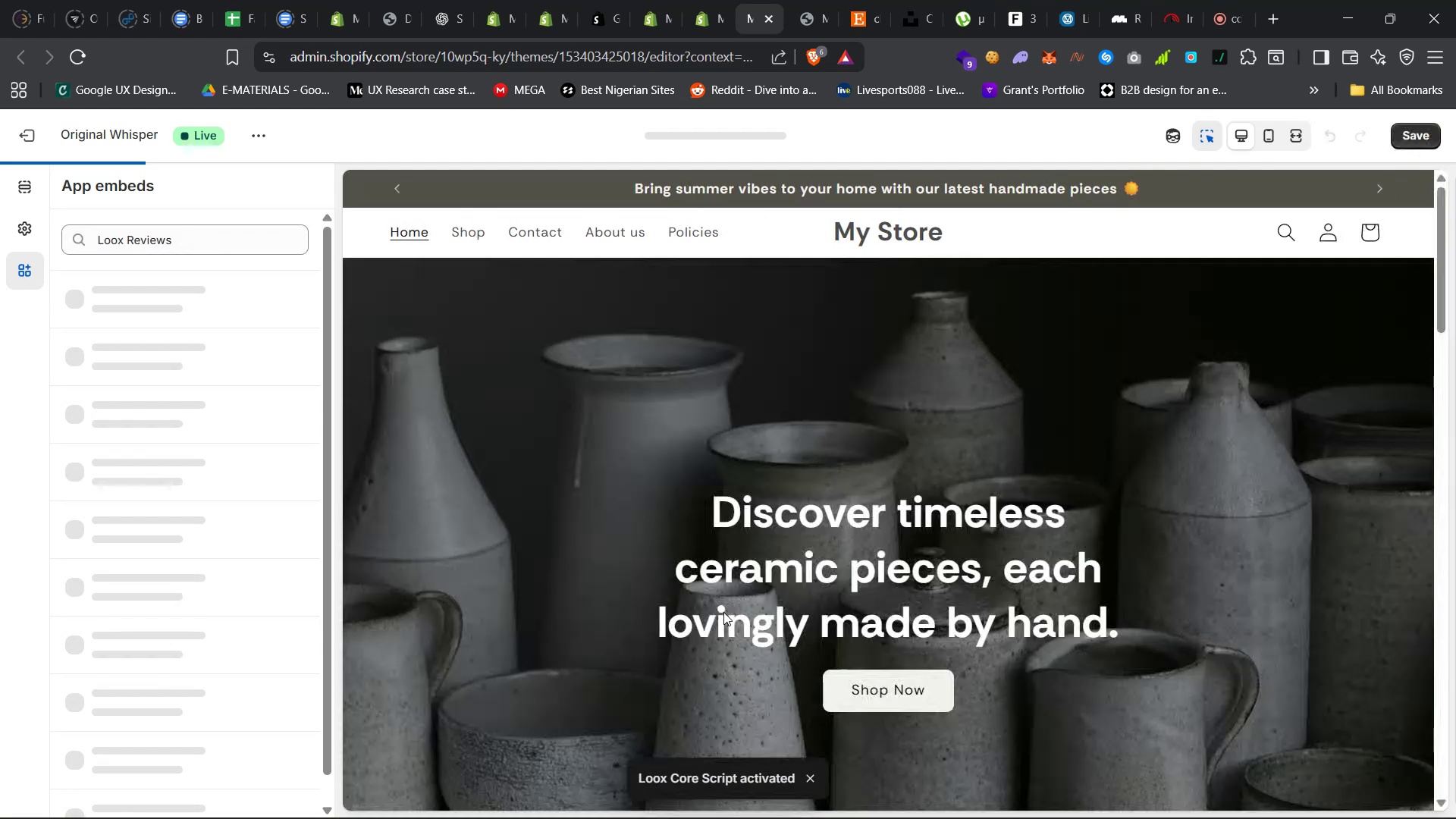 
wait(23.9)
 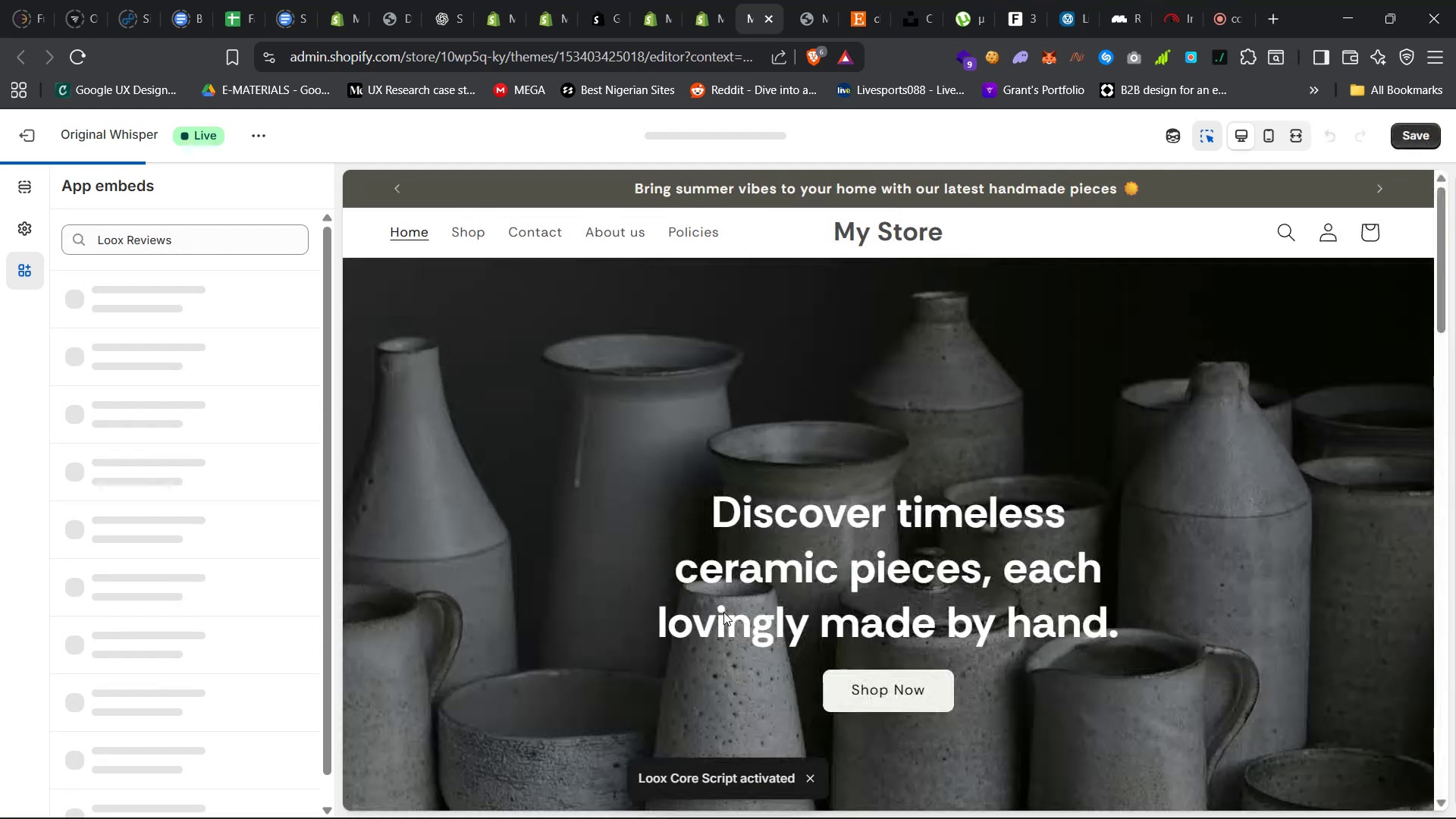 
scroll: coordinate [711, 513], scroll_direction: down, amount: 37.0
 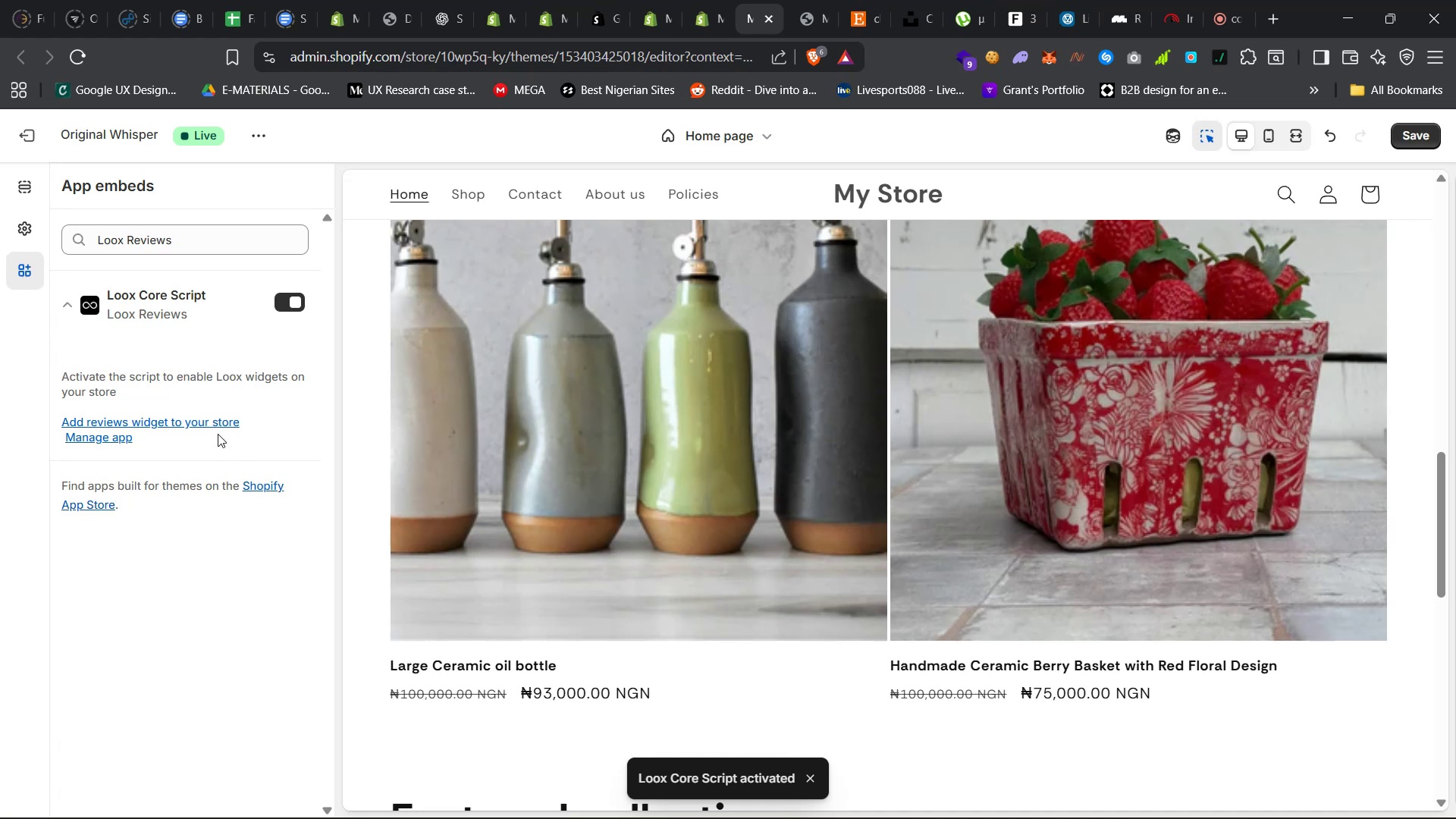 
left_click([212, 422])
 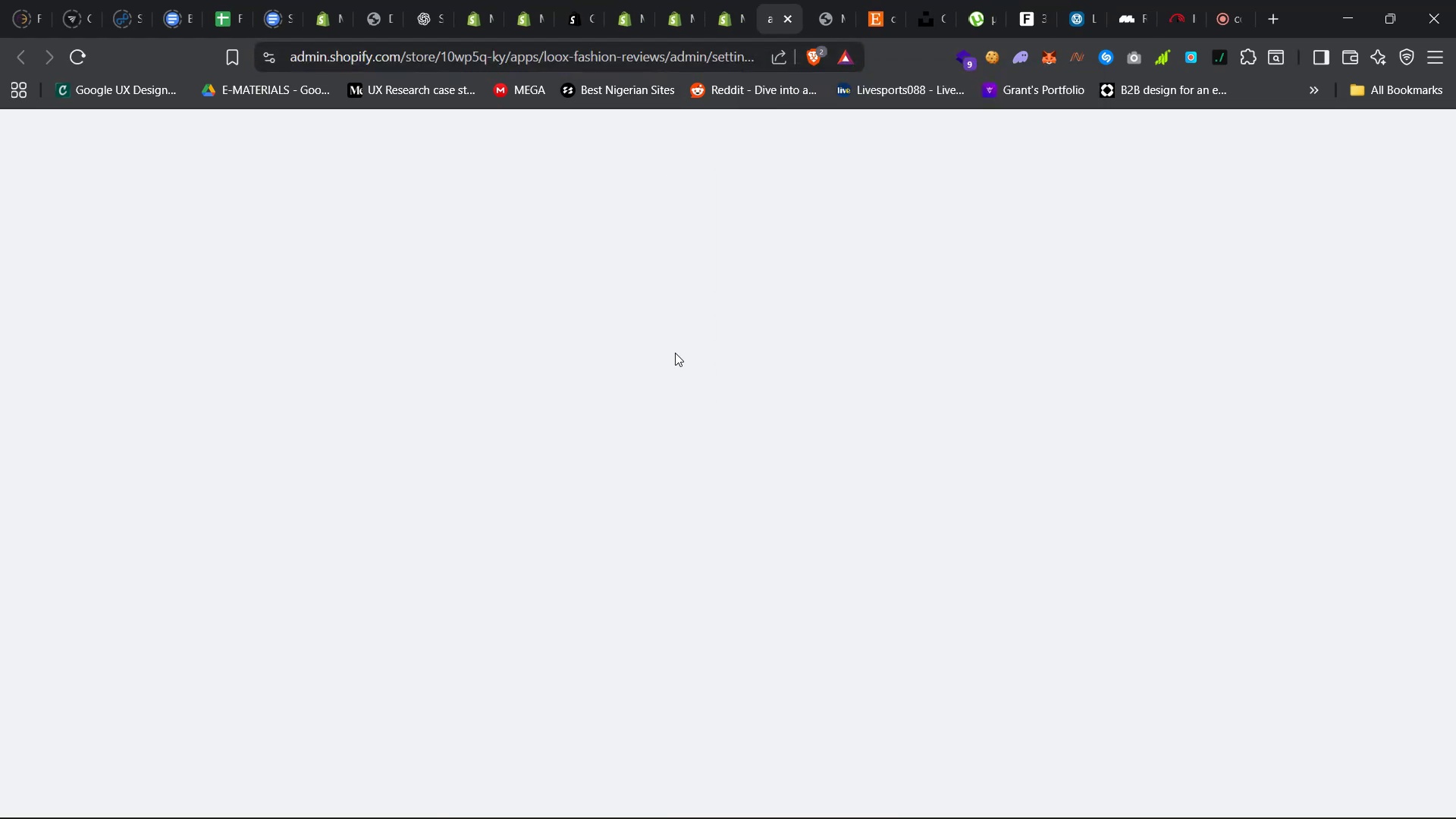 
wait(5.88)
 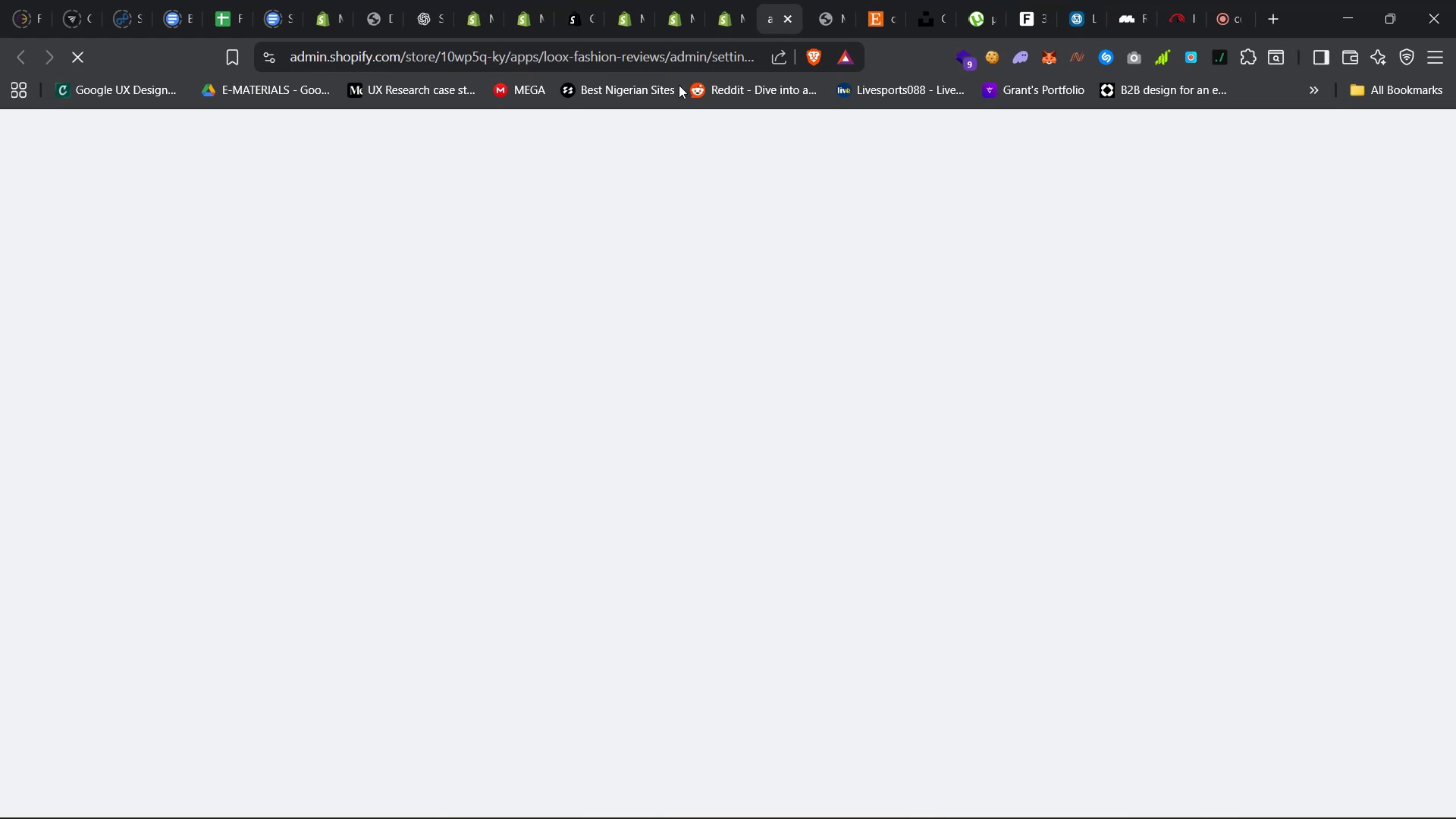 
left_click_drag(start_coordinate=[679, 0], to_coordinate=[674, 0])
 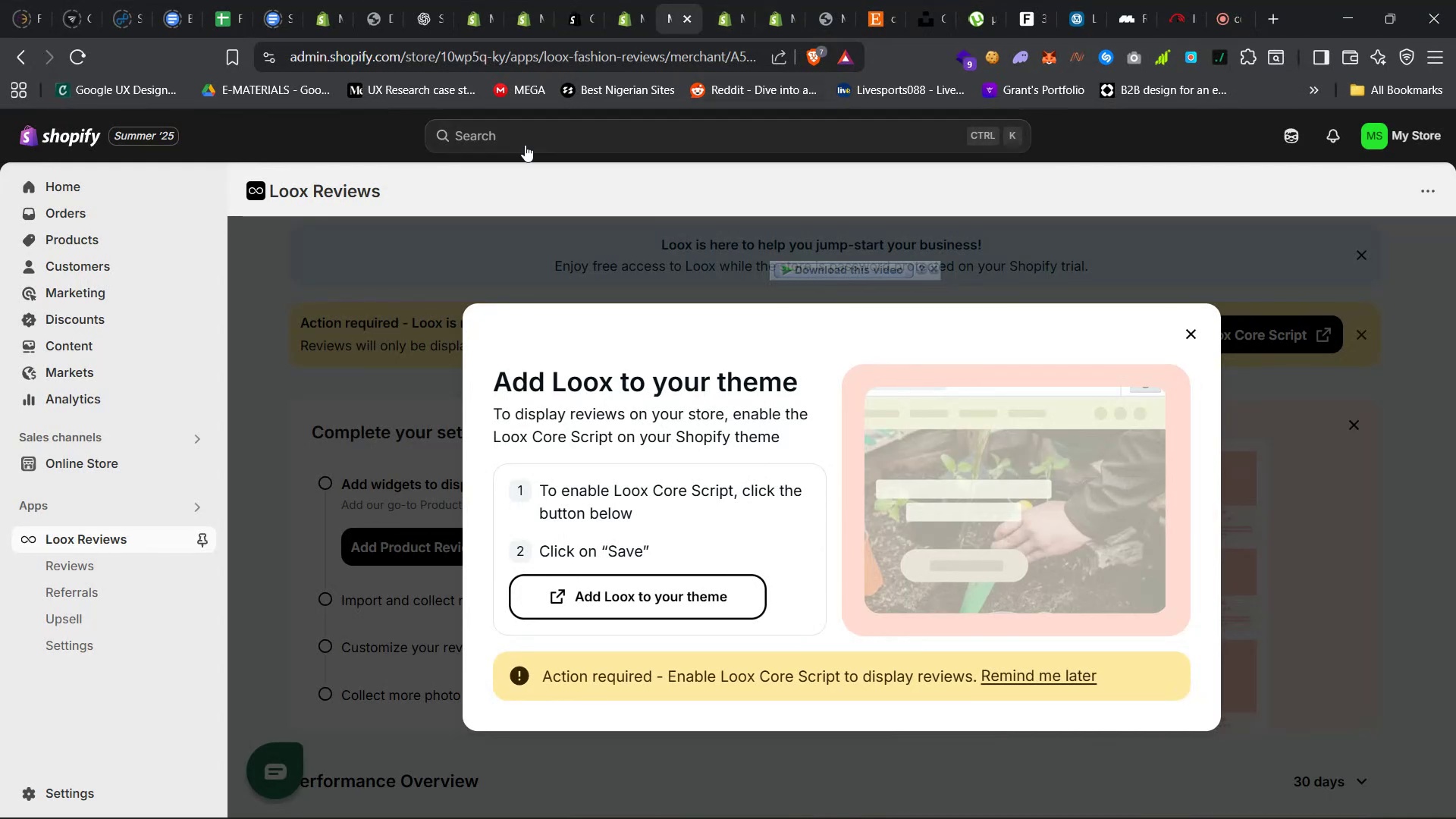 
wait(8.73)
 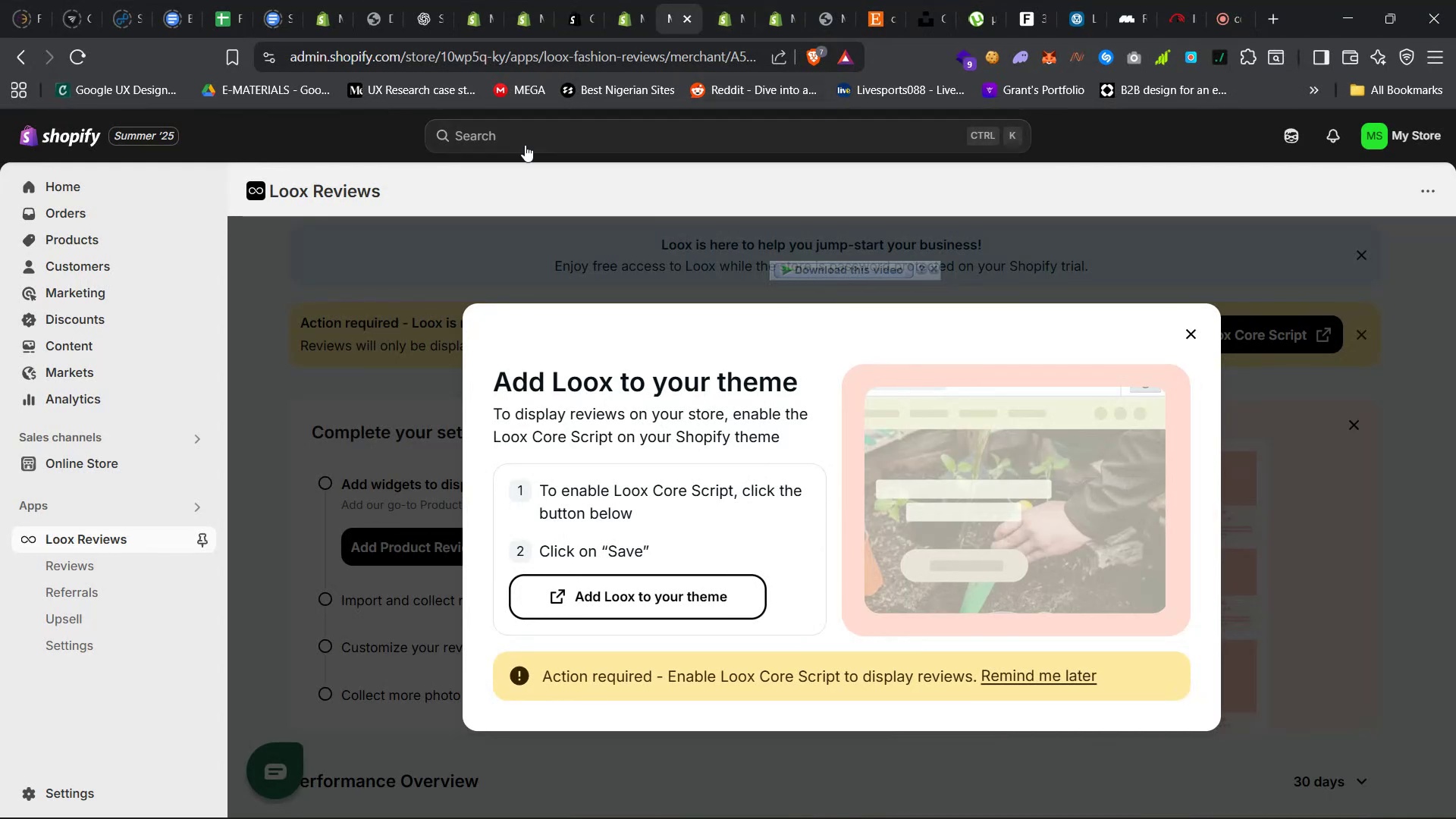 
mouse_move([685, 346])
 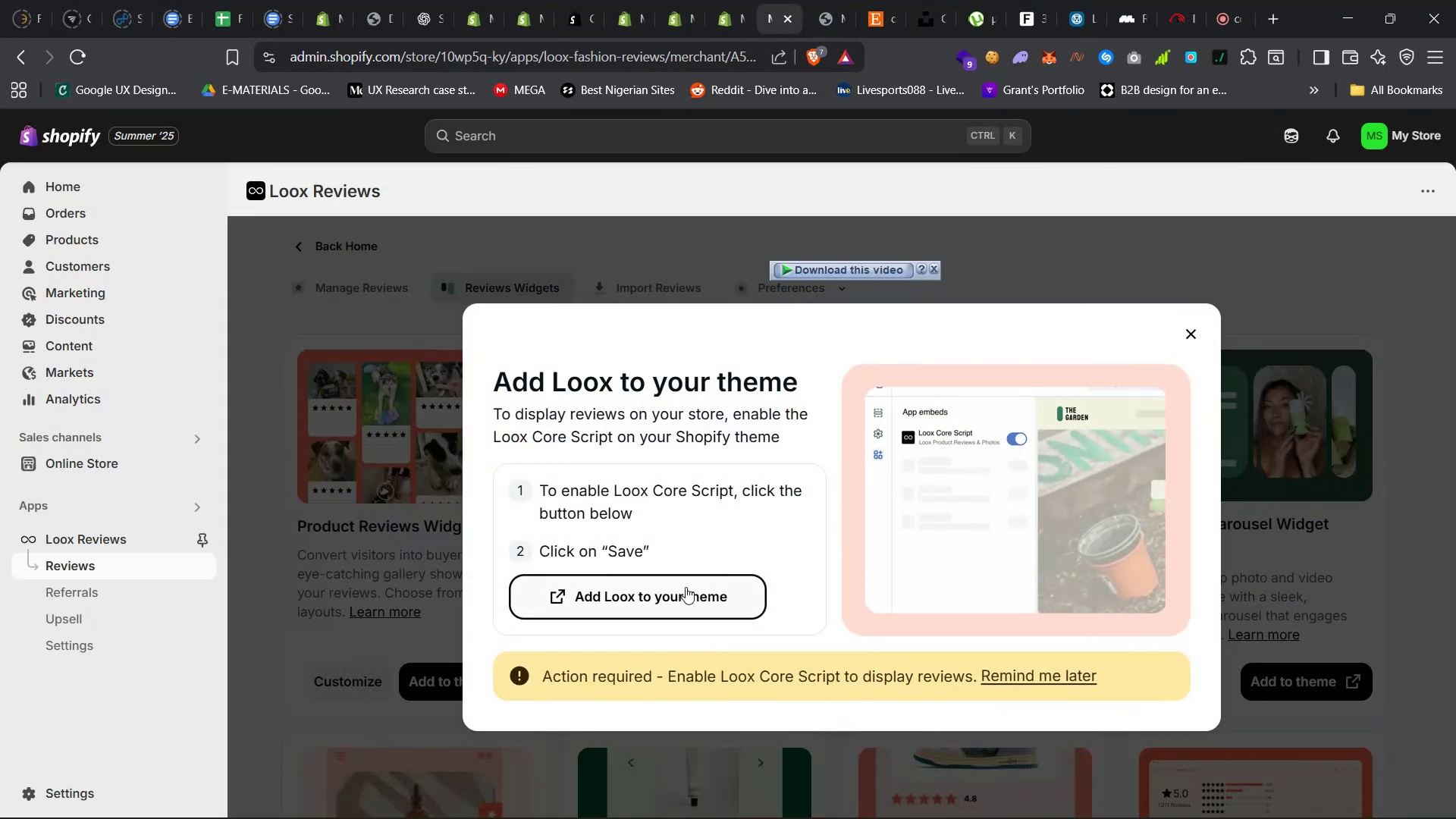 
left_click([655, 601])
 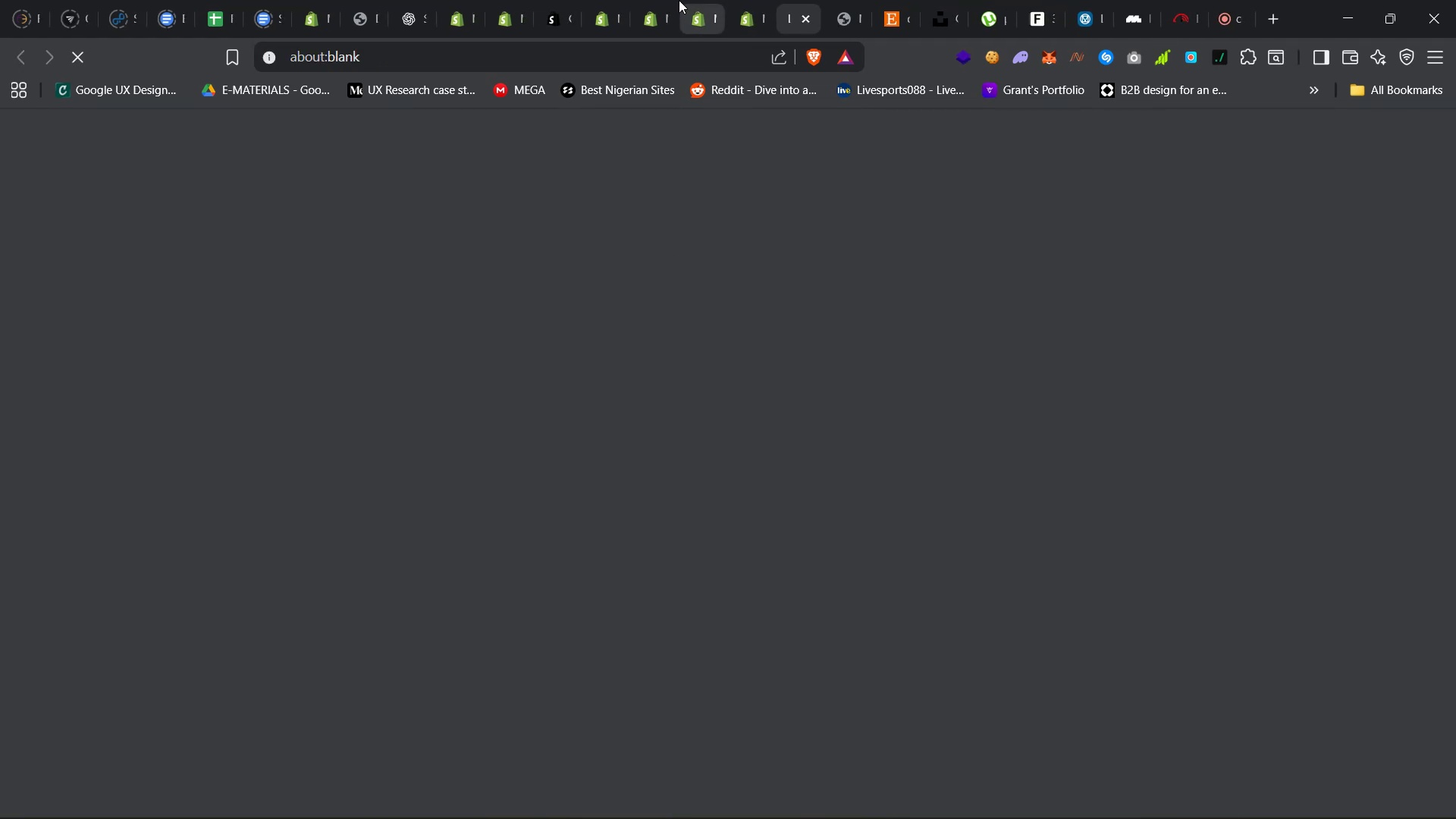 
left_click([685, 0])
 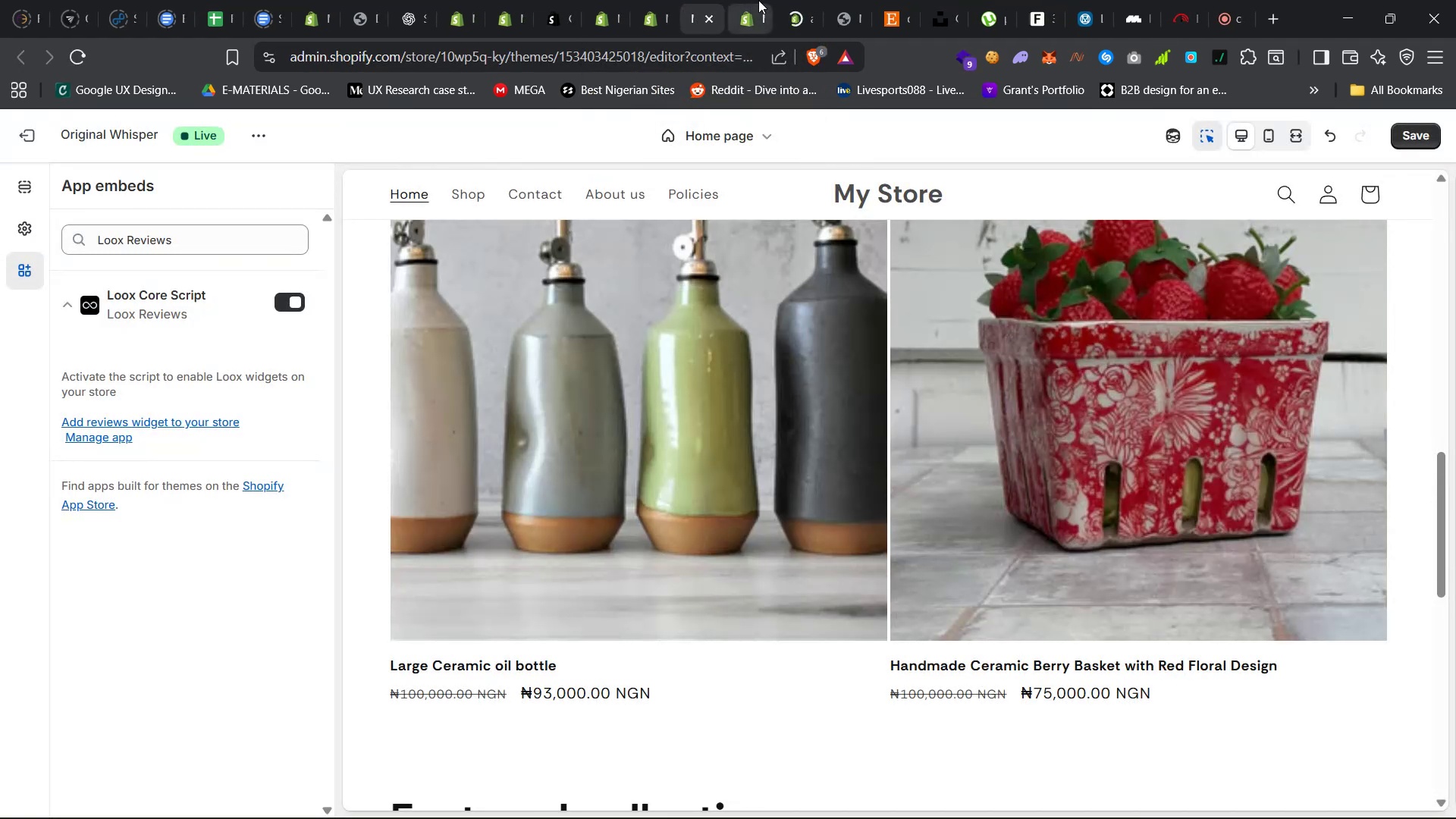 
left_click([778, 0])
 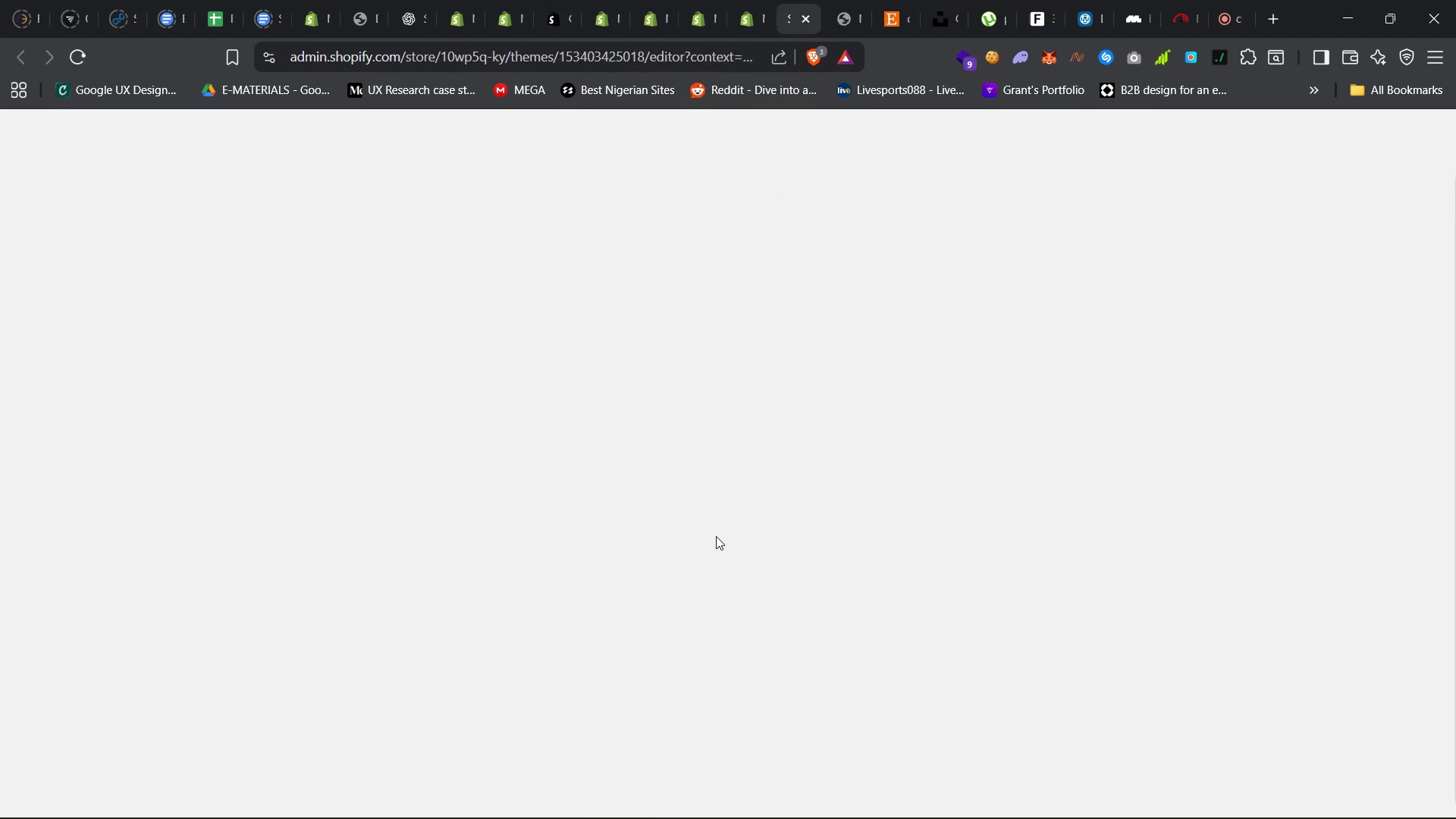 
left_click([598, 0])
 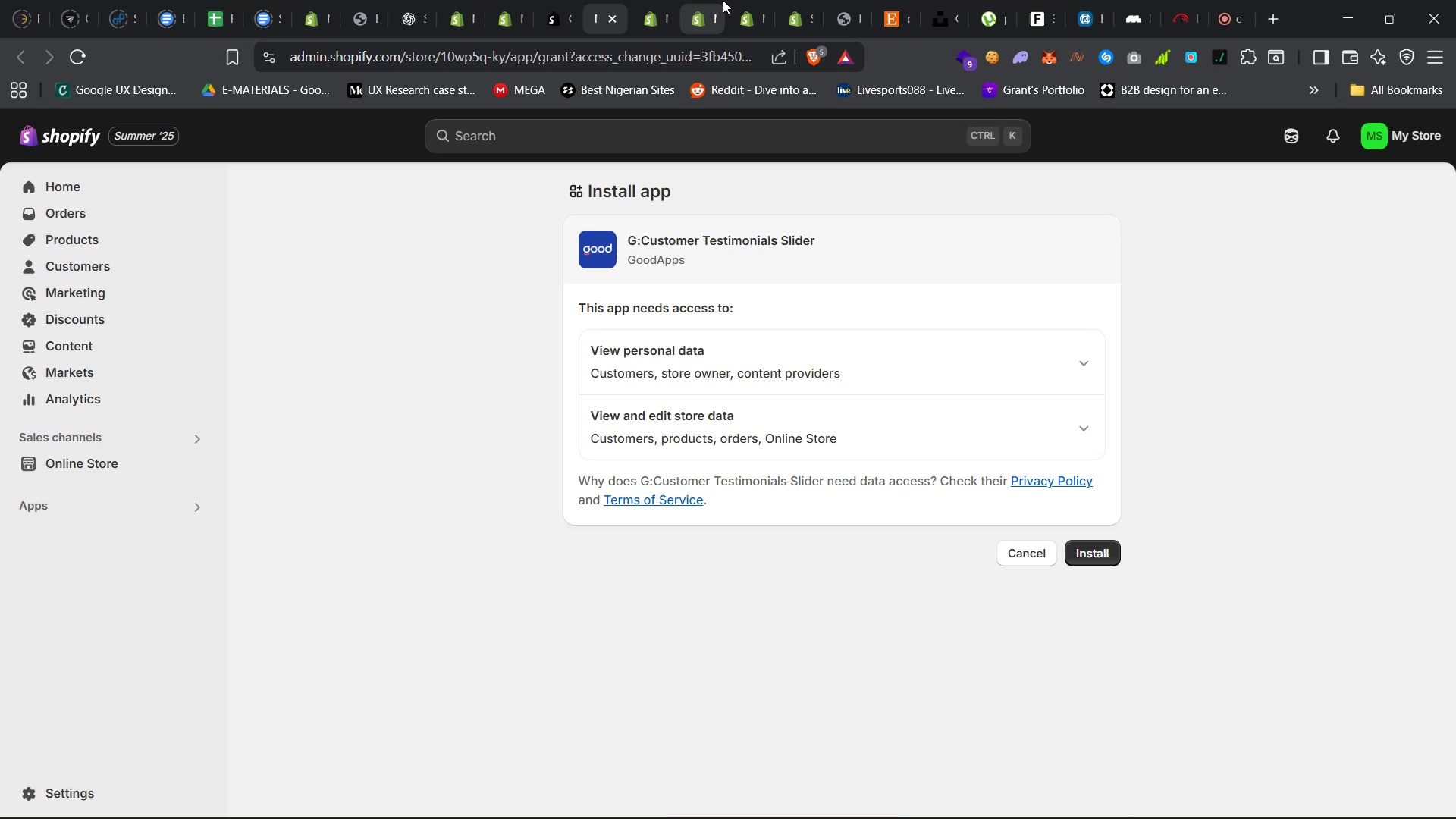 
left_click([786, 0])
 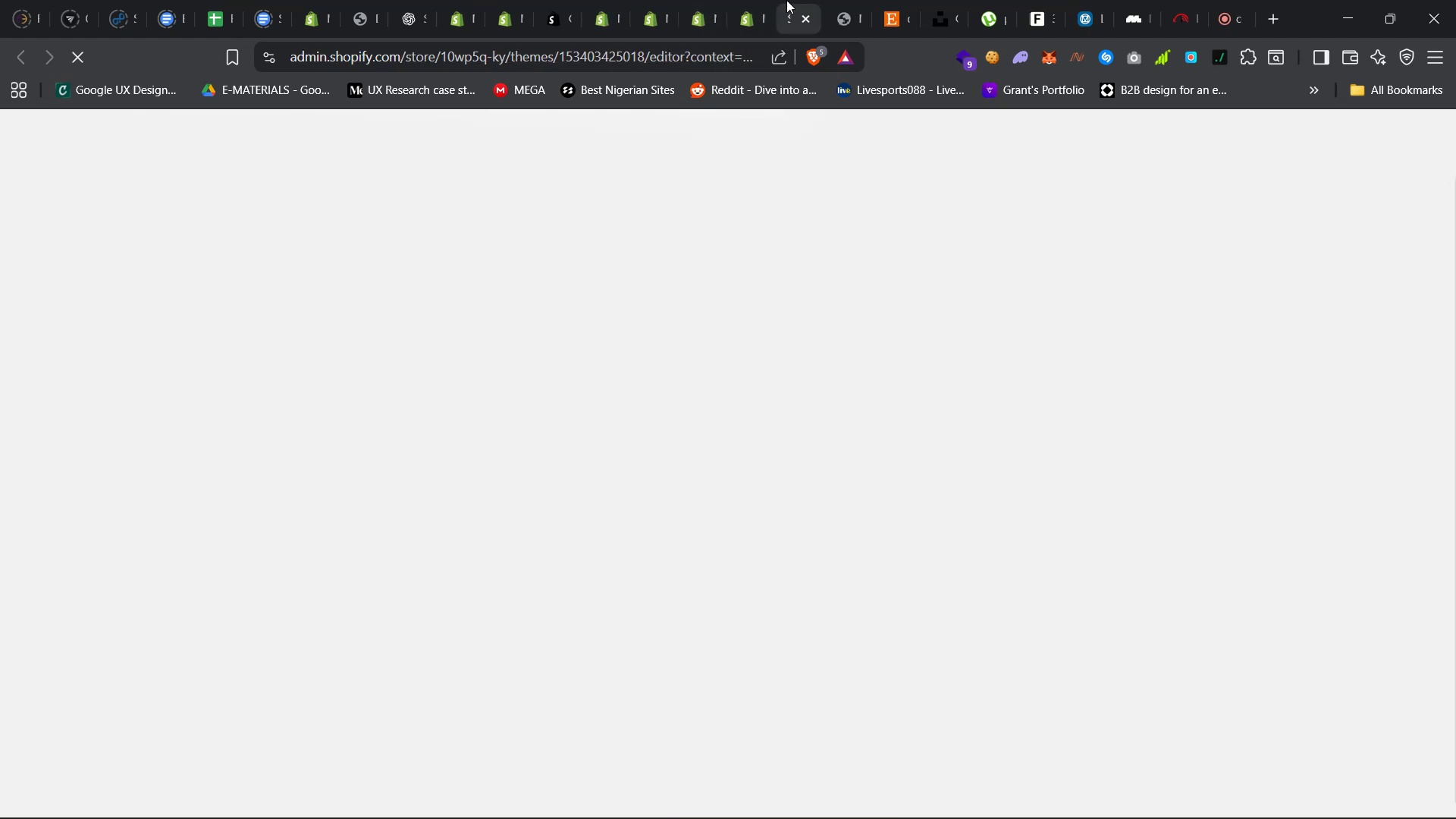 
mouse_move([513, 653])
 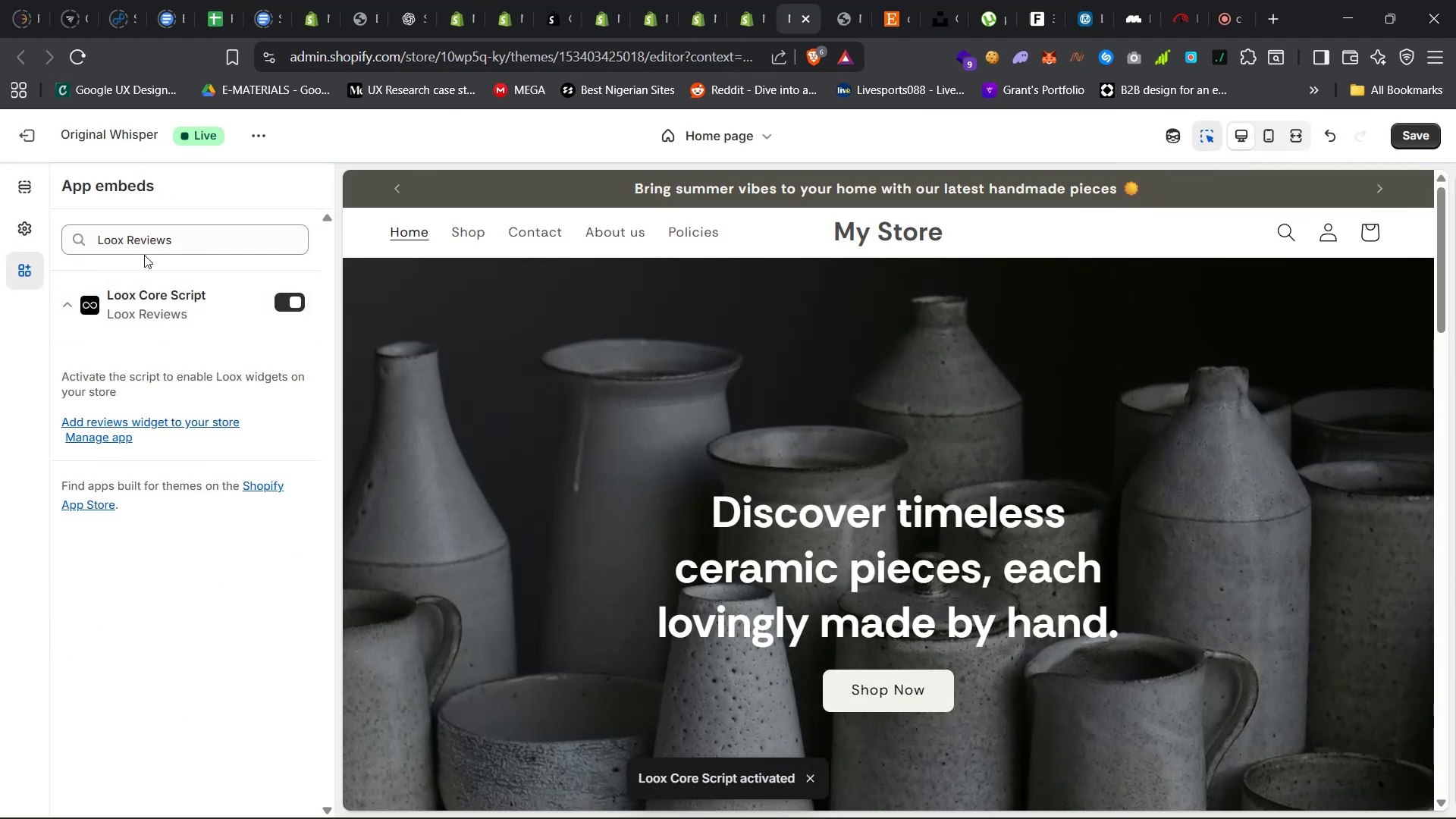 
left_click_drag(start_coordinate=[176, 243], to_coordinate=[86, 237])
 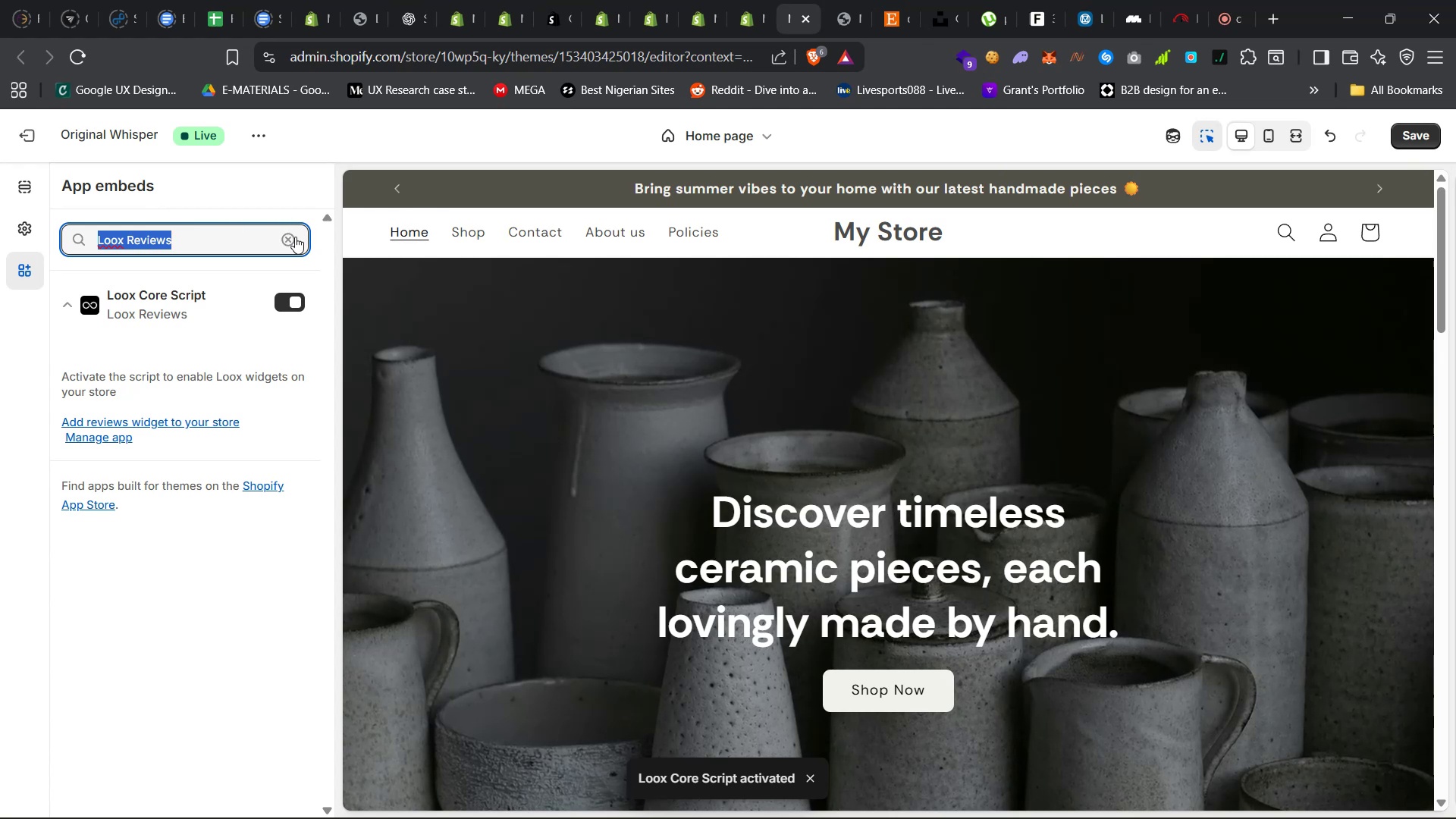 
left_click([289, 240])
 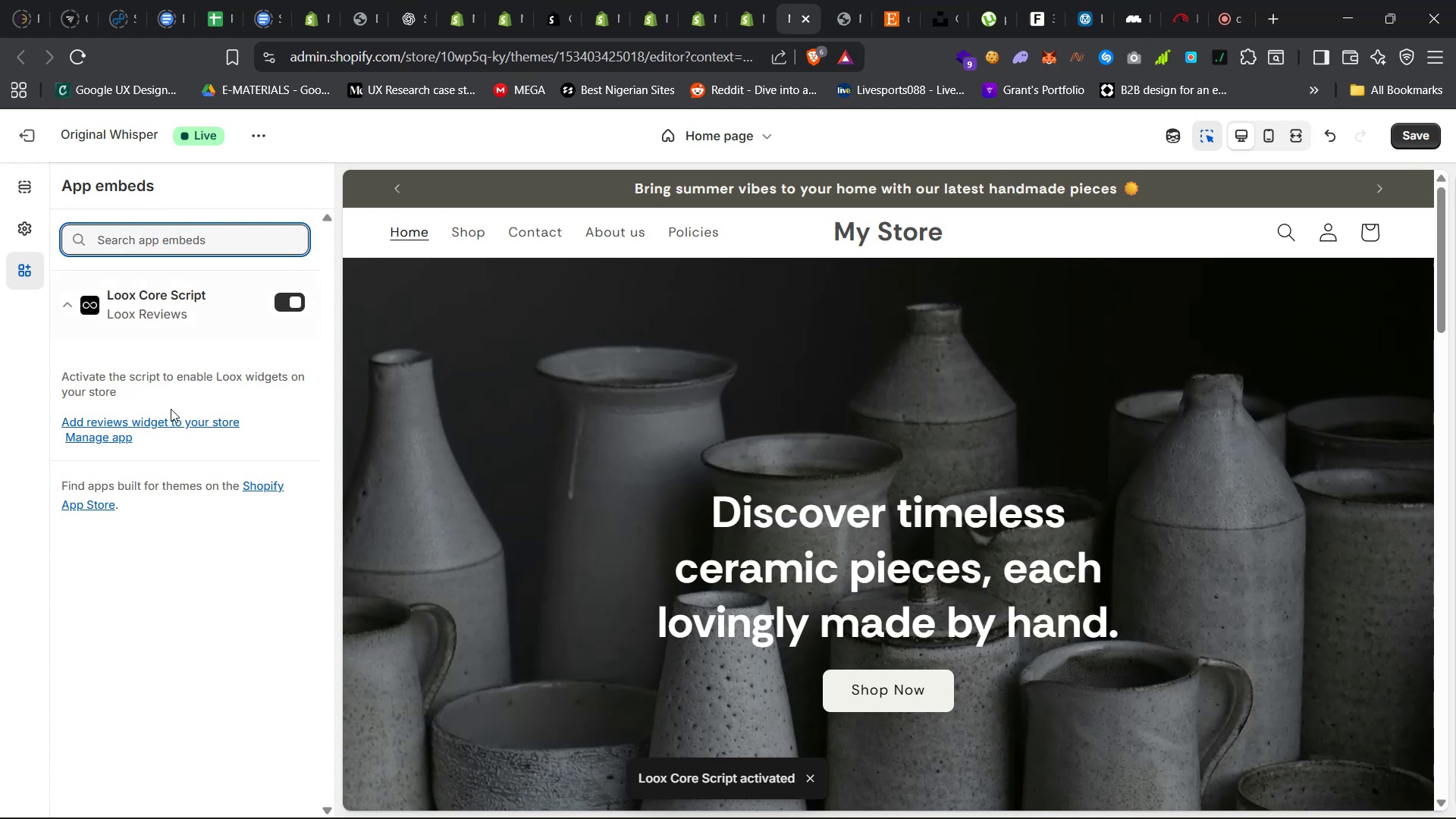 
left_click([120, 610])
 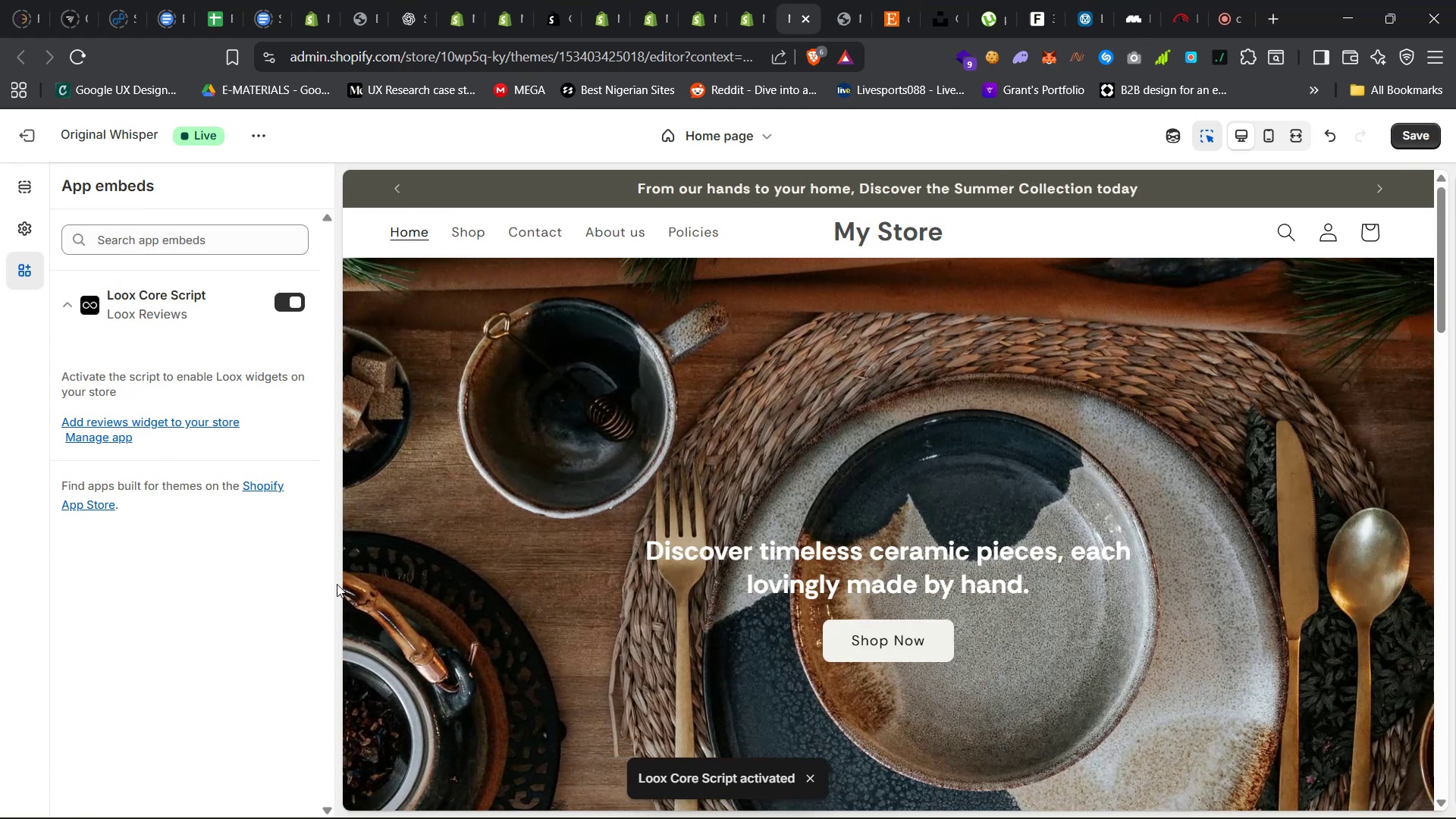 
scroll: coordinate [519, 547], scroll_direction: down, amount: 54.0
 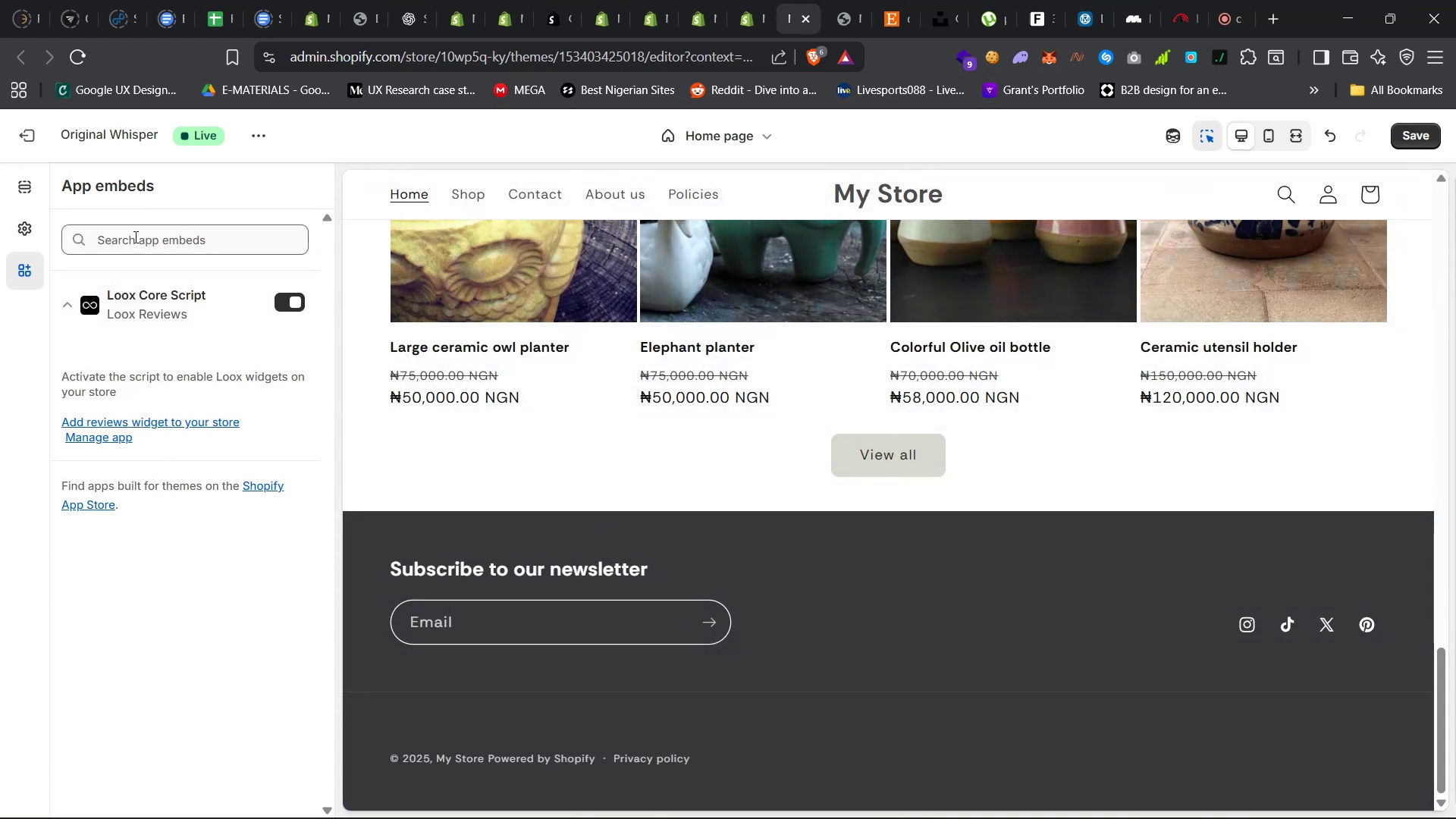 
left_click([23, 195])
 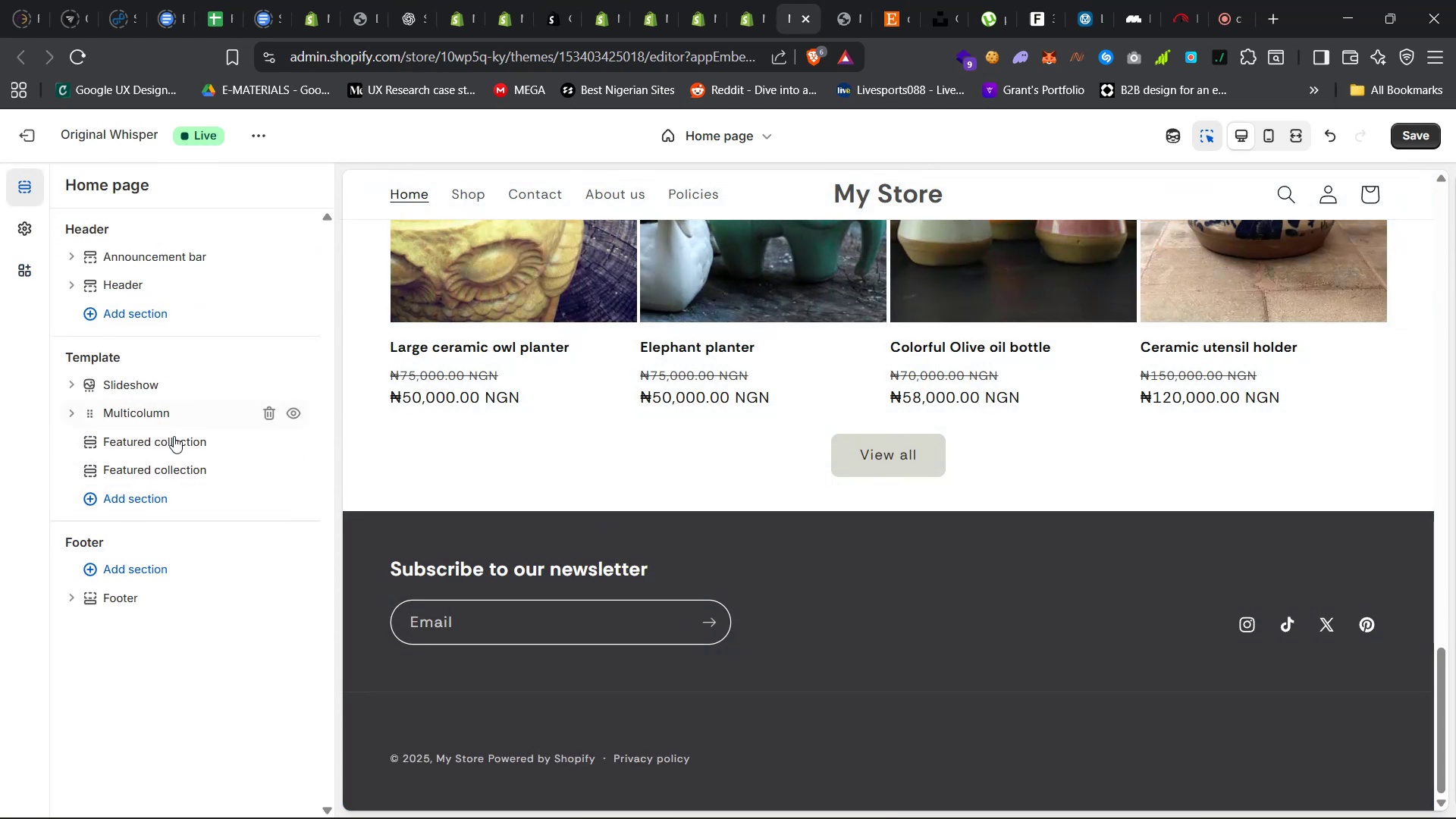 
left_click([157, 504])
 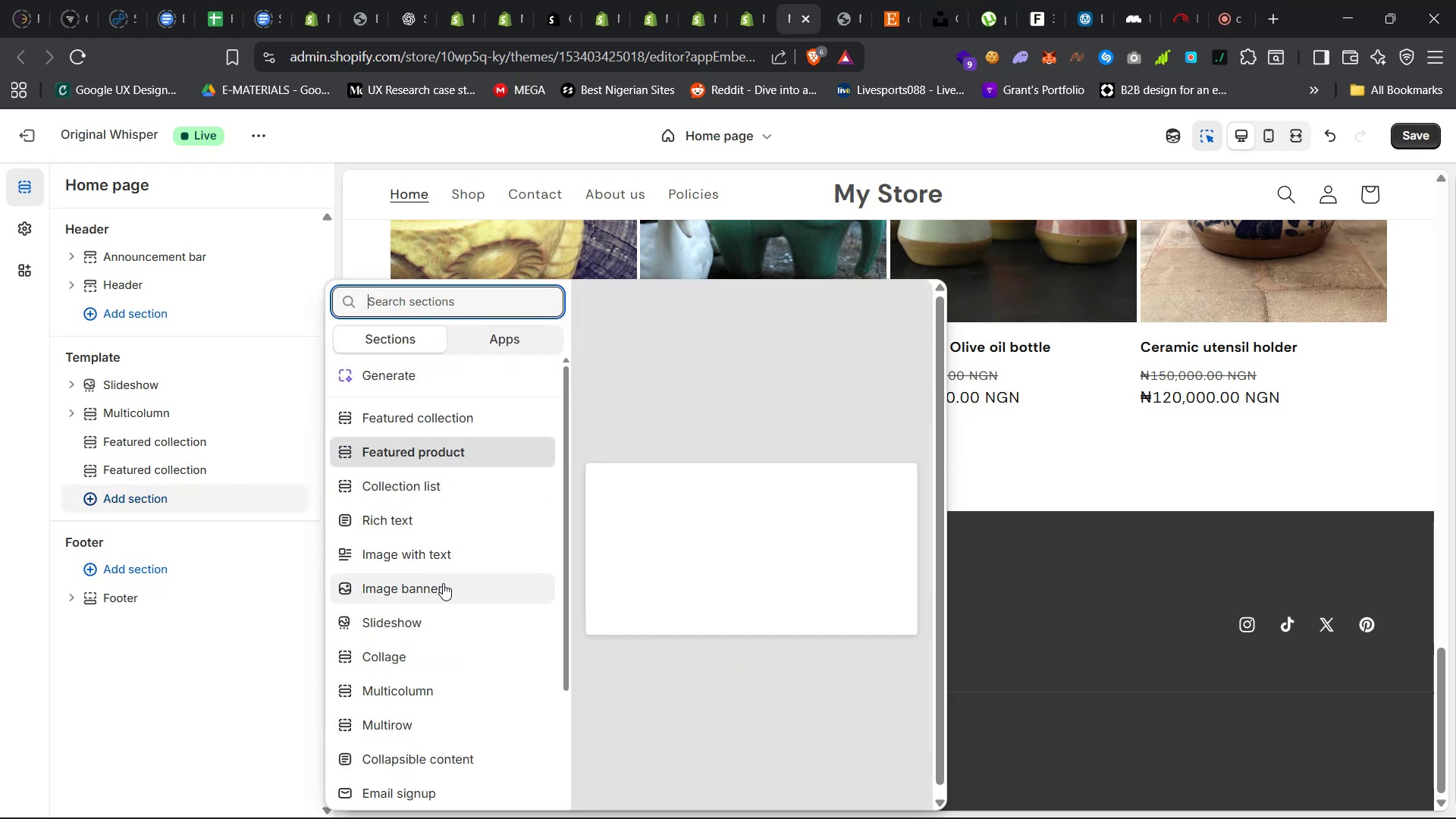 
scroll: coordinate [444, 585], scroll_direction: down, amount: 15.0
 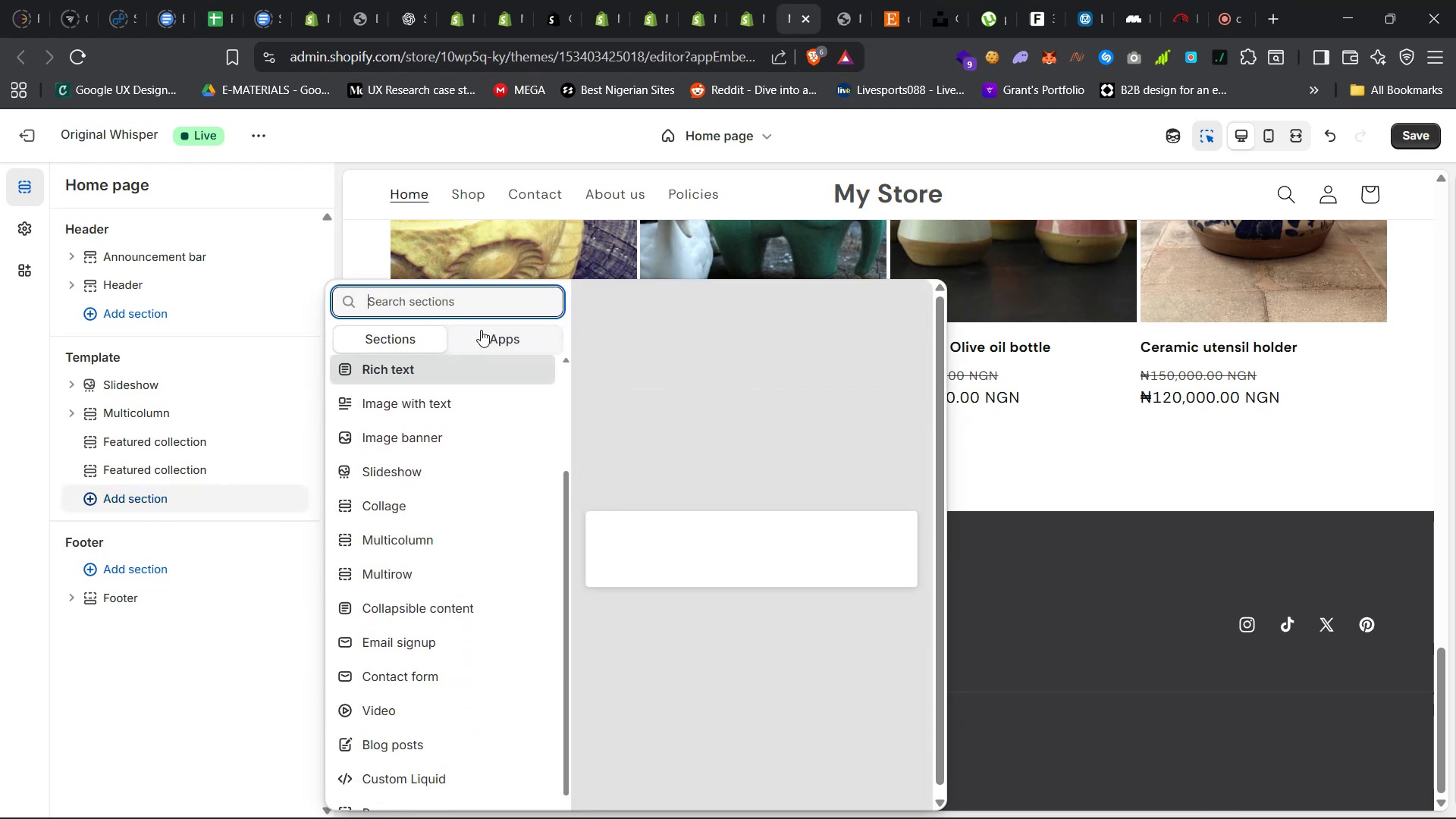 
left_click([482, 333])
 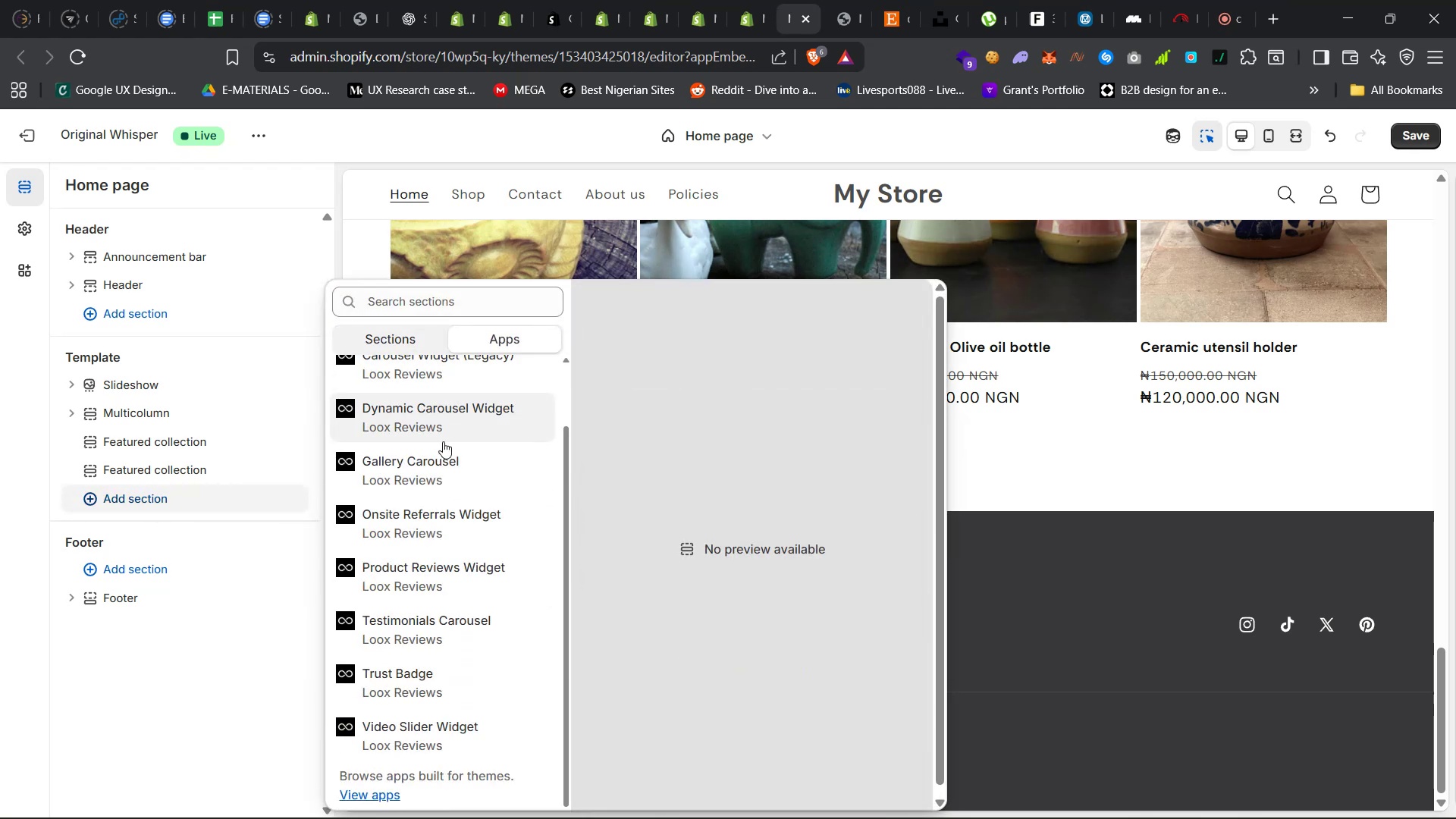 
scroll: coordinate [447, 494], scroll_direction: up, amount: 23.0
 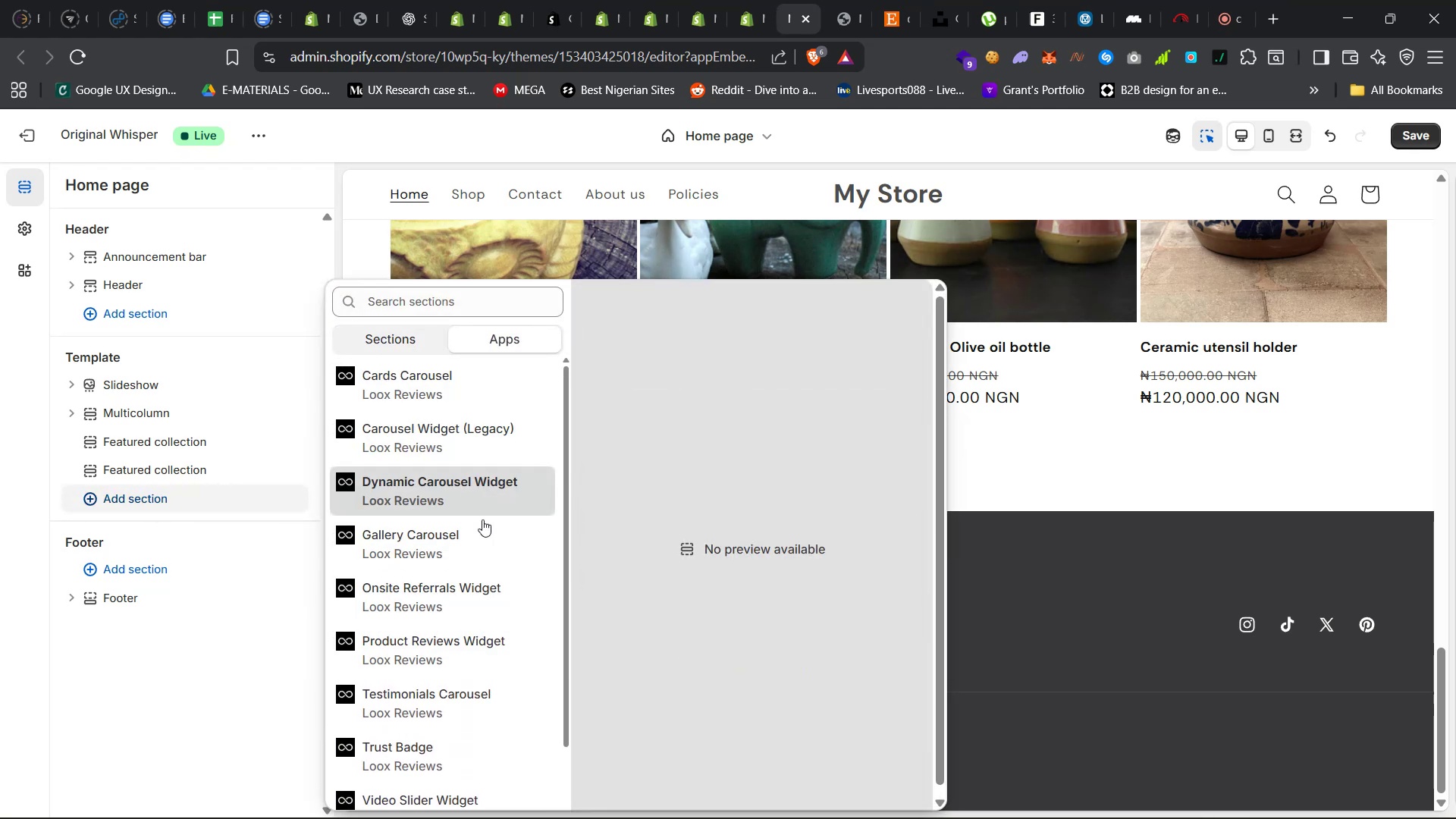 
left_click([441, 698])
 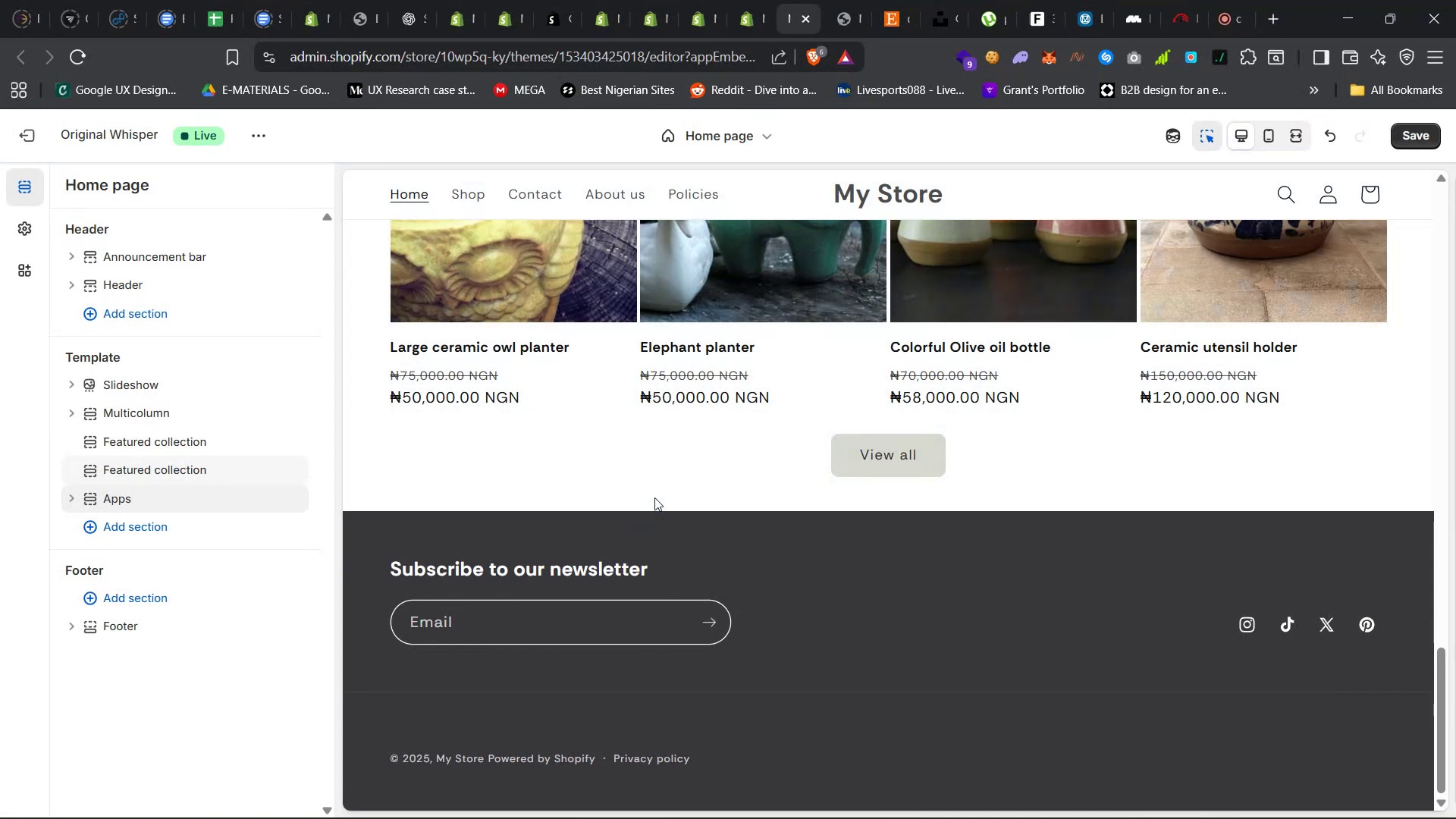 
wait(11.9)
 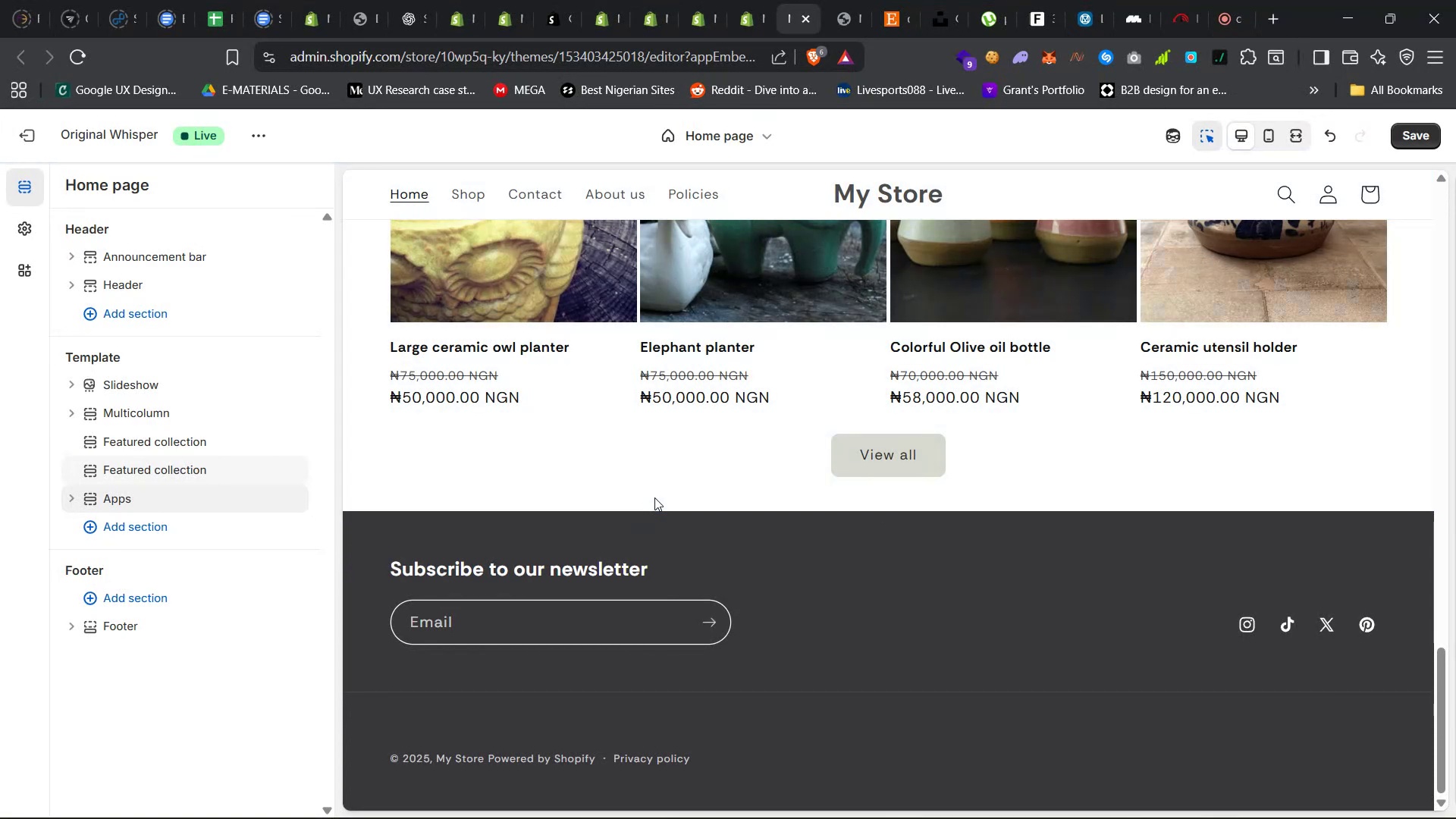 
scroll: coordinate [814, 614], scroll_direction: down, amount: 5.0
 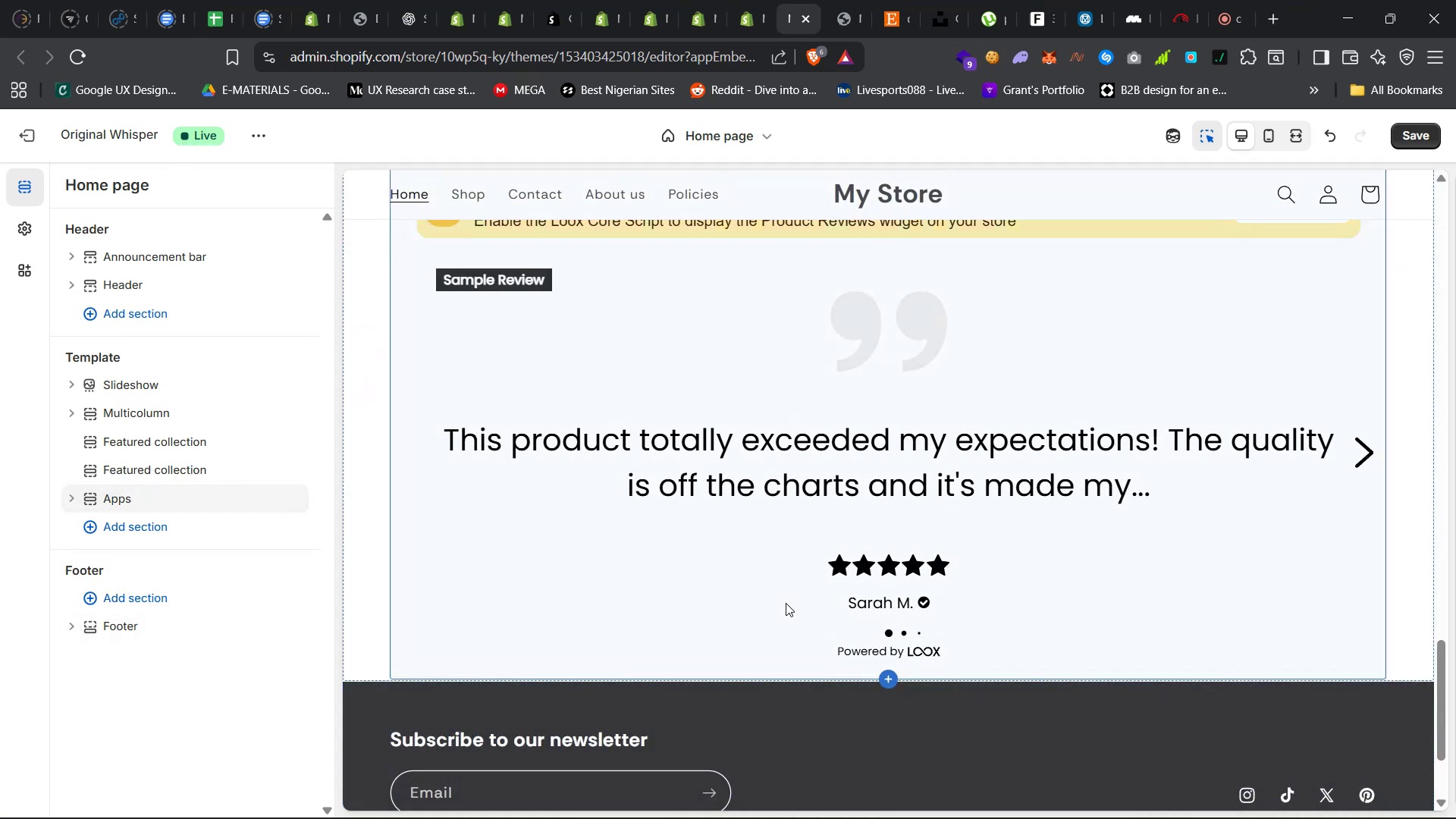 
wait(7.36)
 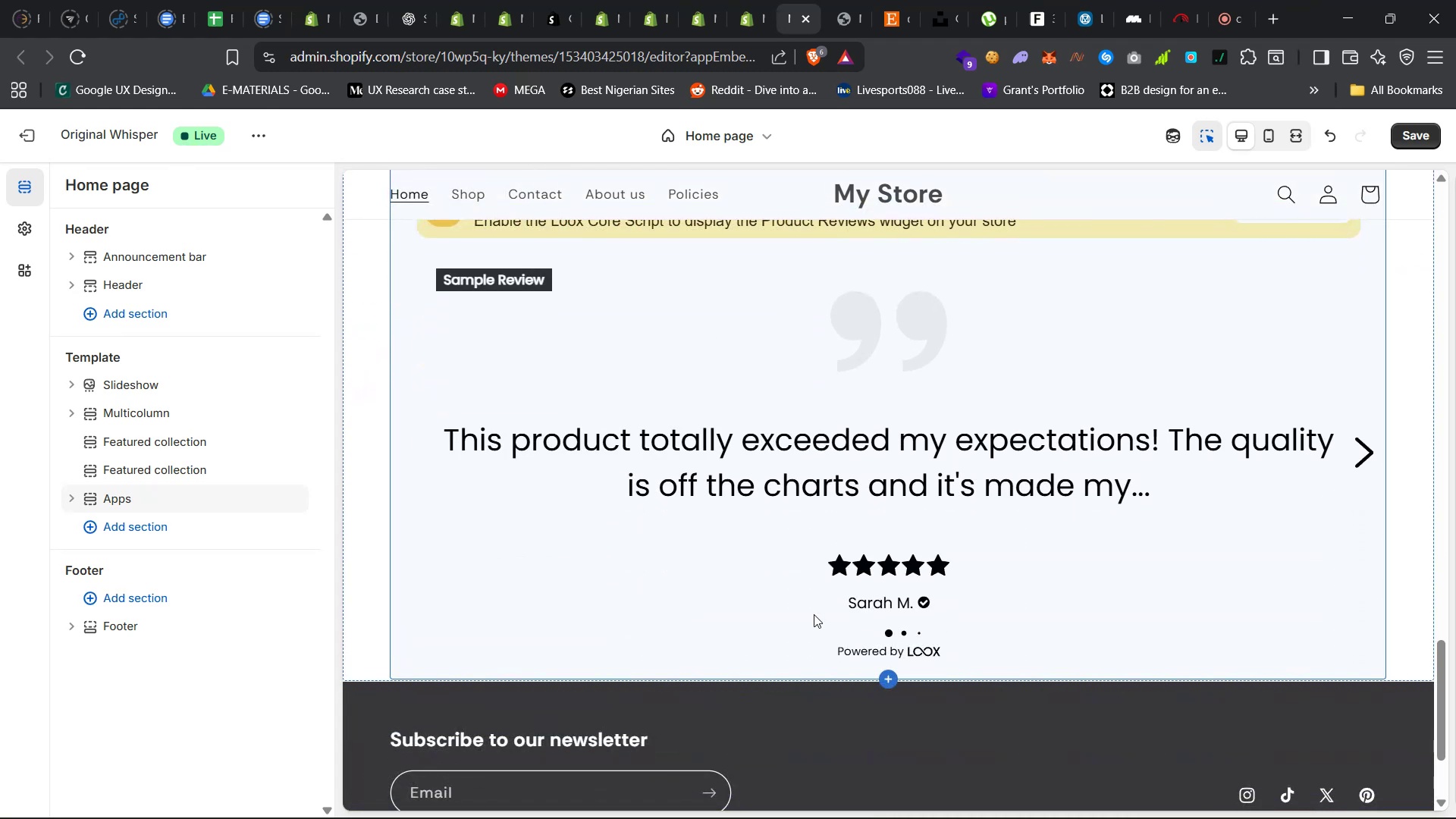 
scroll: coordinate [745, 526], scroll_direction: up, amount: 6.0
 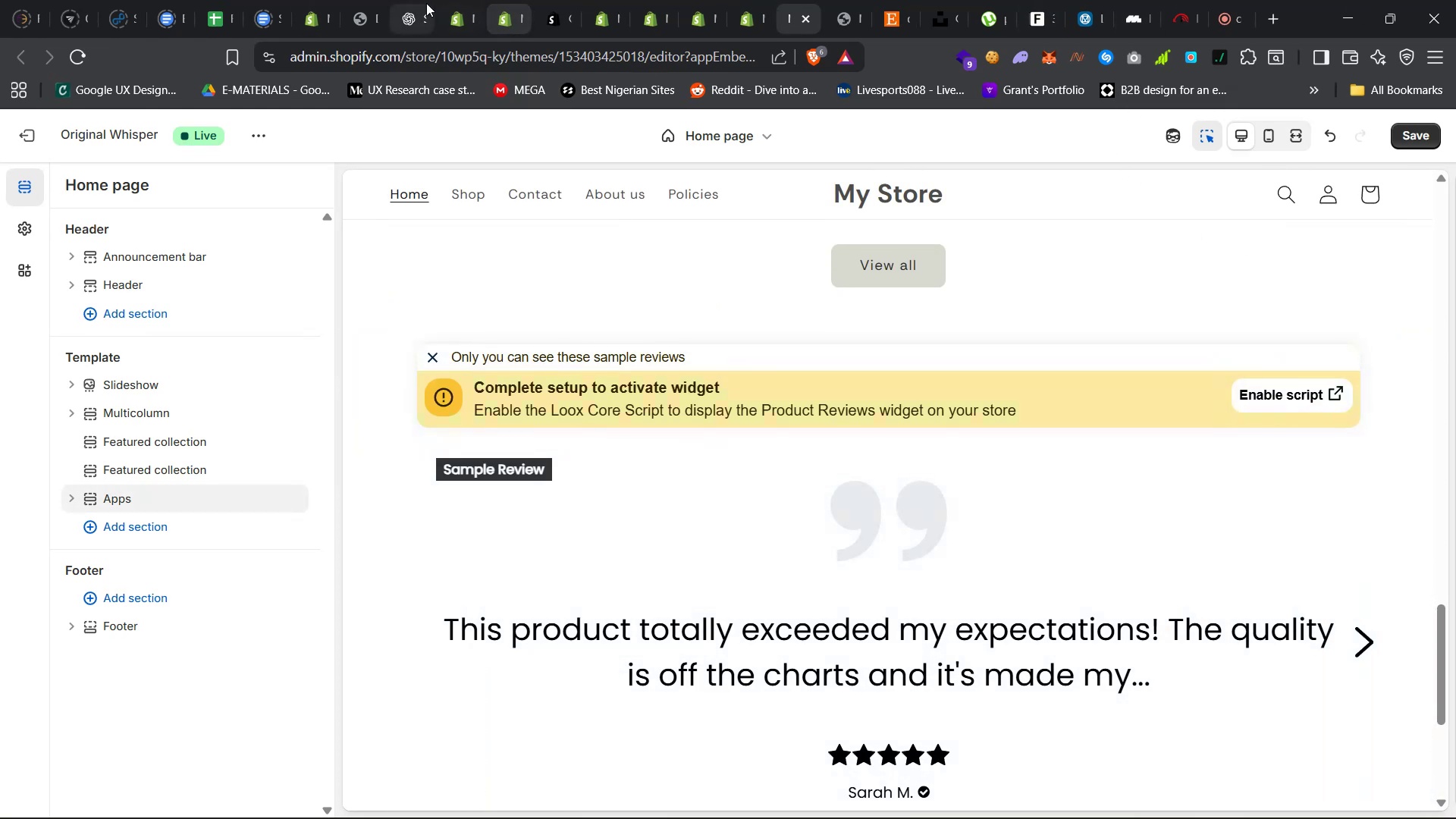 
wait(6.2)
 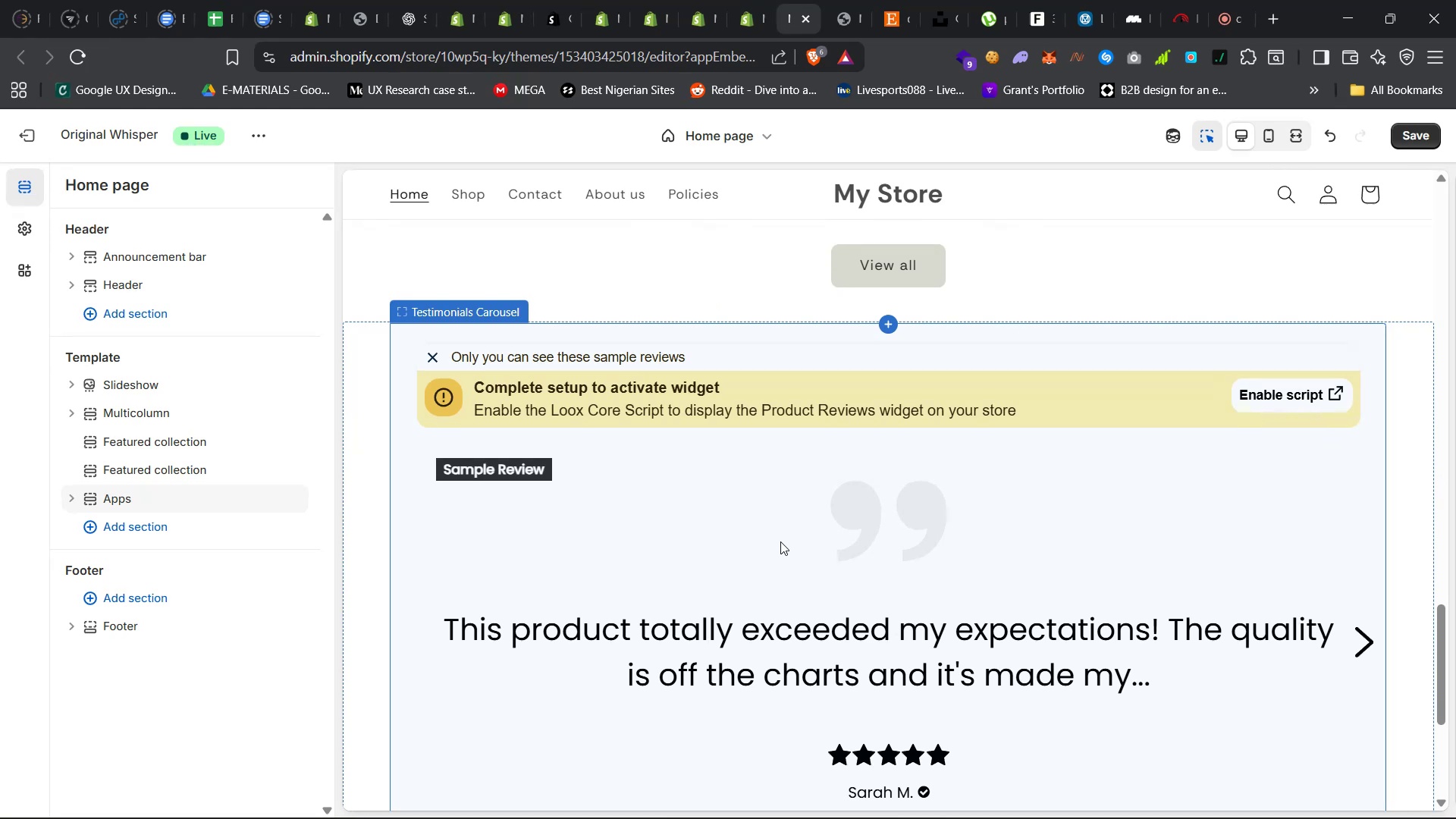 
left_click([841, 0])
 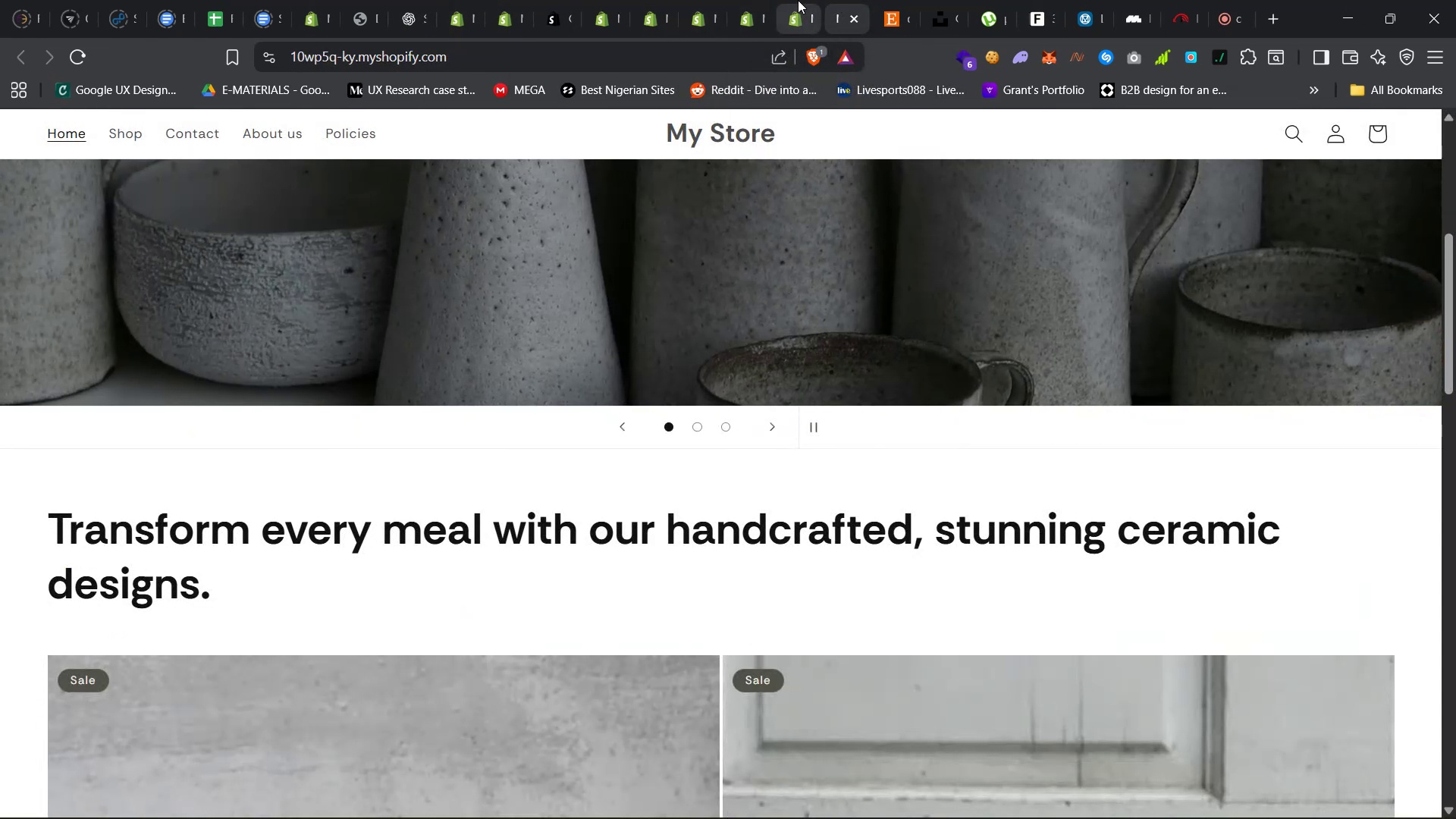 
left_click([786, 0])
 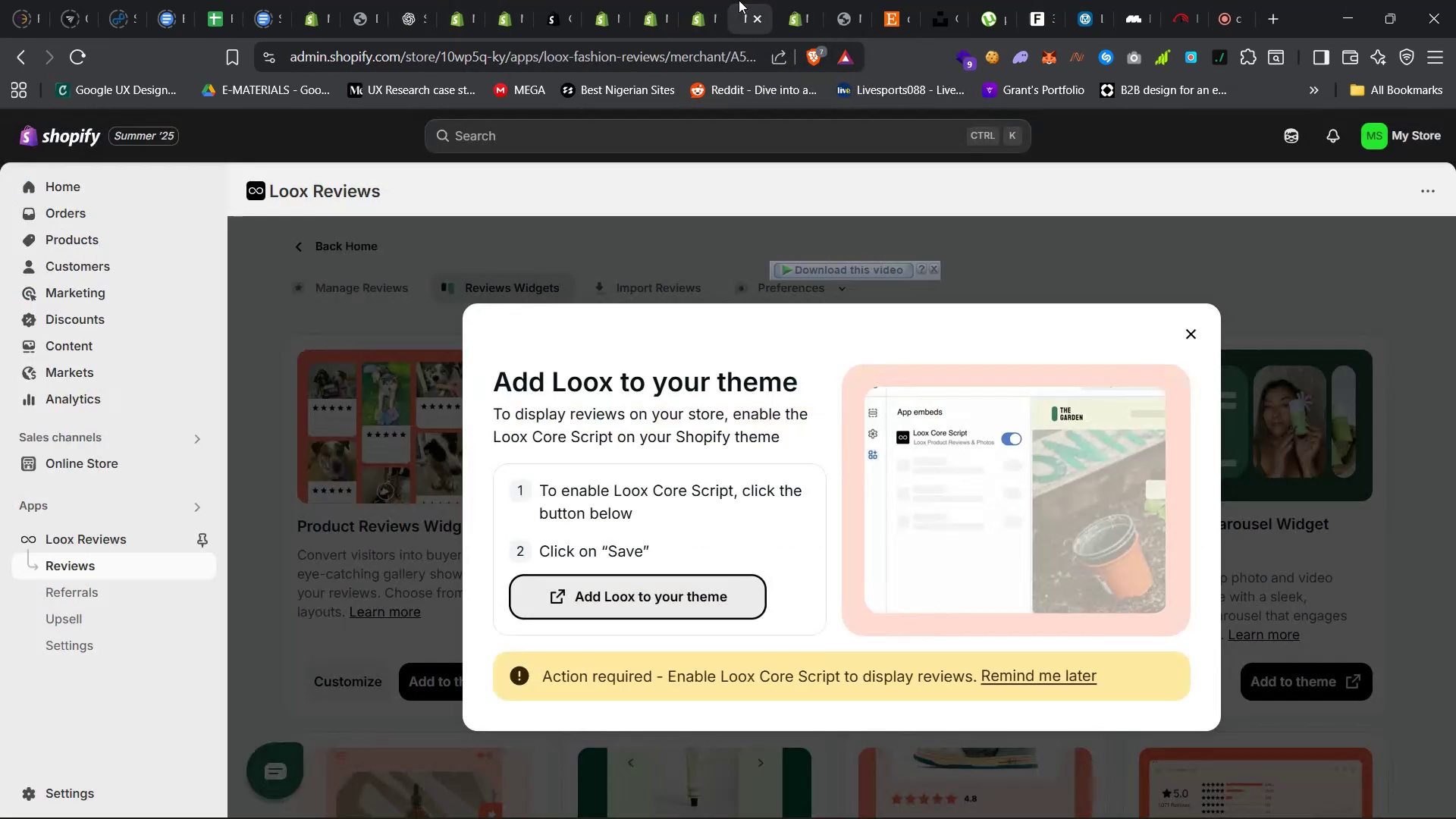 
left_click([739, 0])
 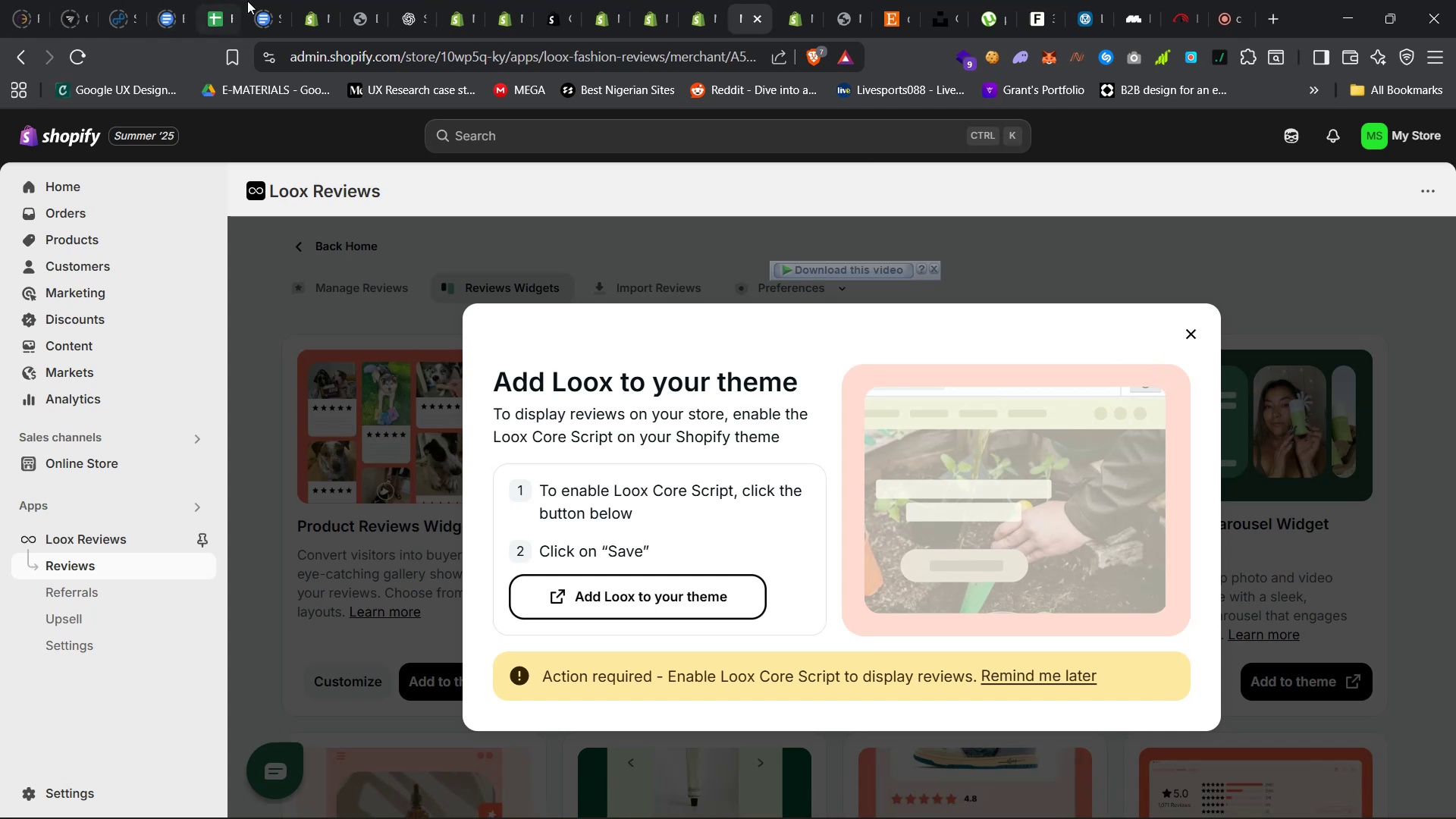 
left_click([439, 0])
 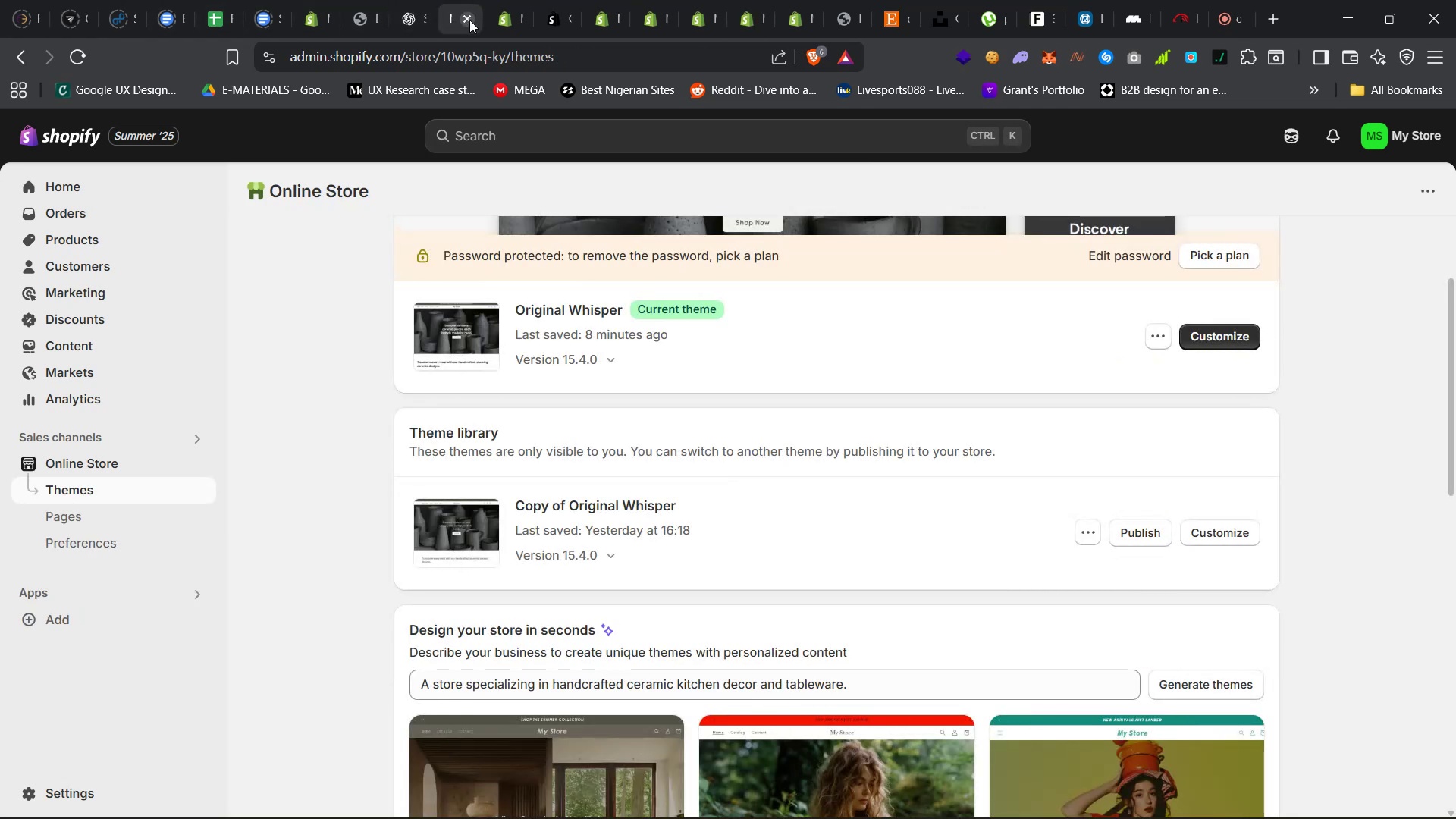 
left_click([468, 20])
 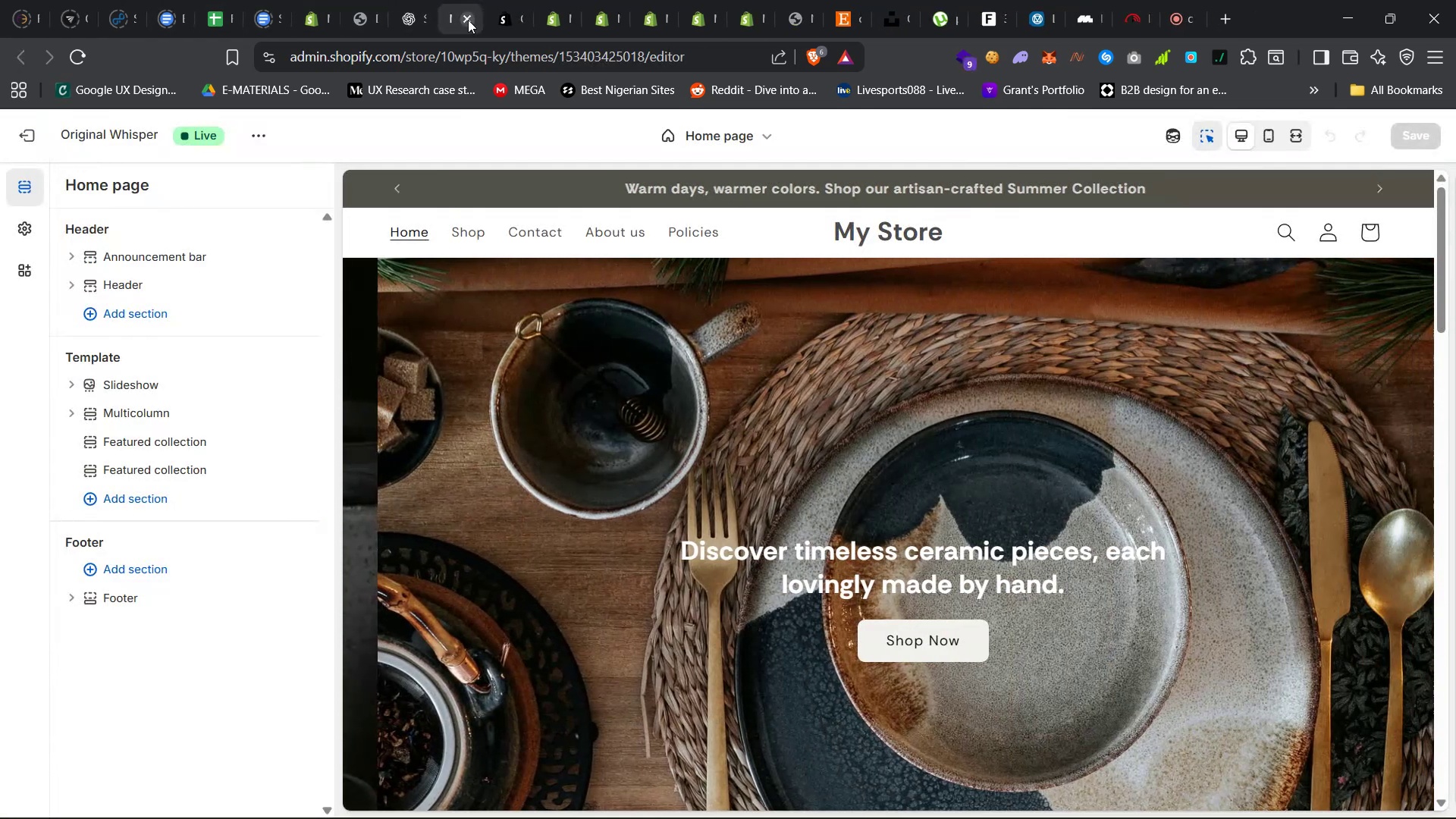 
left_click([468, 20])
 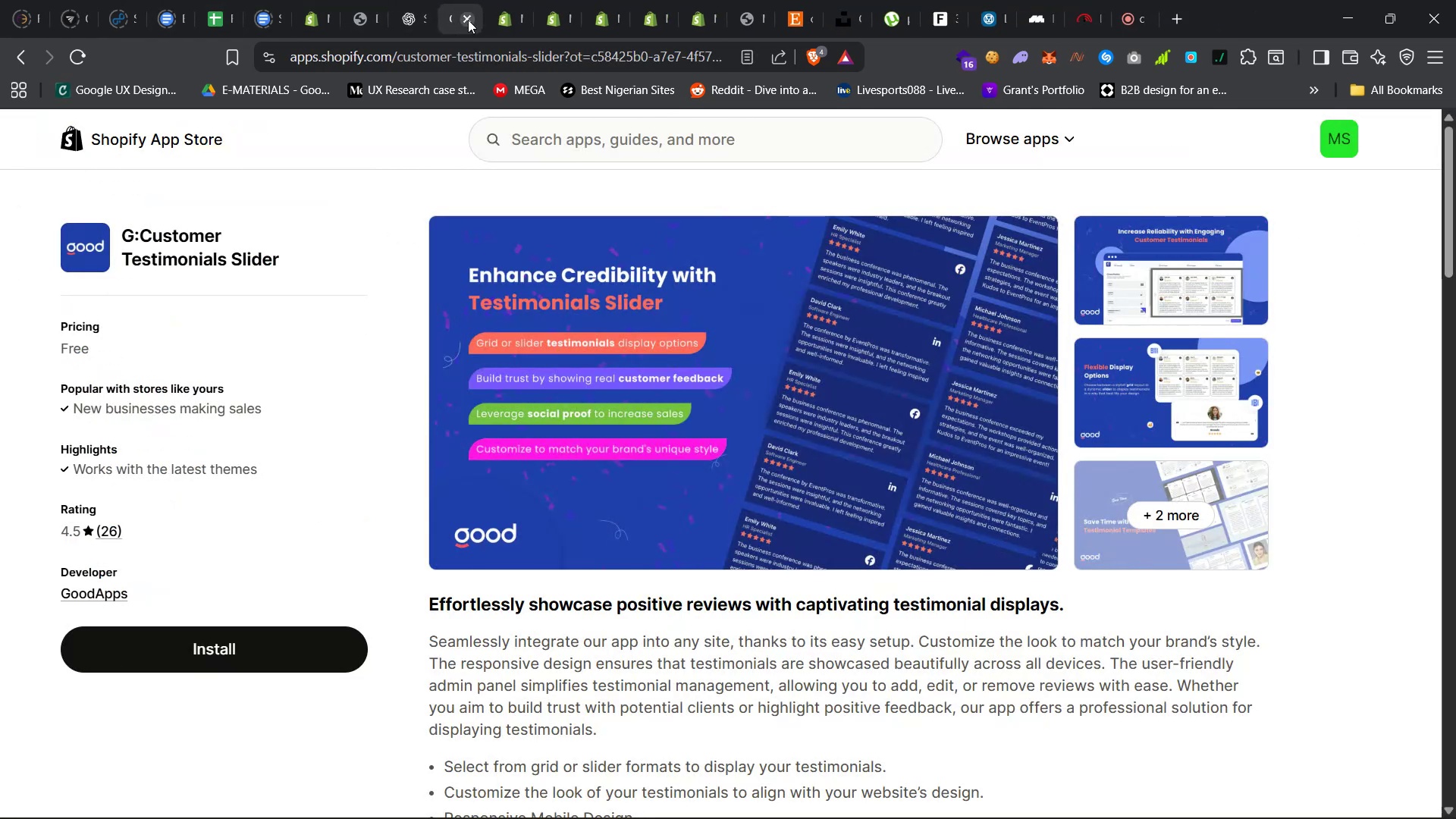 
left_click([468, 20])
 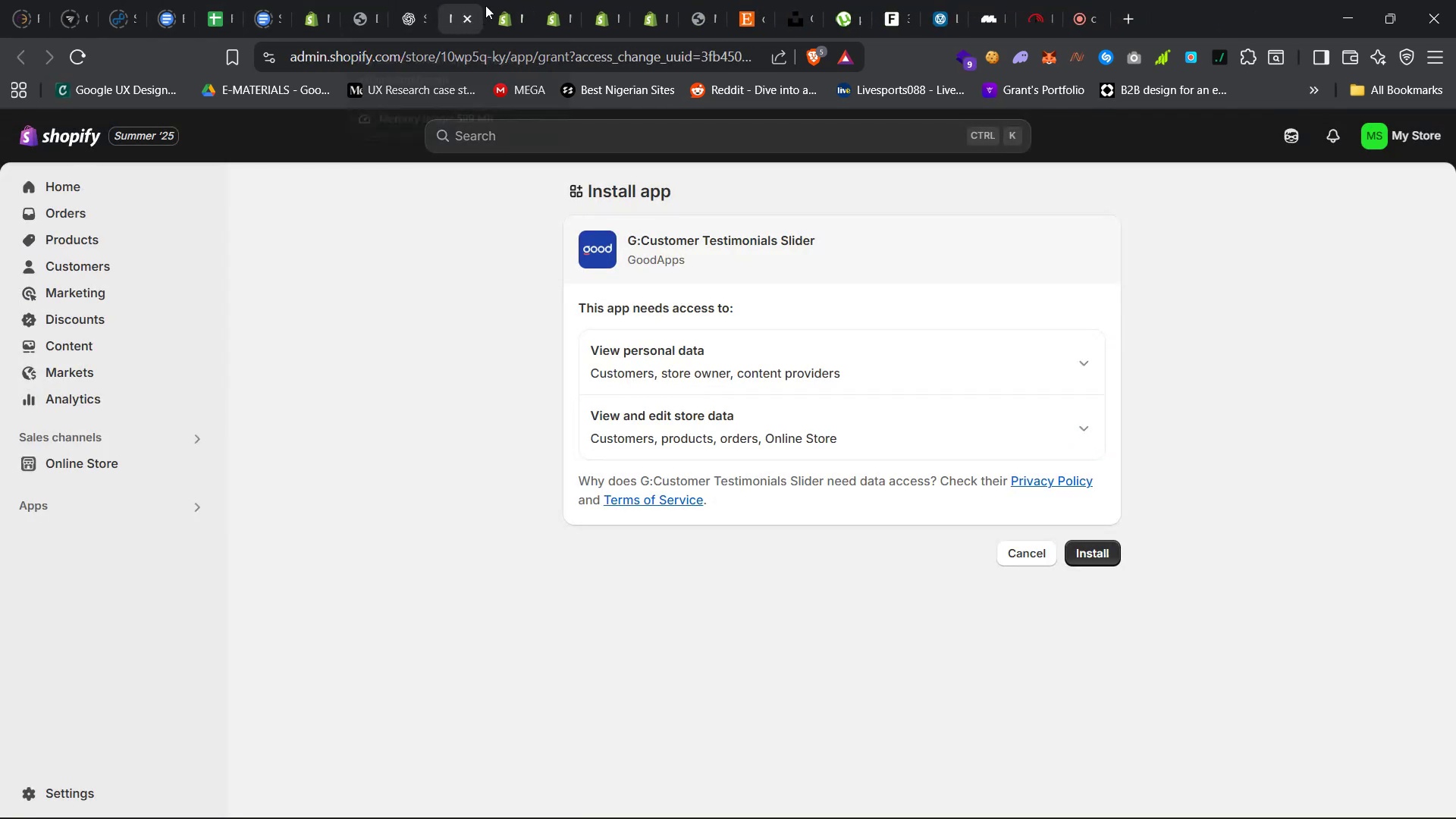 
left_click([502, 0])
 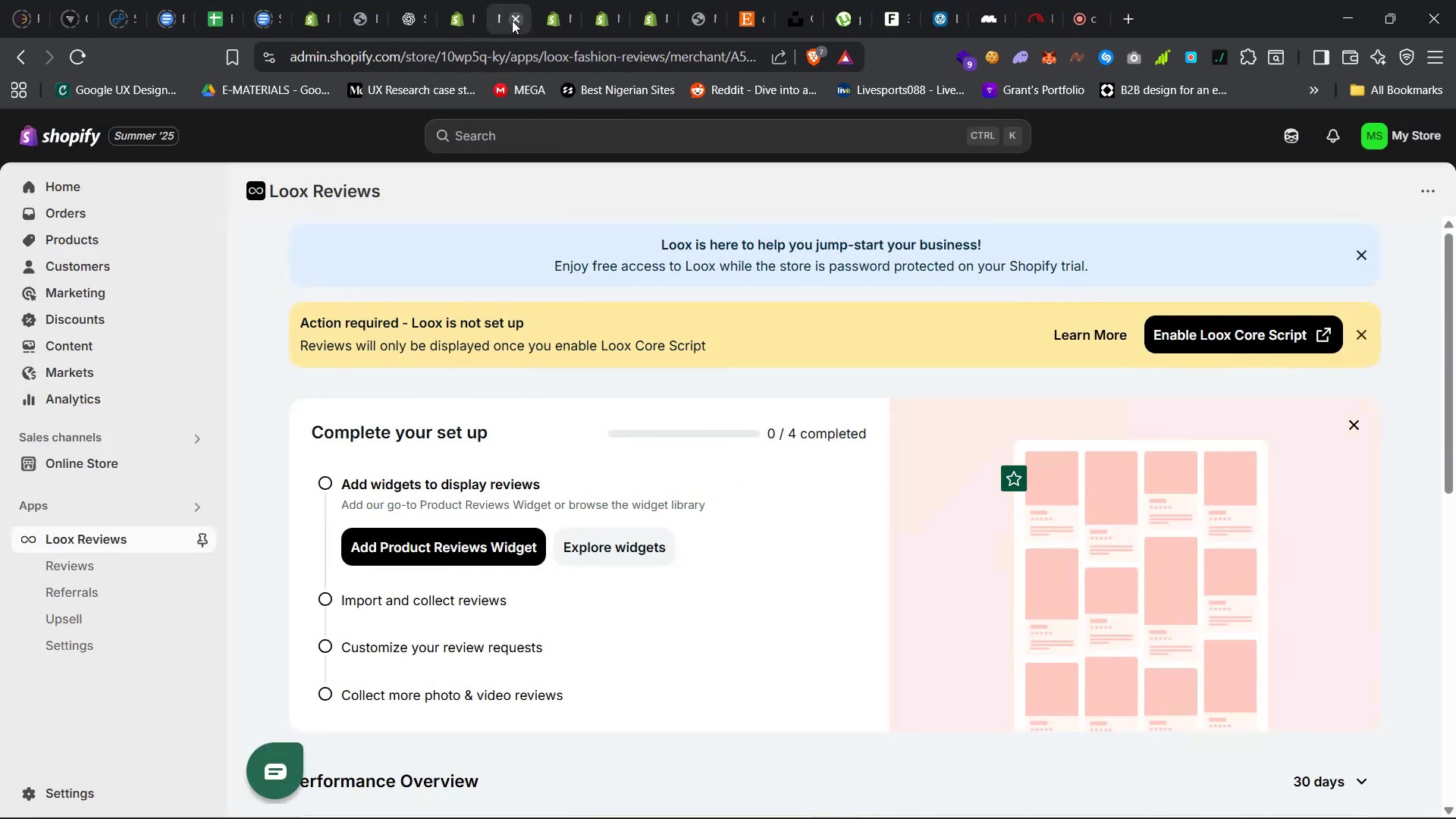 
left_click([513, 20])
 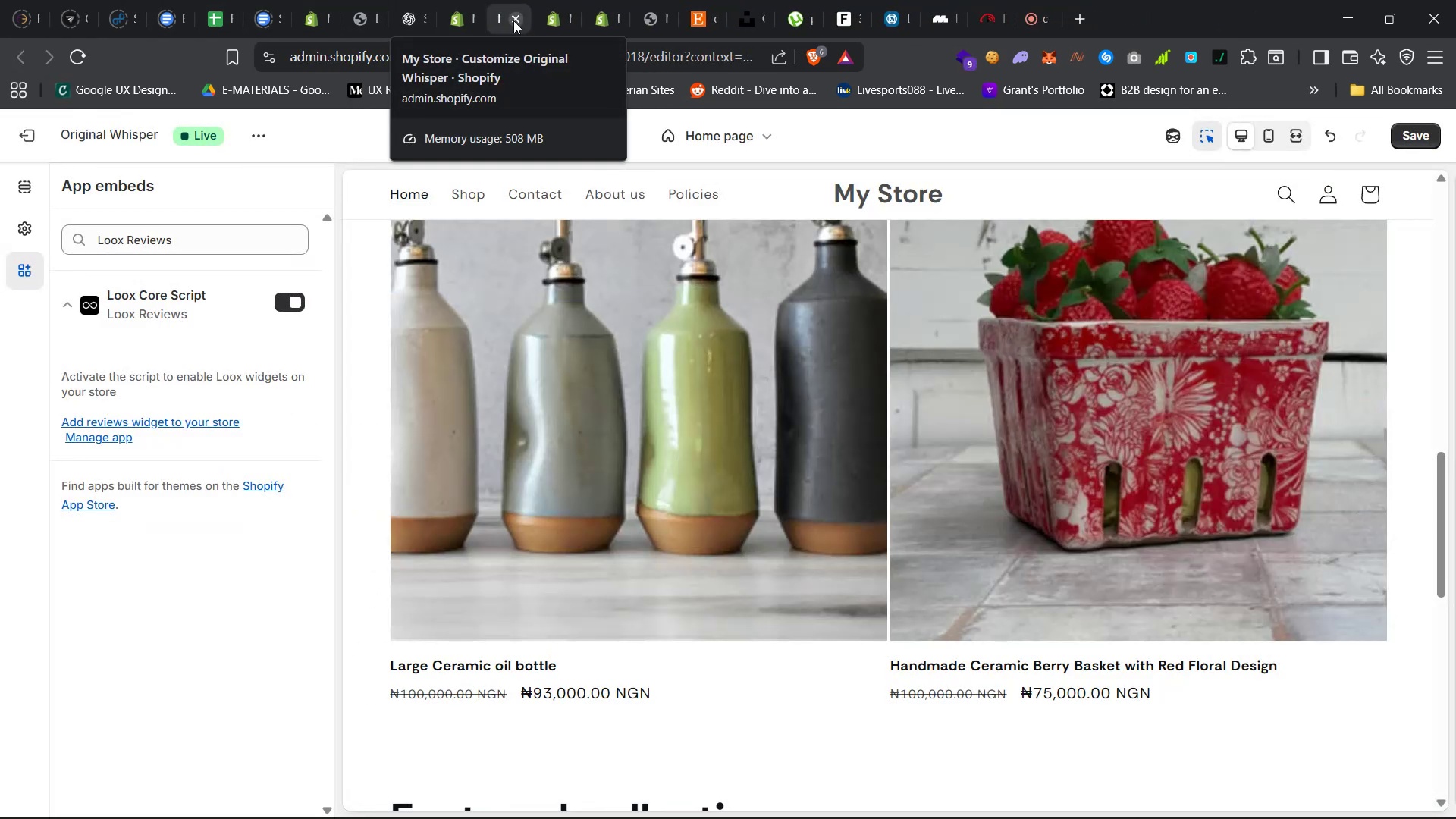 
left_click([513, 20])
 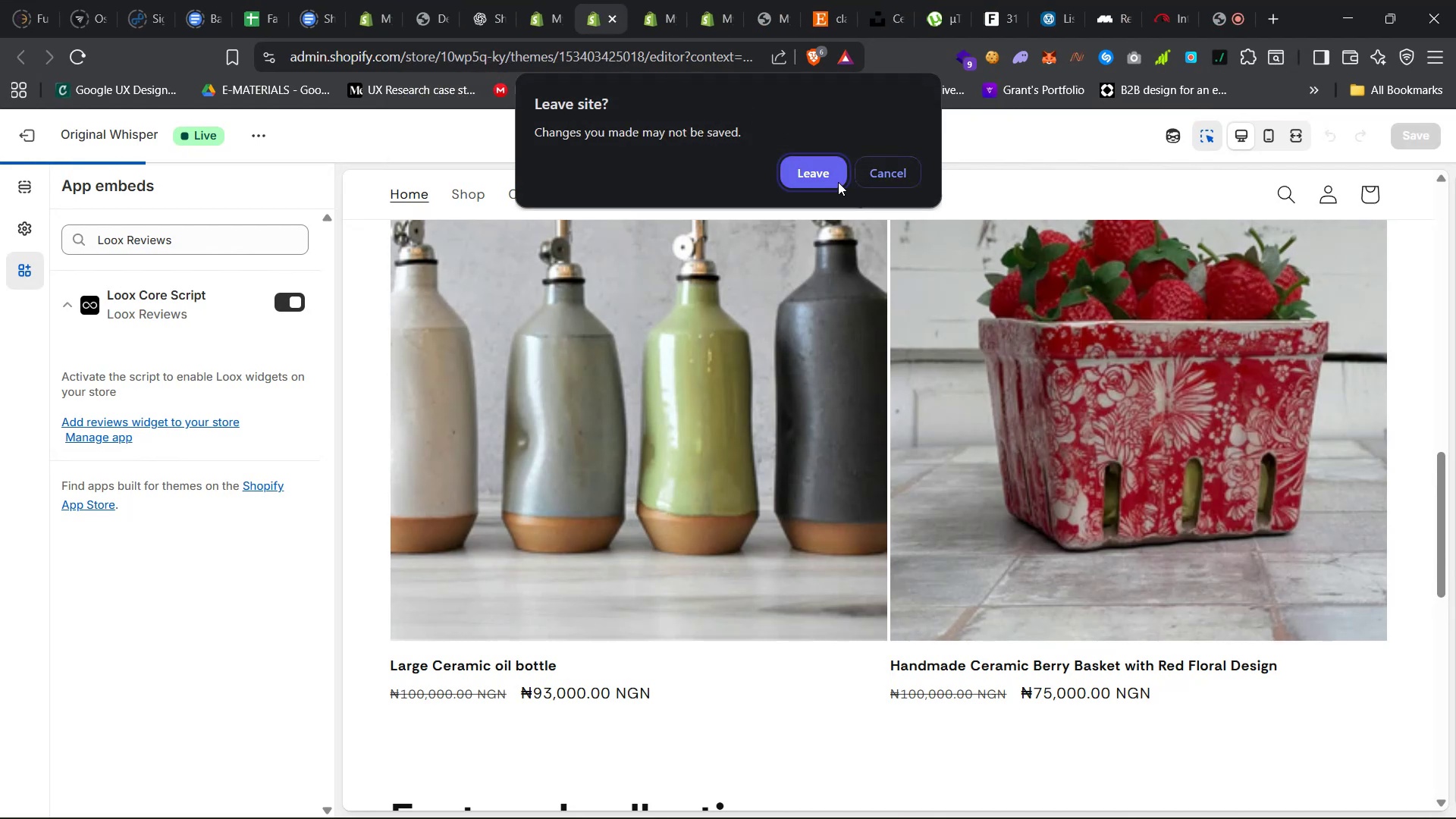 
left_click([828, 171])
 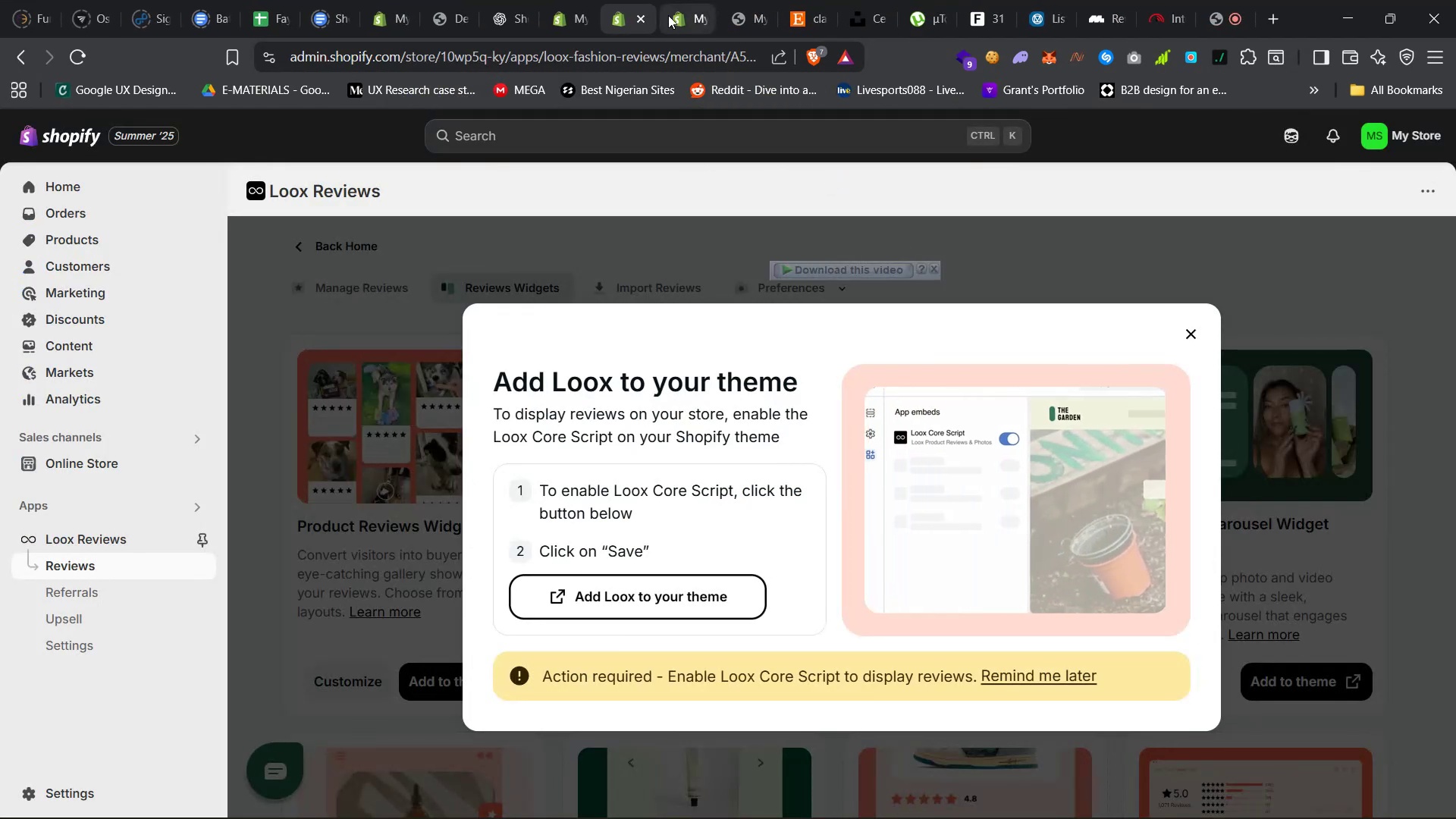 
left_click([676, 0])
 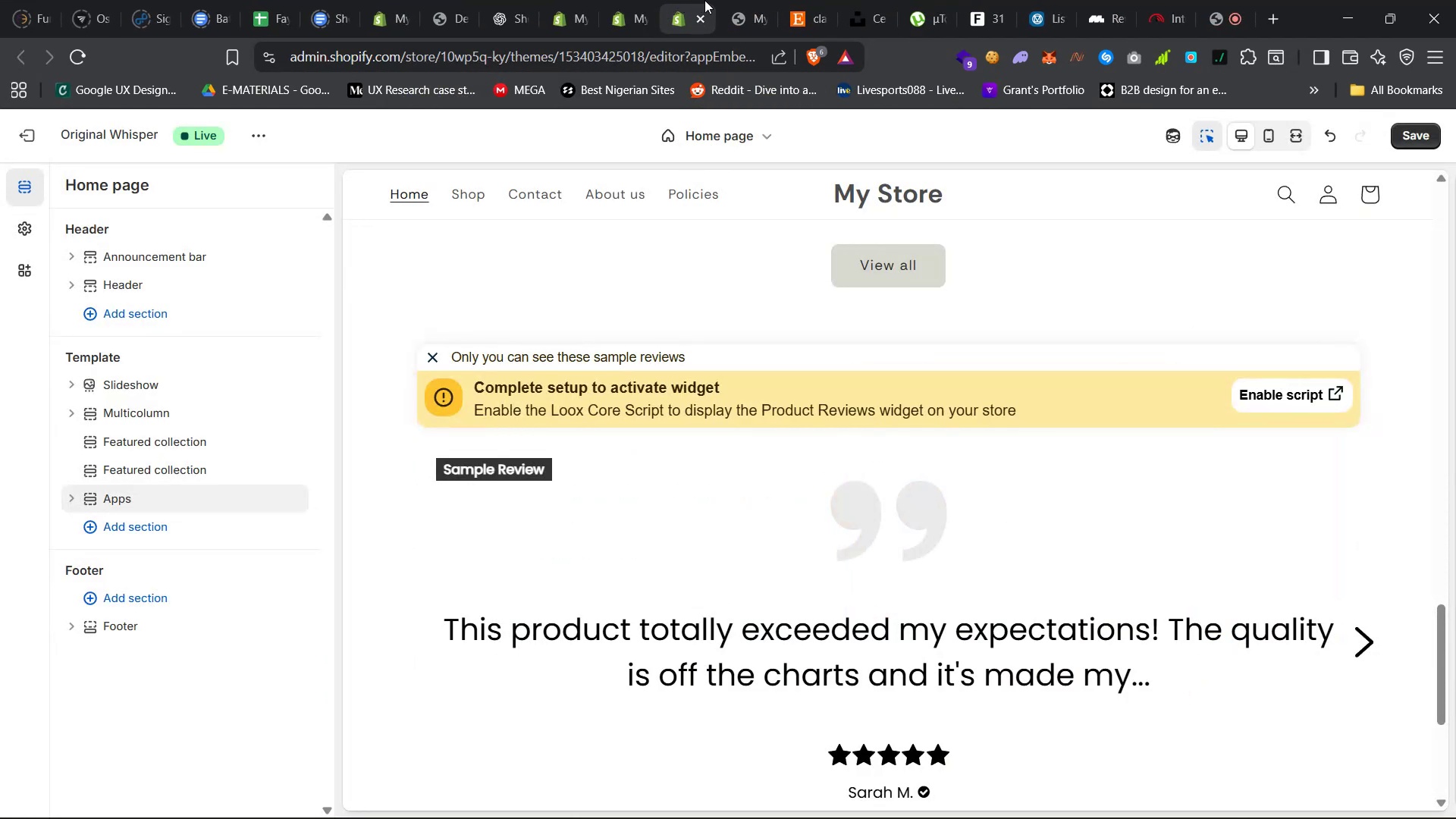 
left_click([734, 0])
 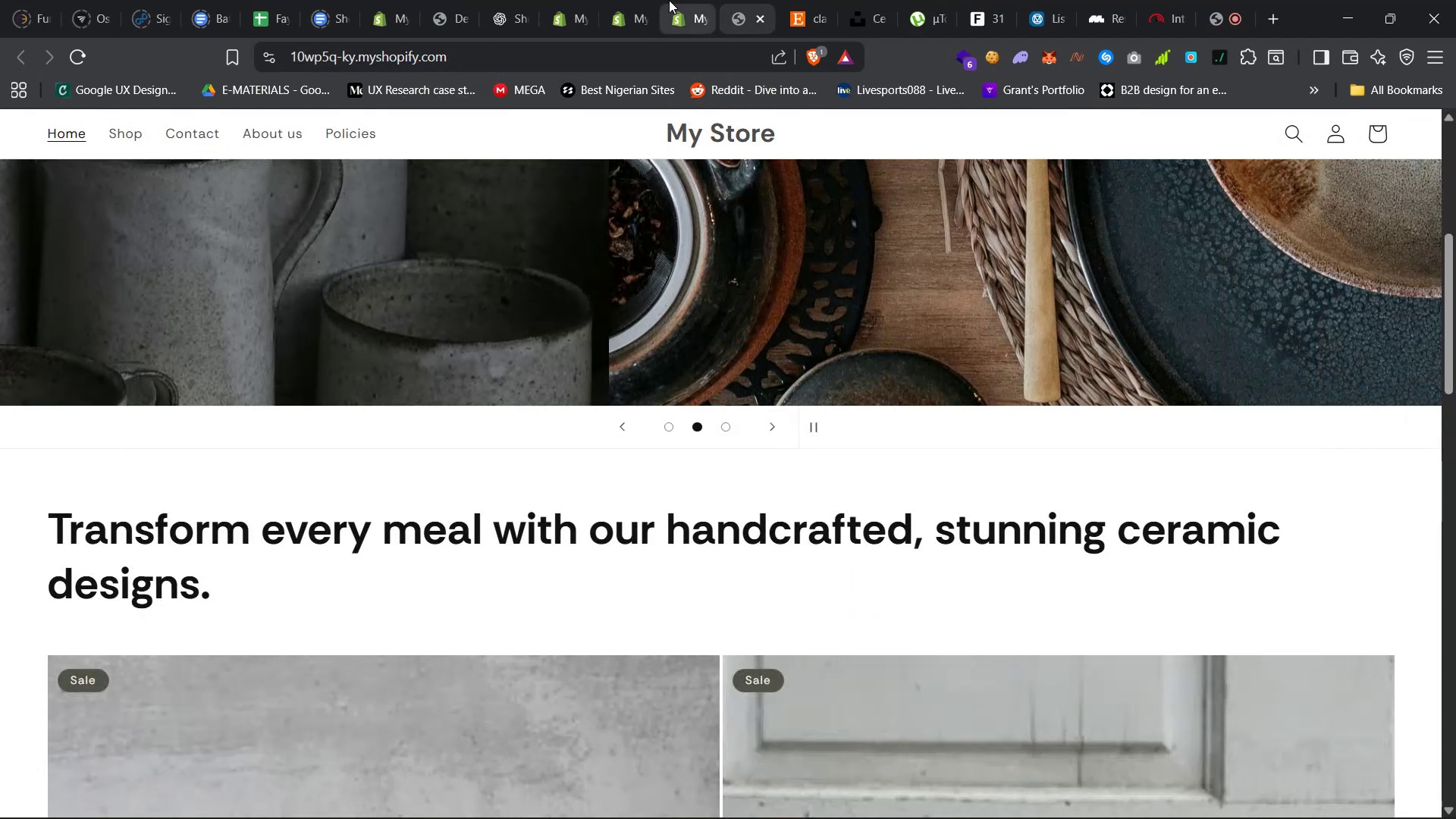 
left_click([669, 0])
 